 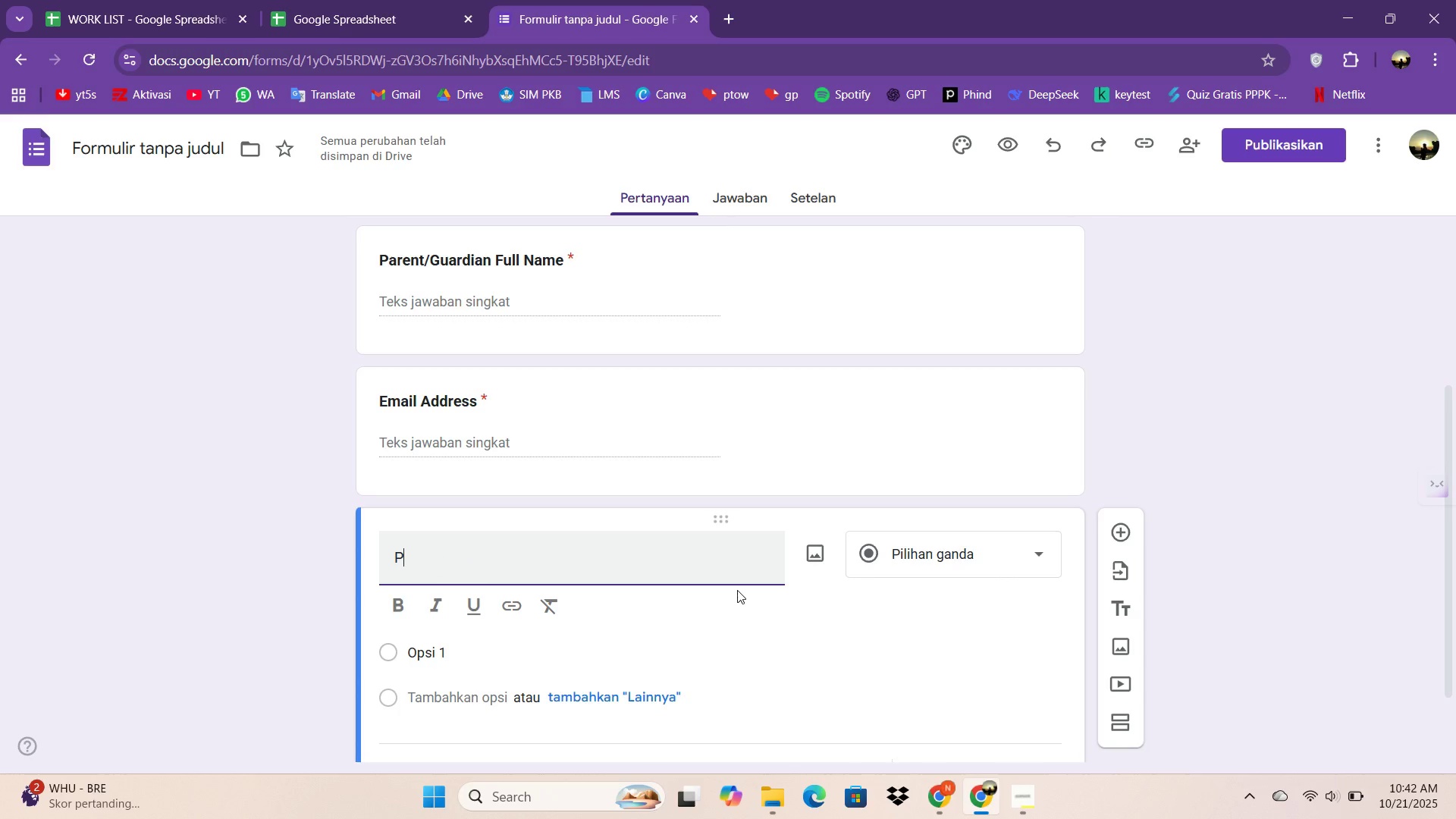 
key(Shift+P)
 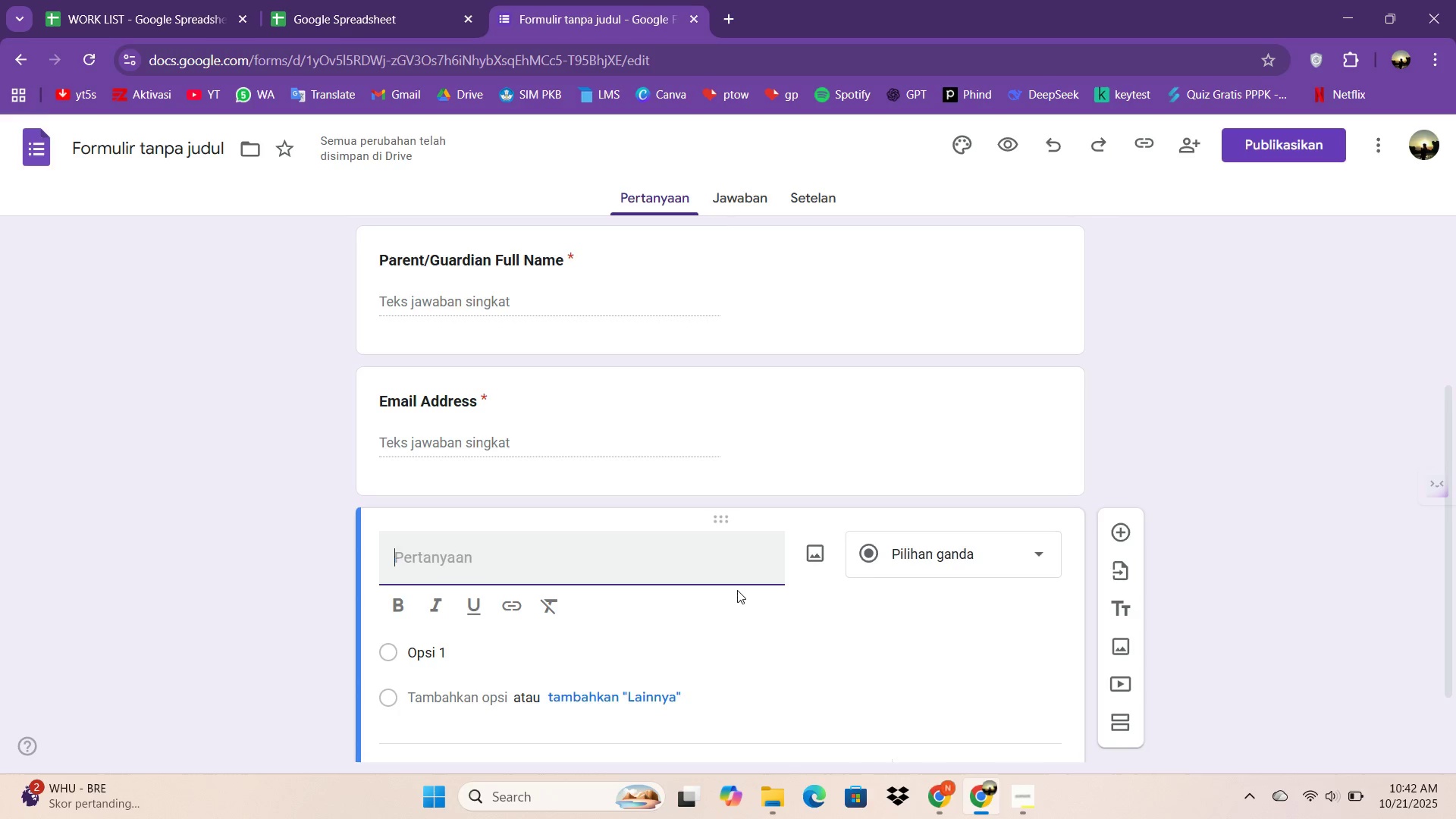 
key(Backspace)
 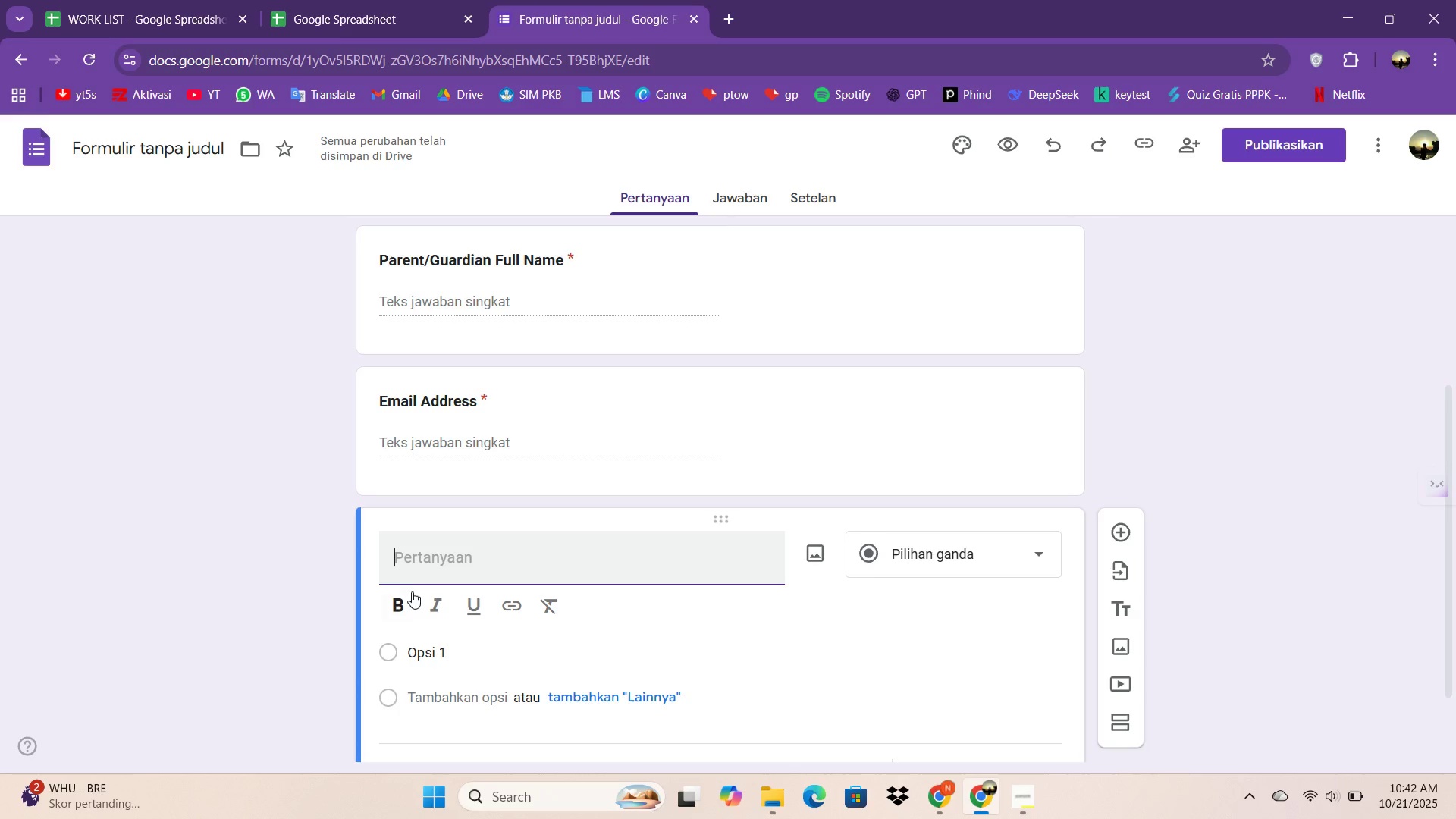 
left_click([404, 594])
 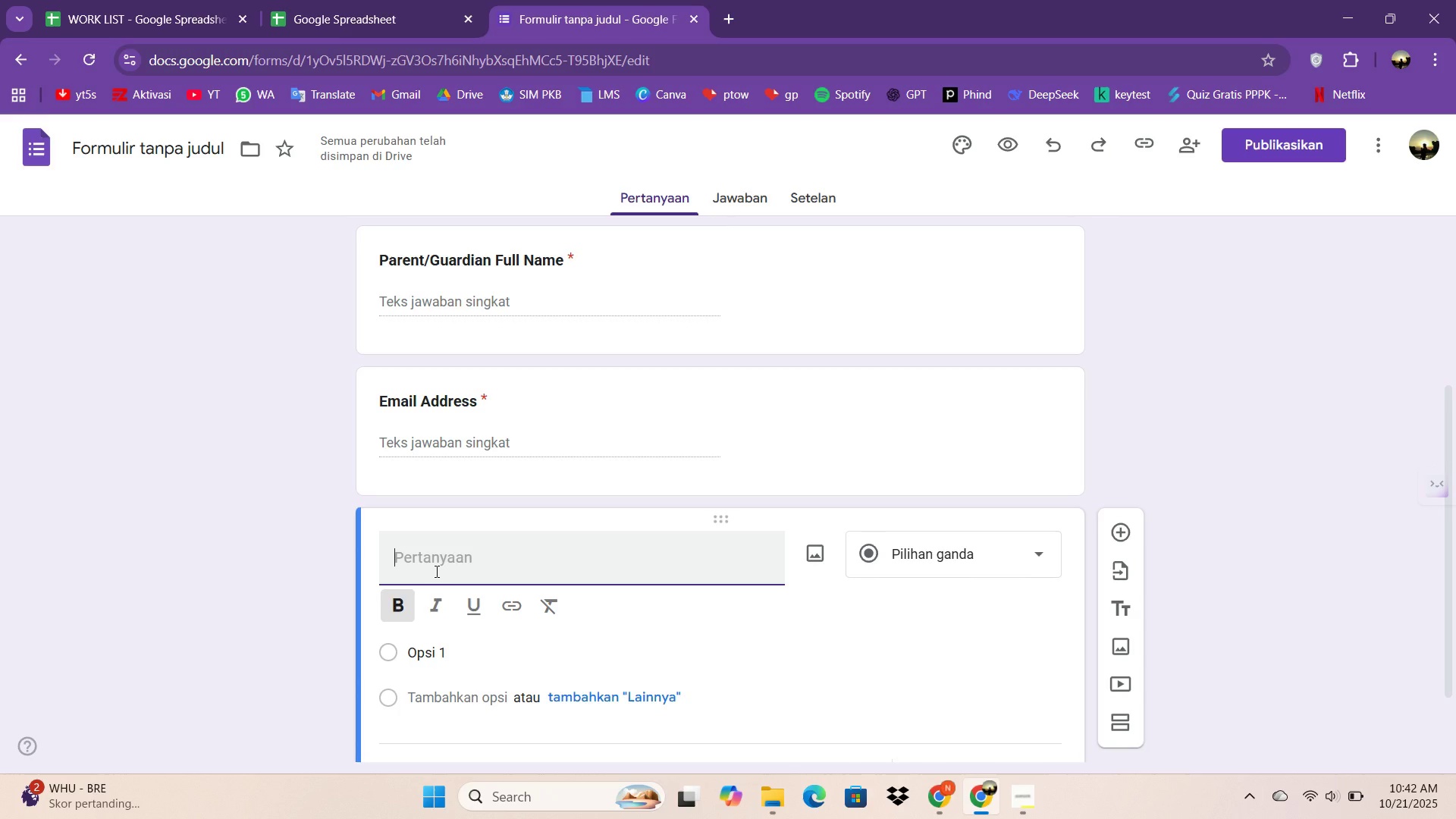 
left_click([435, 571])
 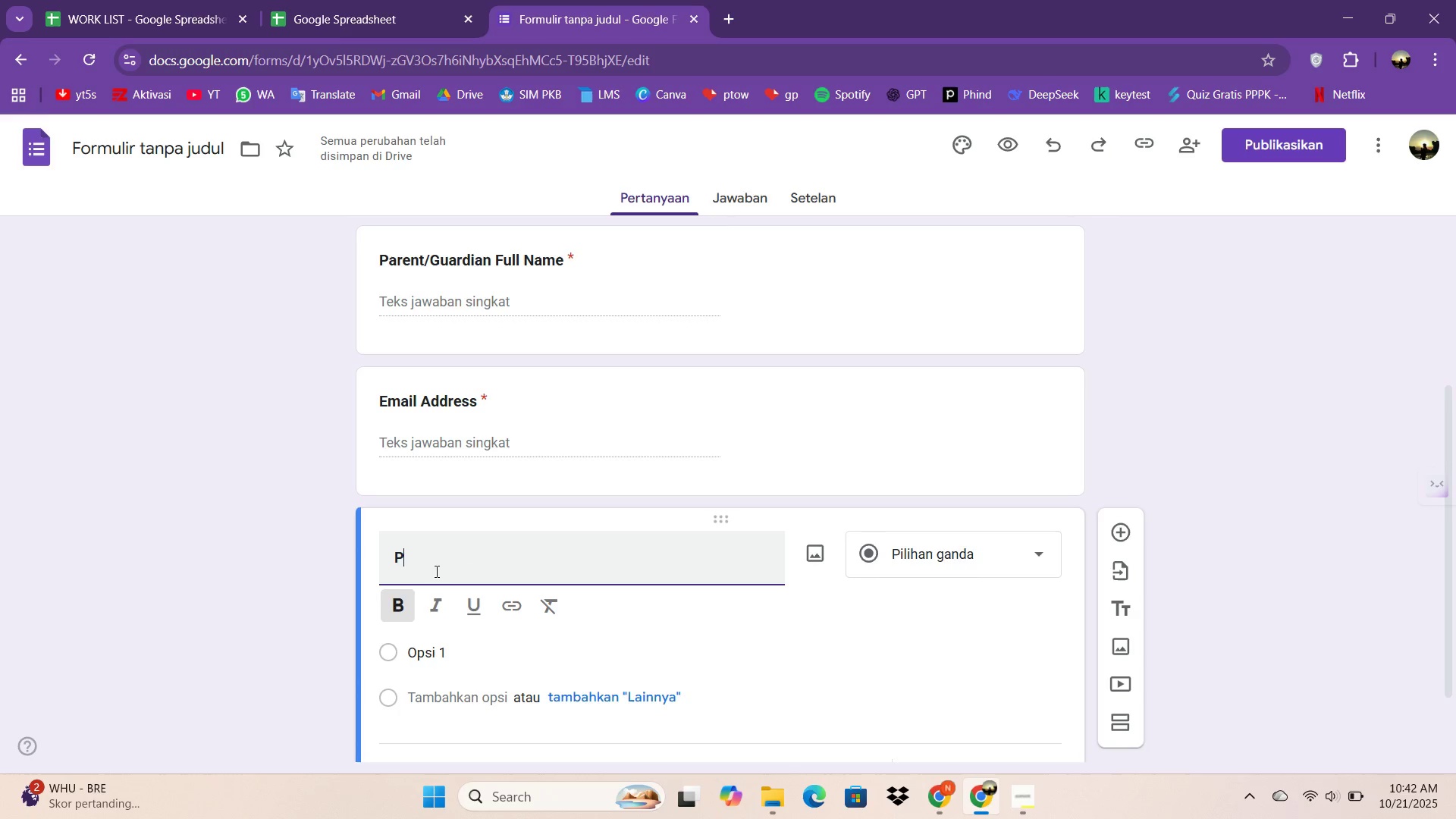 
type(Pj)
key(Backspace)
type(hone Ny)
key(Backspace)
type(umber)
 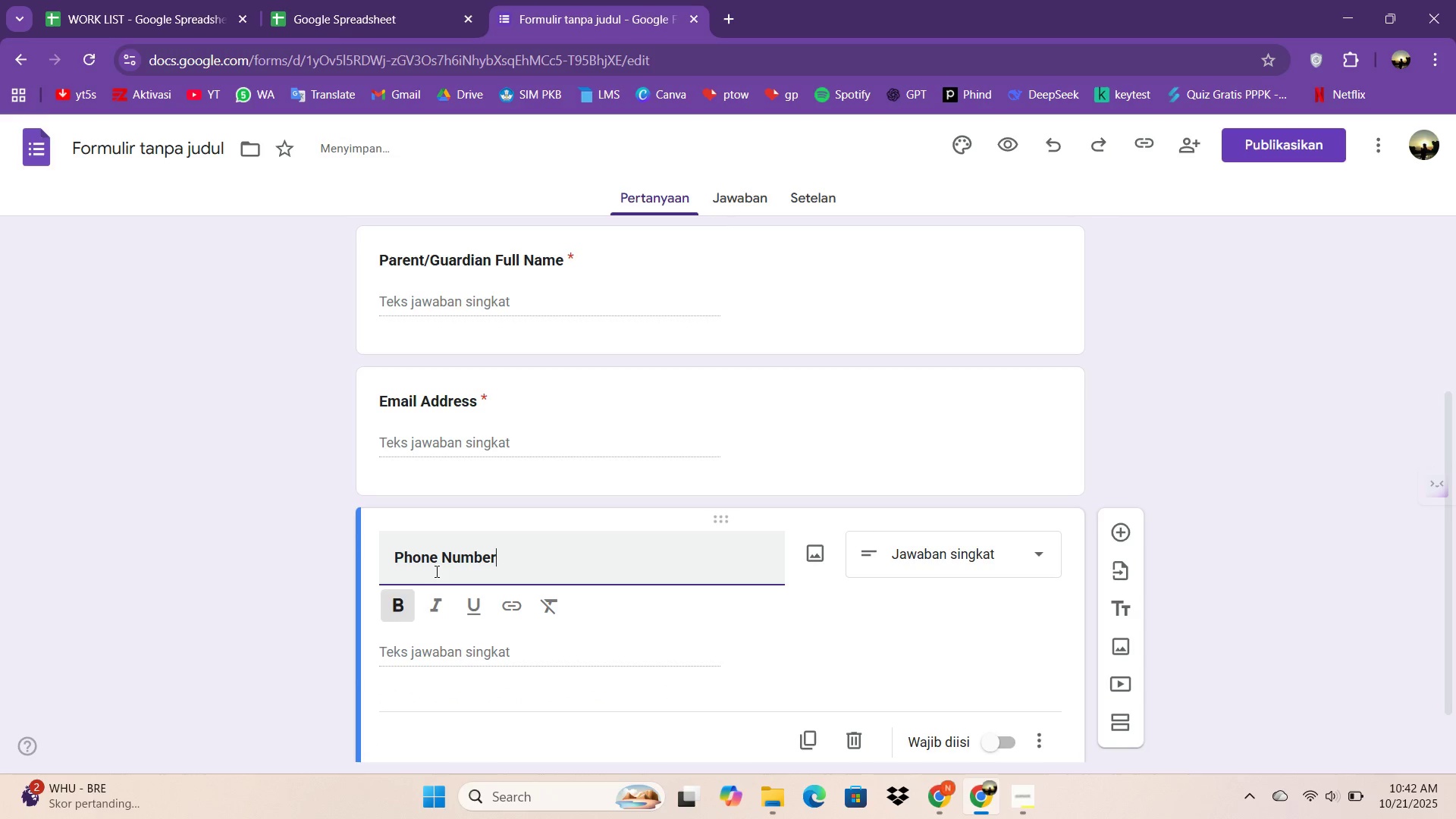 
scroll: coordinate [529, 398], scroll_direction: up, amount: 3.0
 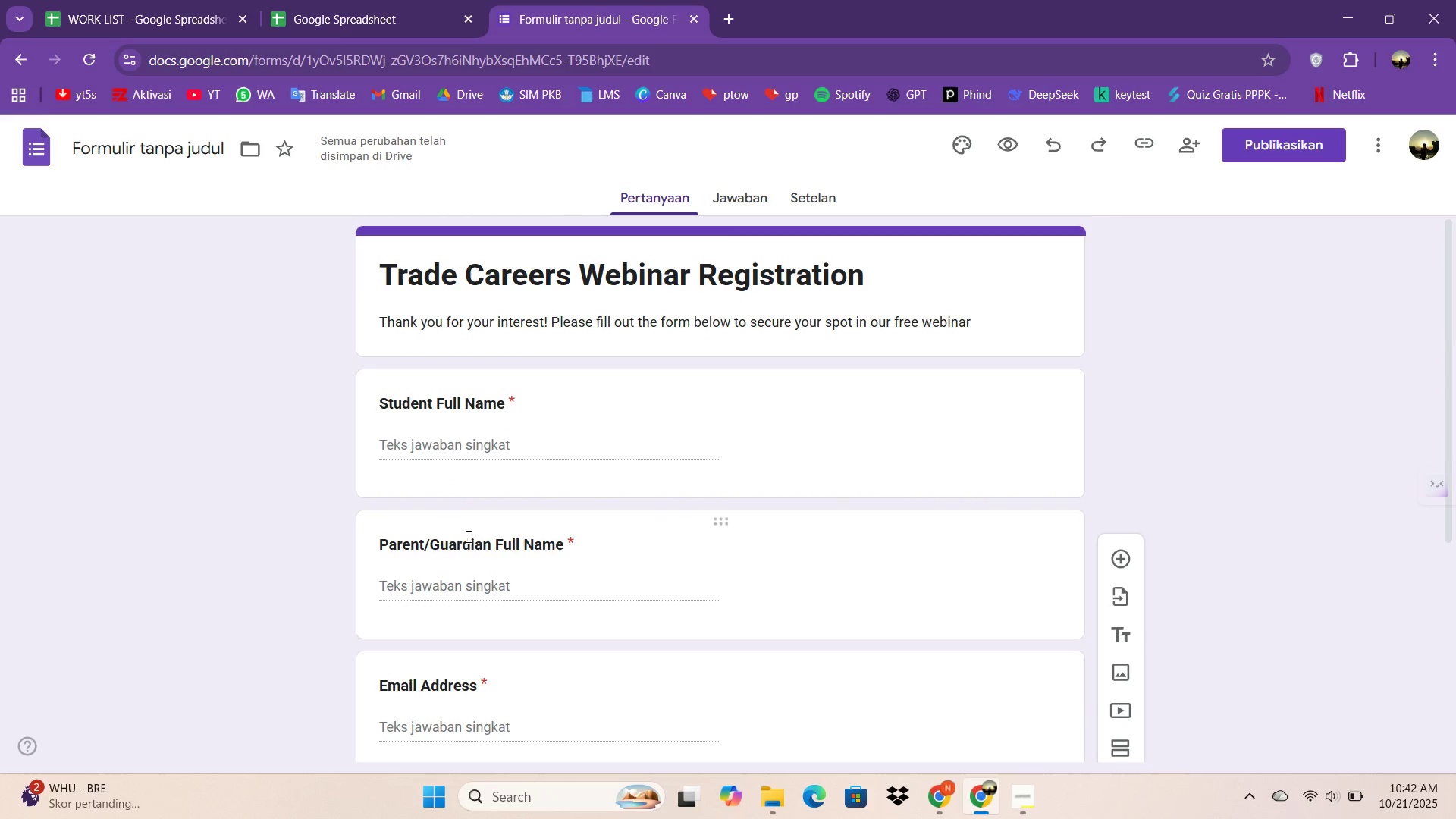 
scroll: coordinate [448, 604], scroll_direction: down, amount: 3.0
 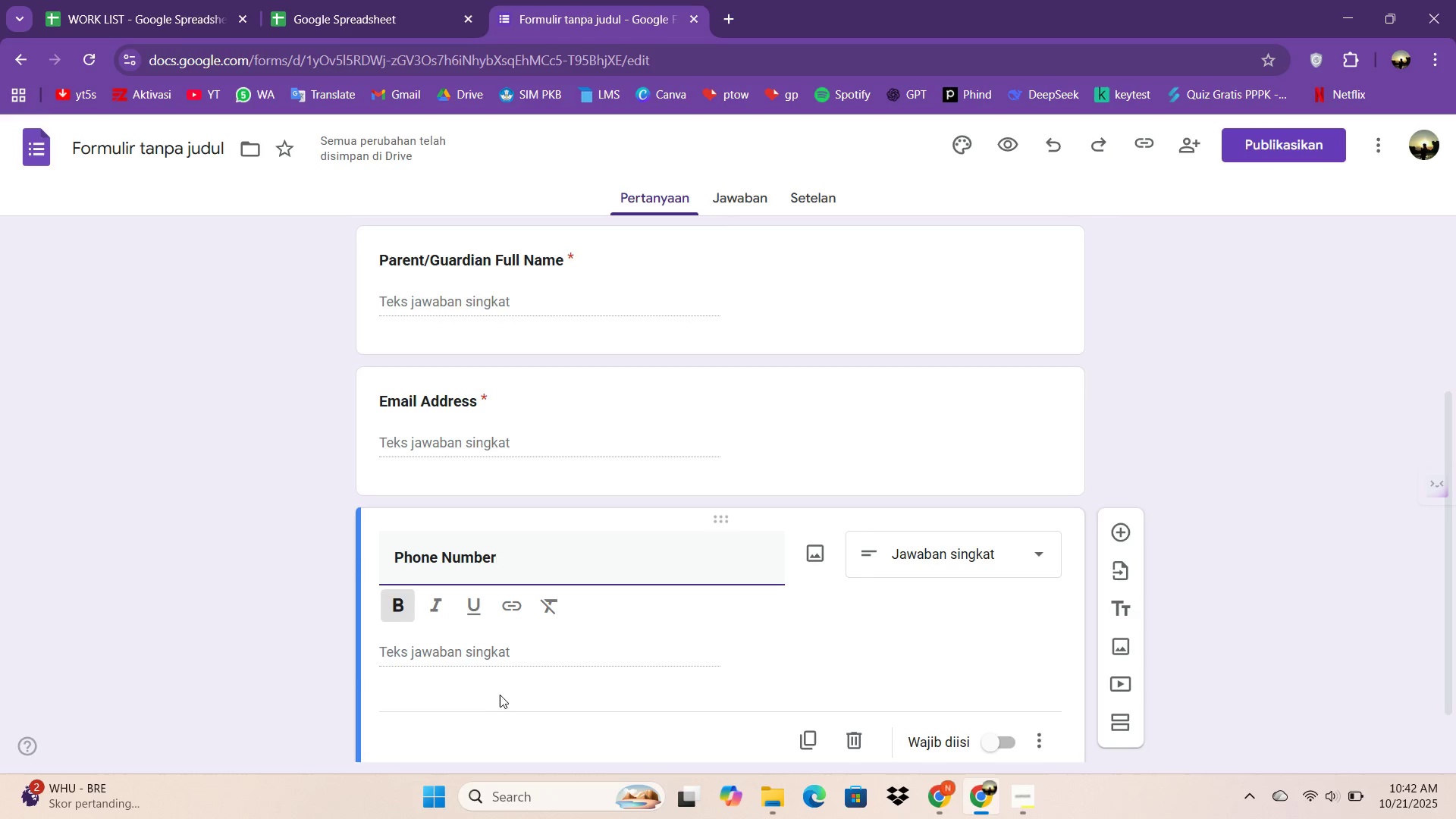 
wait(5.17)
 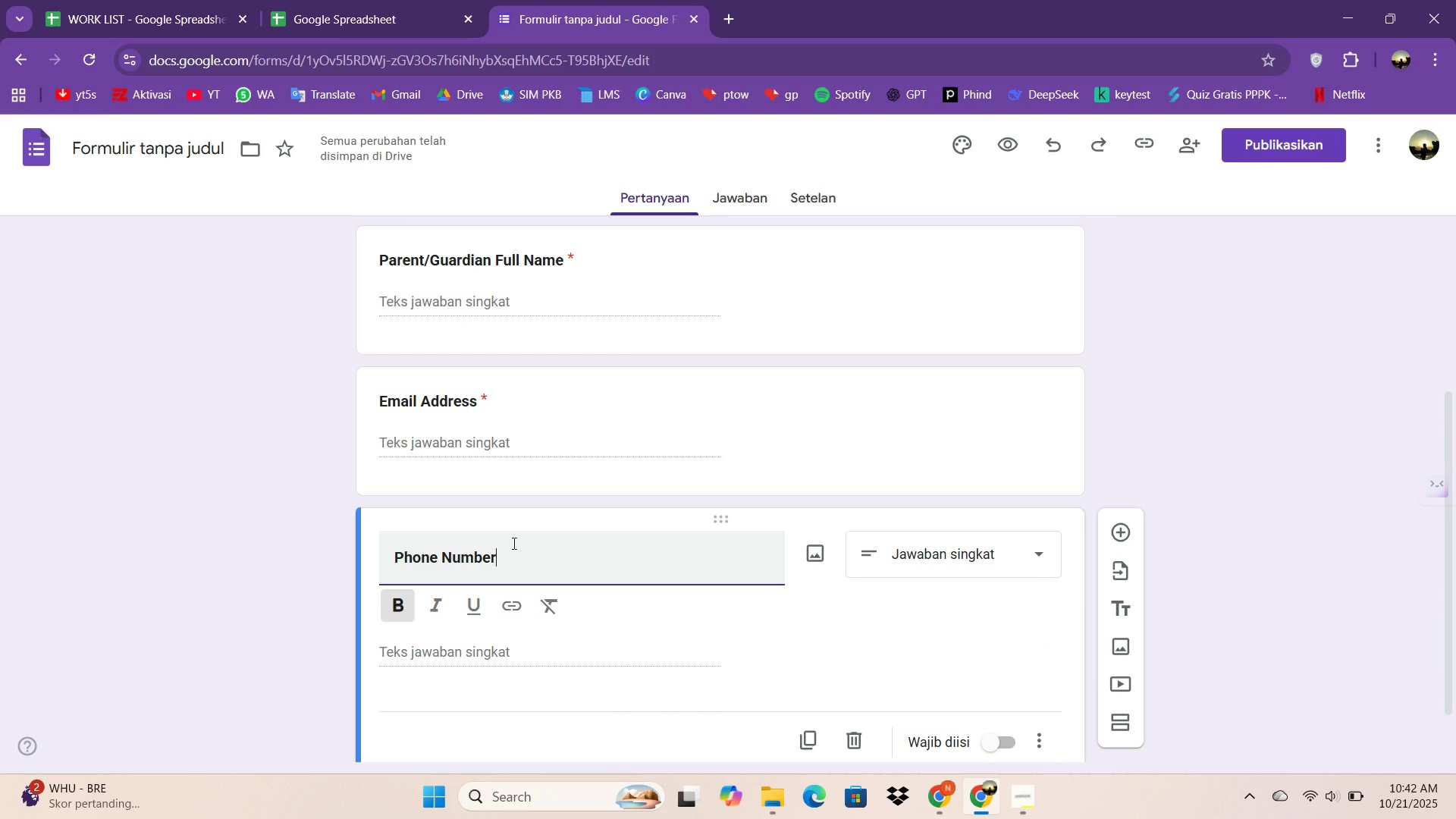 
scroll: coordinate [983, 728], scroll_direction: down, amount: 1.0
 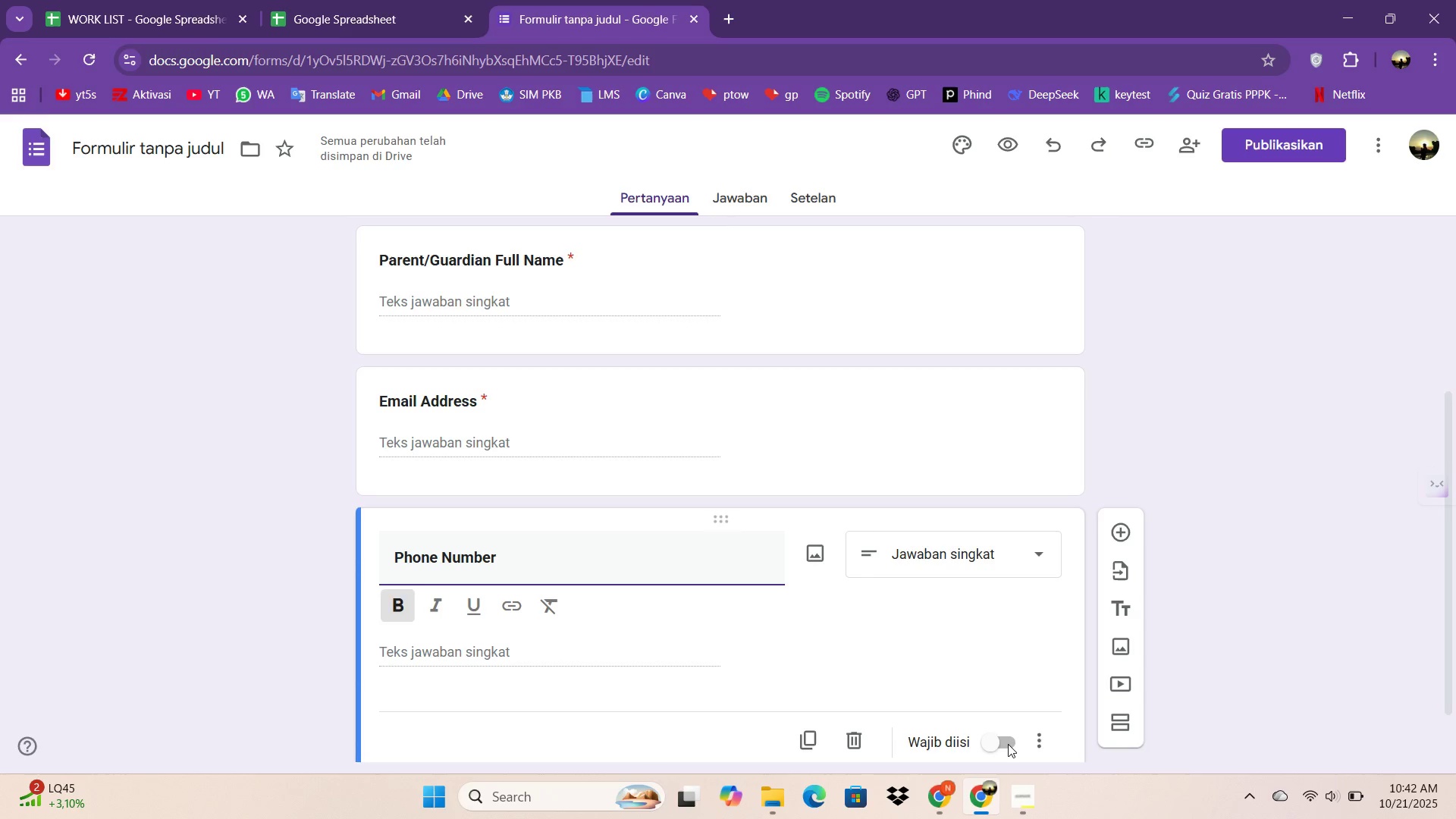 
left_click([1008, 744])
 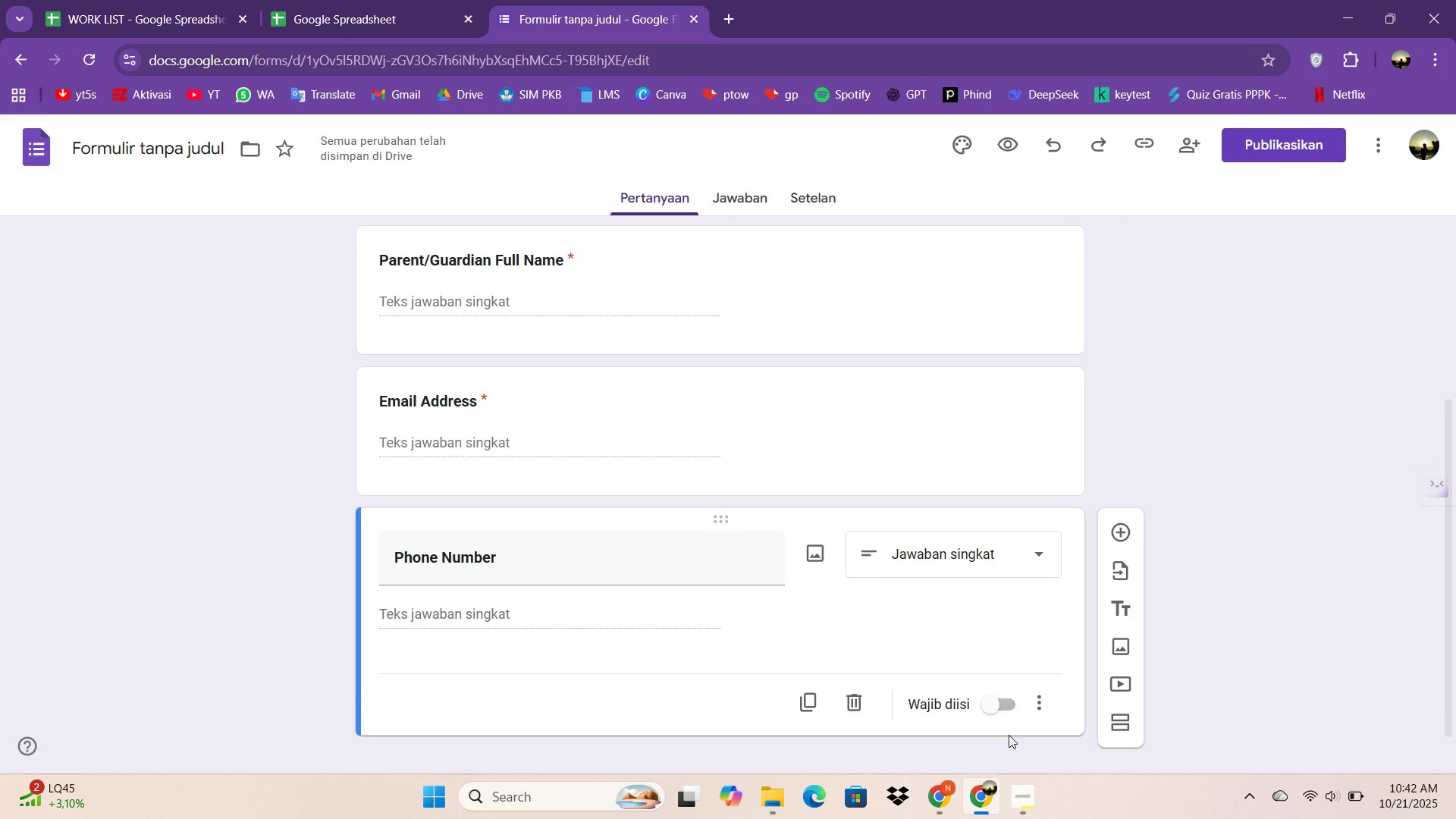 
scroll: coordinate [1013, 732], scroll_direction: down, amount: 2.0
 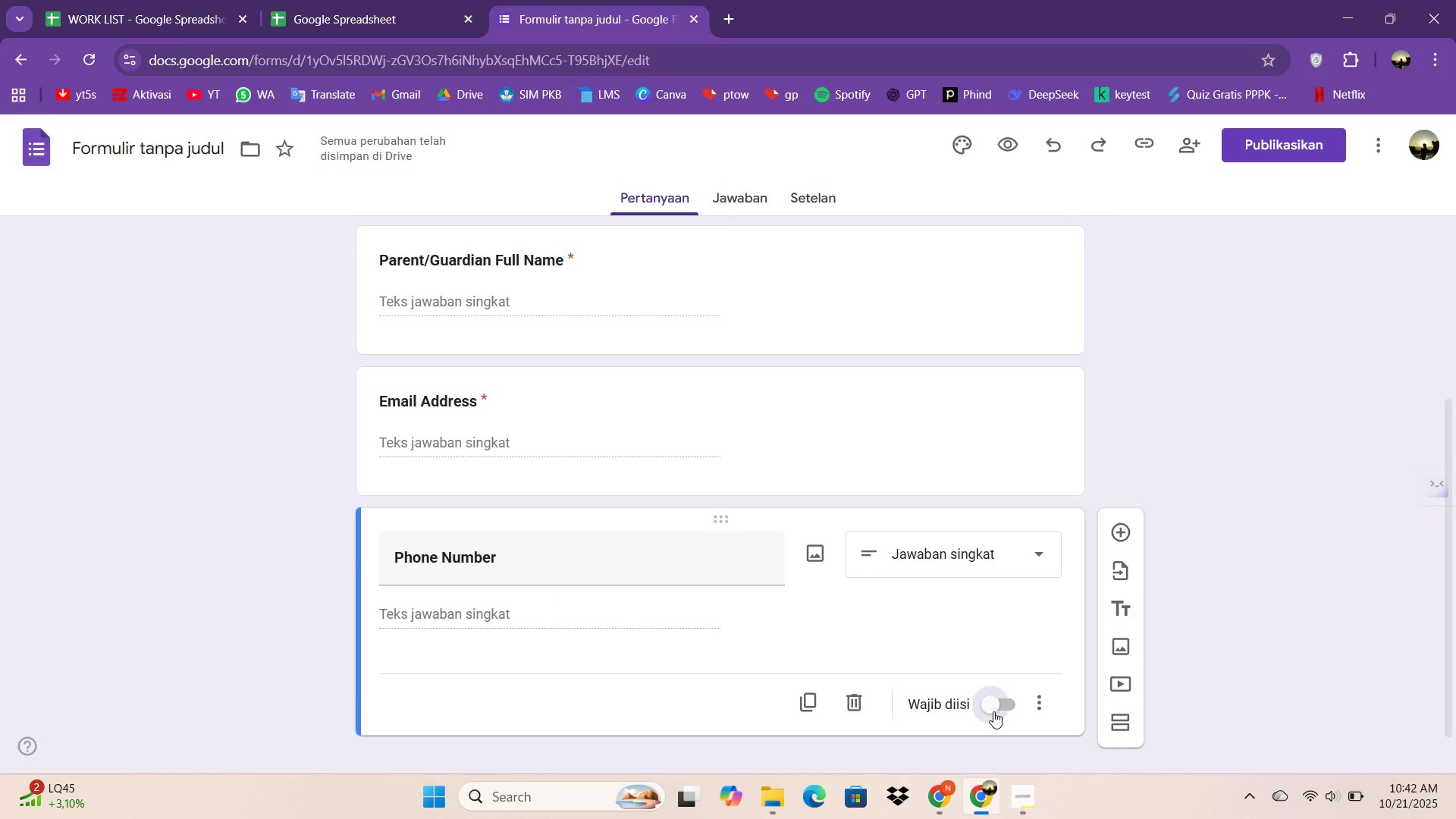 
left_click([993, 711])
 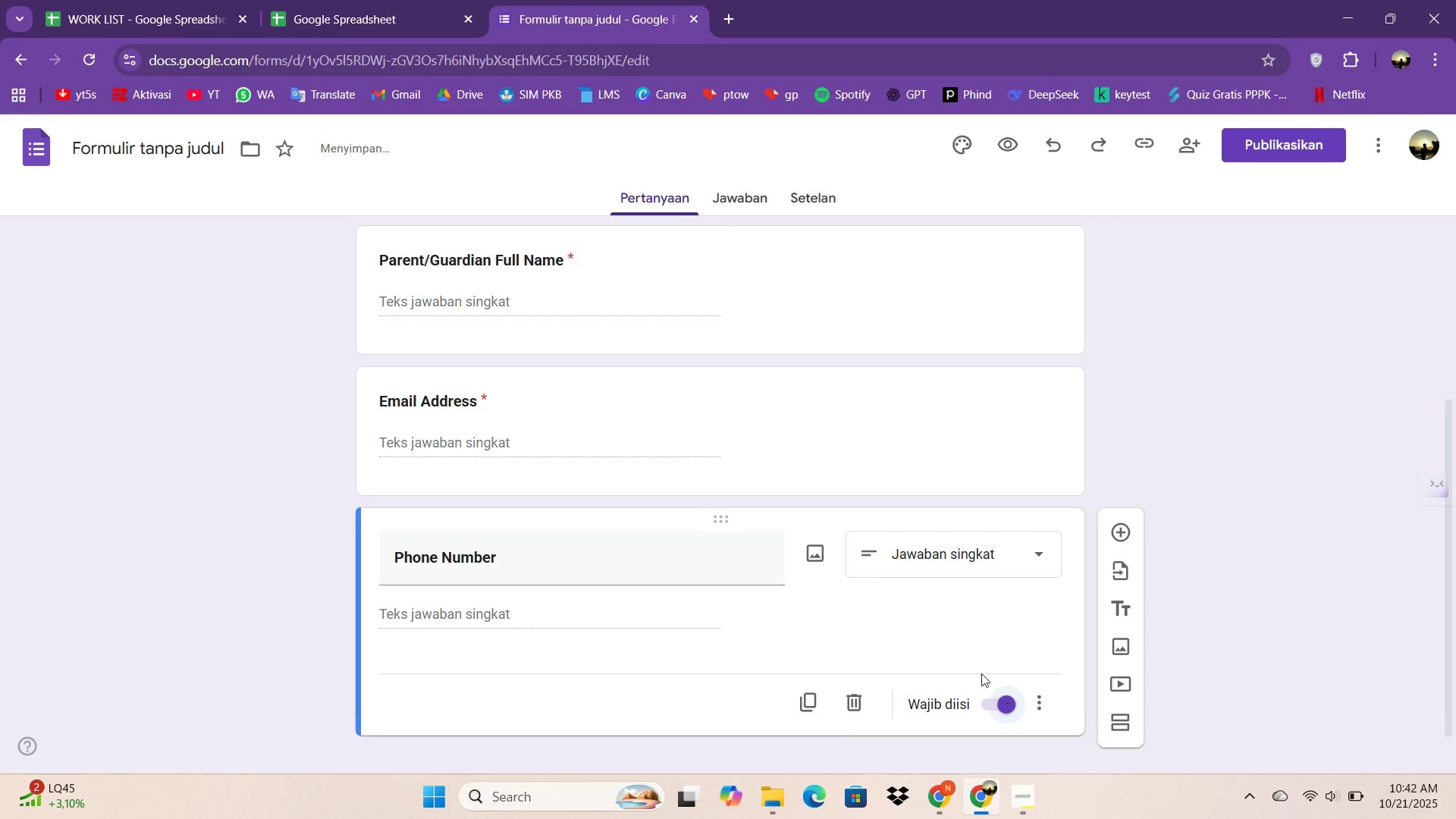 
scroll: coordinate [981, 673], scroll_direction: up, amount: 1.0
 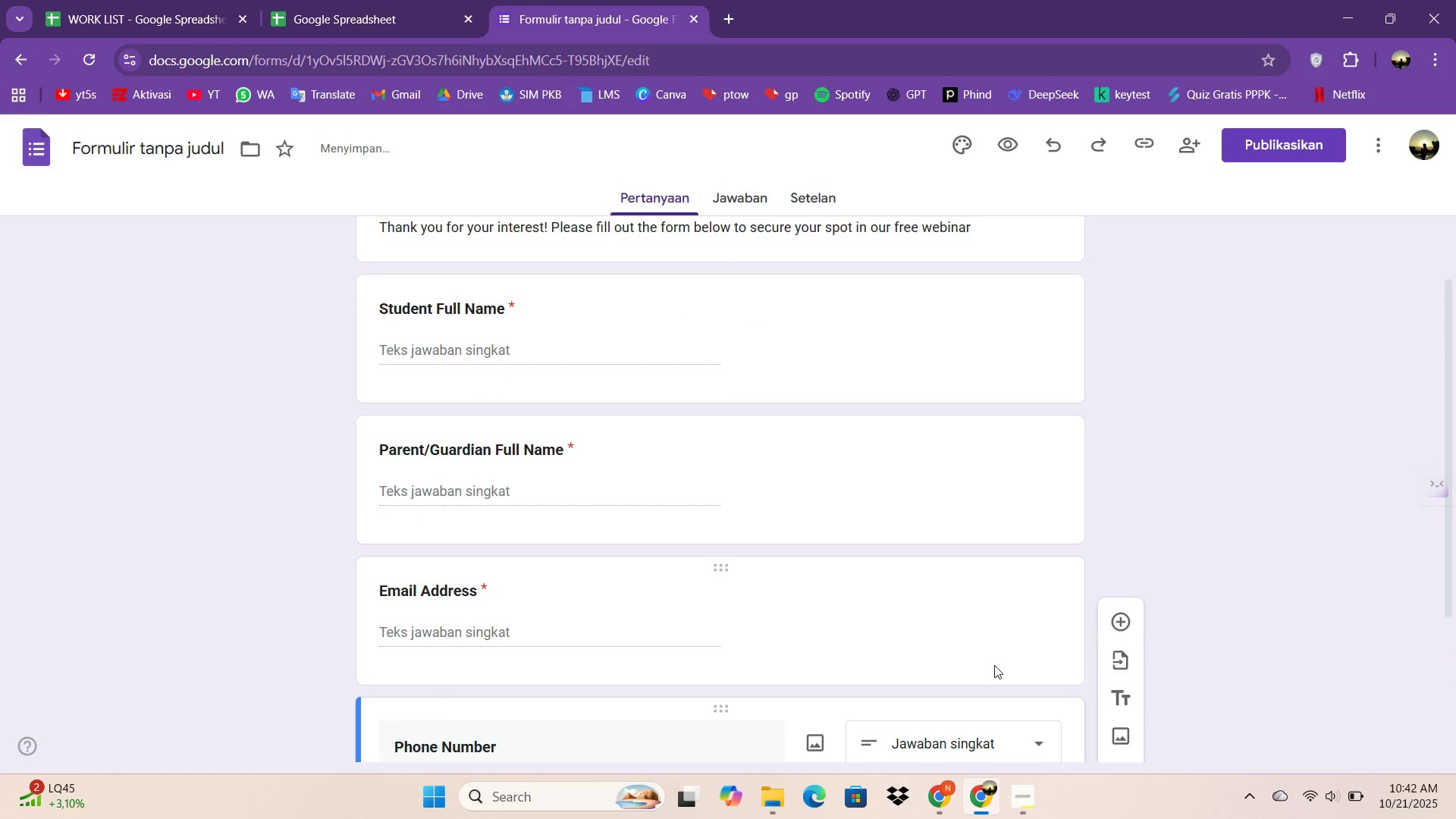 
scroll: coordinate [996, 664], scroll_direction: down, amount: 1.0
 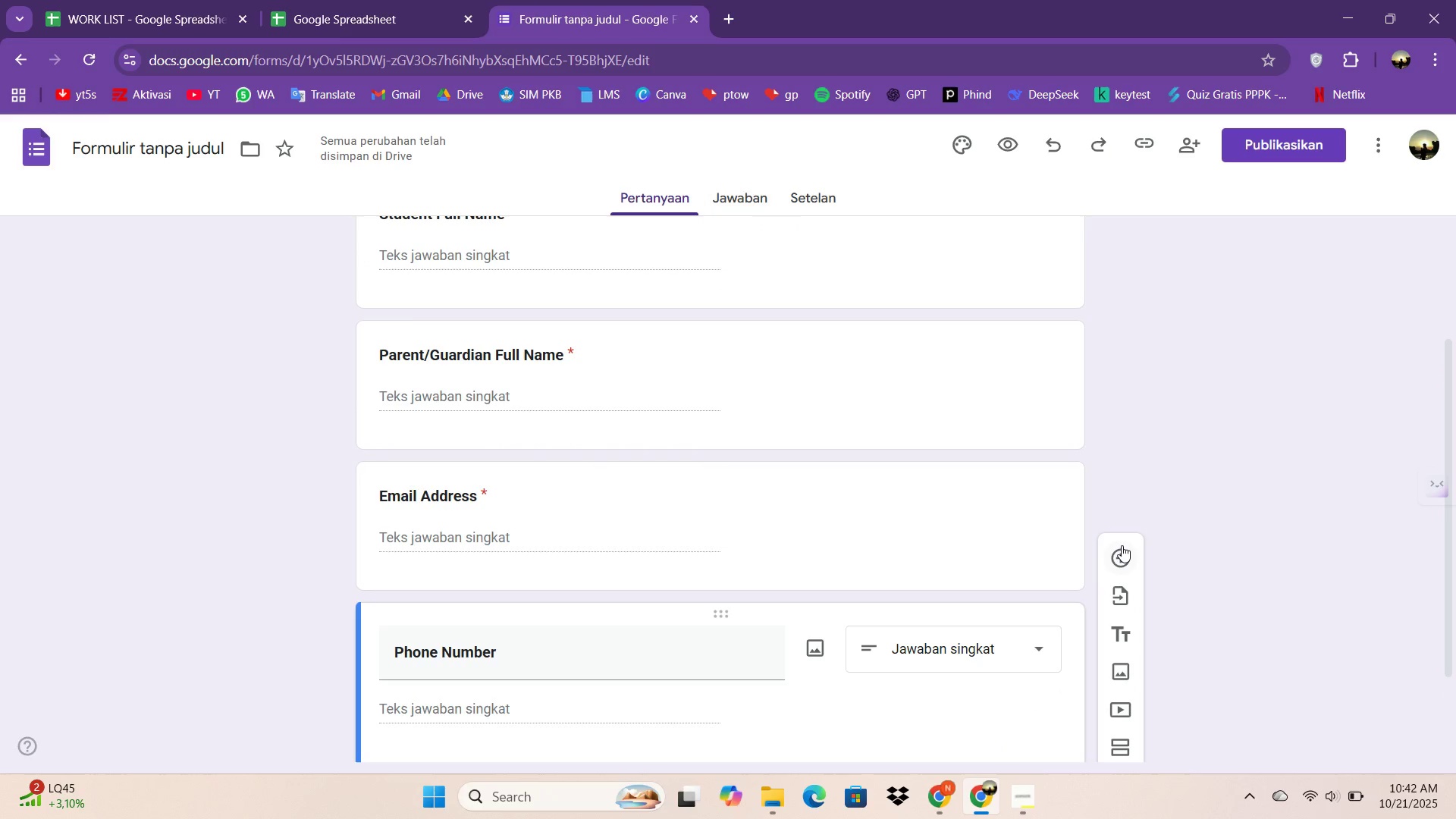 
left_click([1122, 545])
 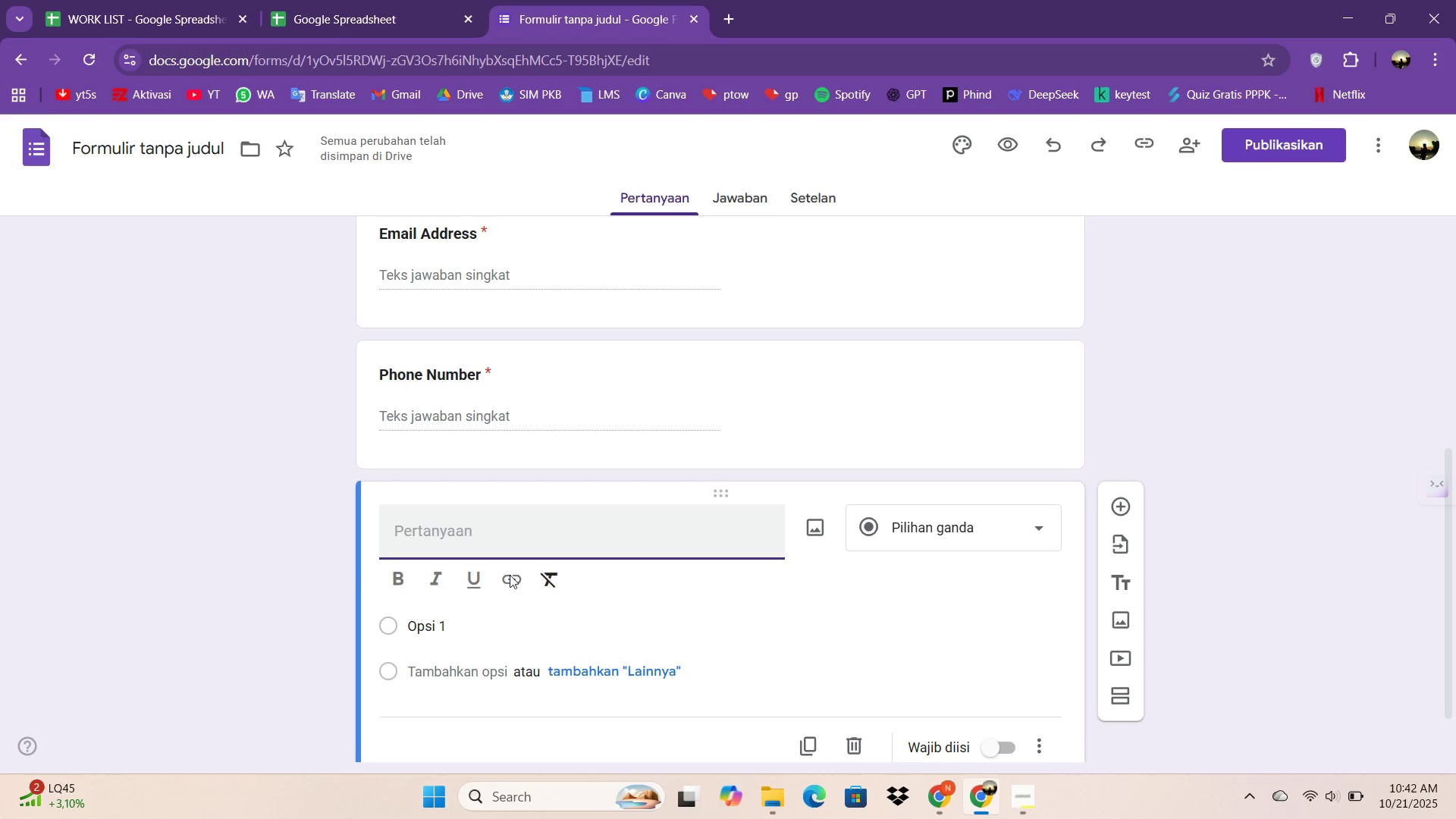 
wait(5.65)
 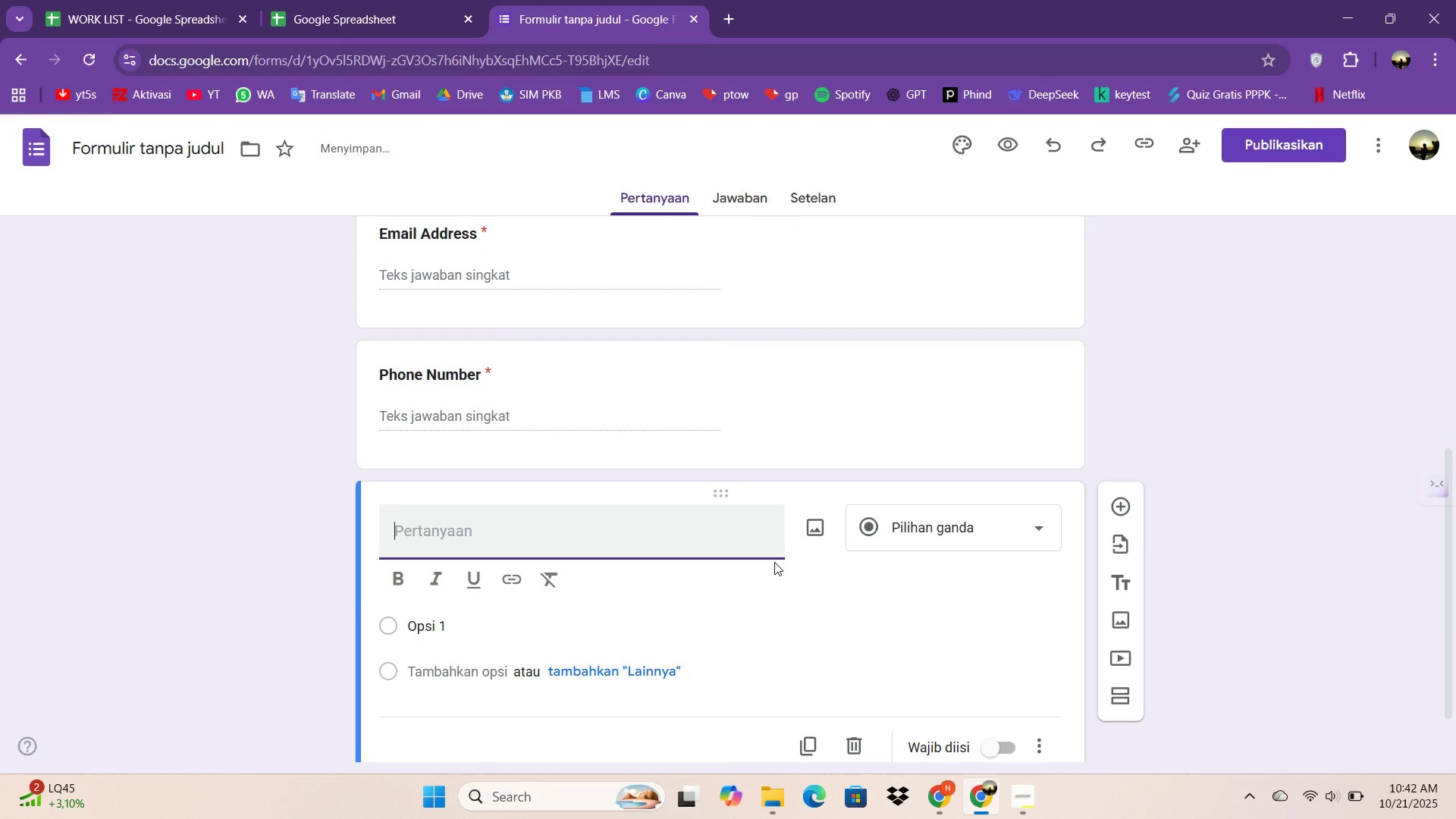 
left_click([385, 582])
 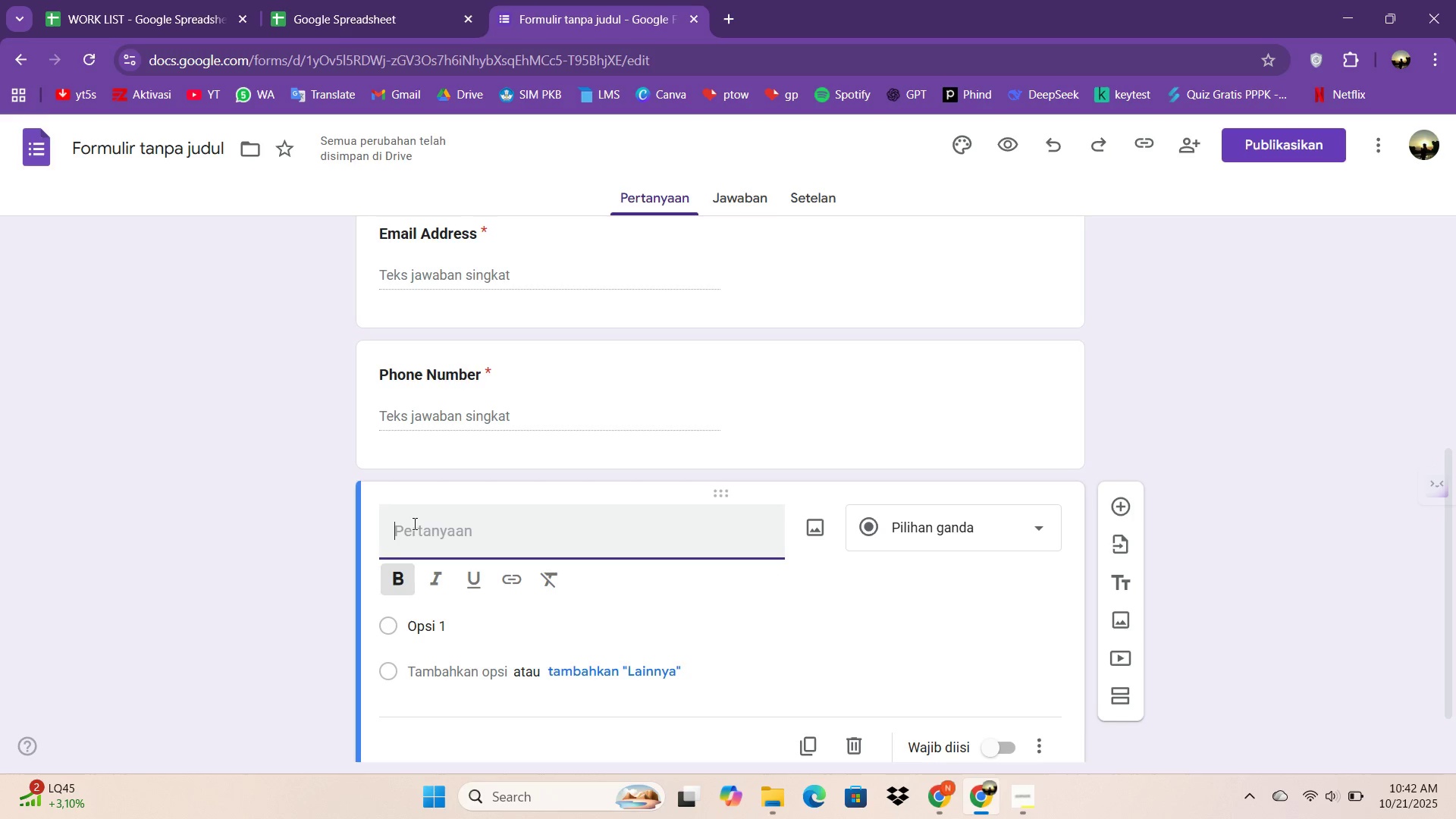 
type(Preferred Workshop dar)
key(Backspace)
key(Backspace)
key(Backspace)
type(Date)
 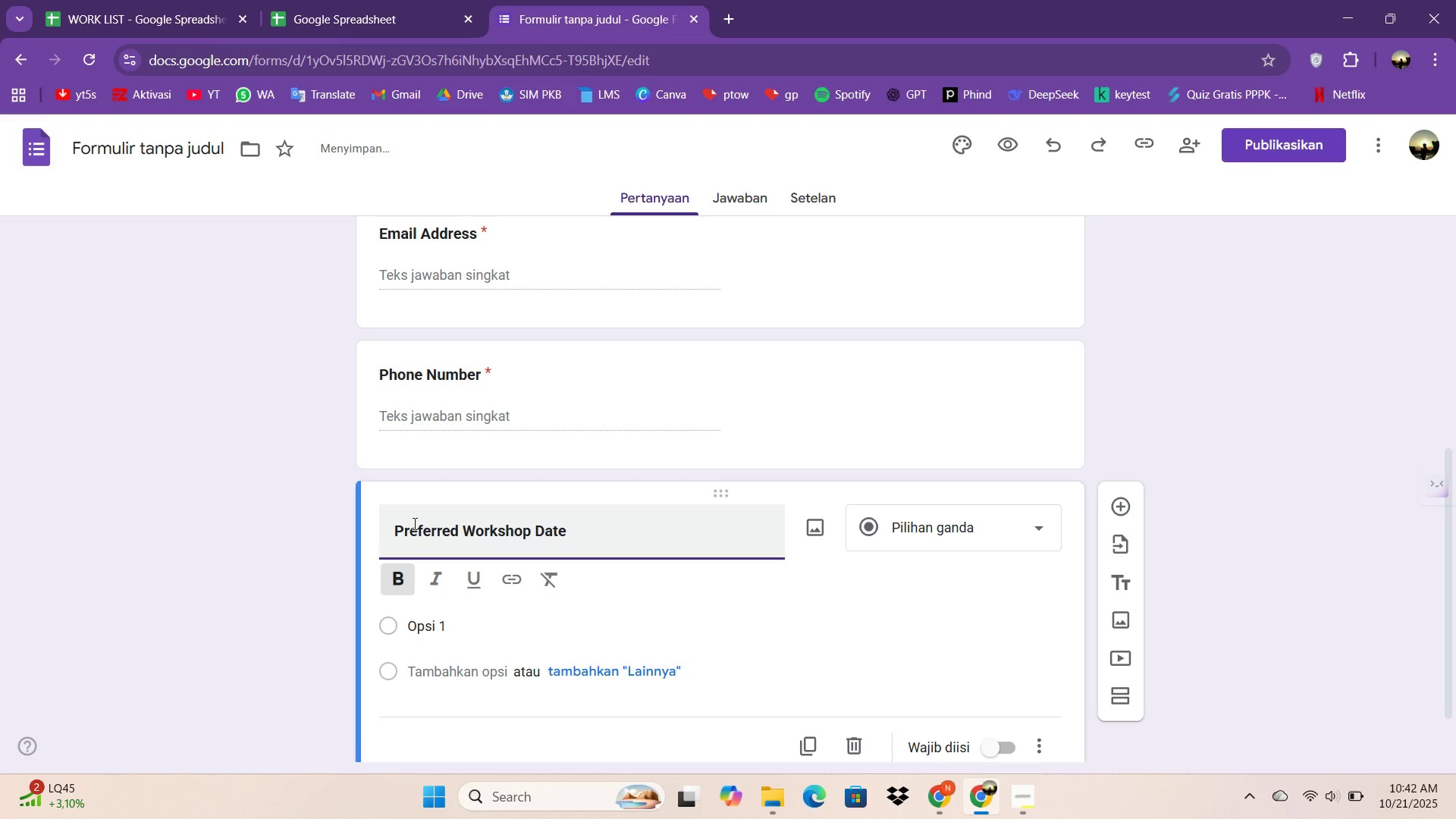 
wait(8.99)
 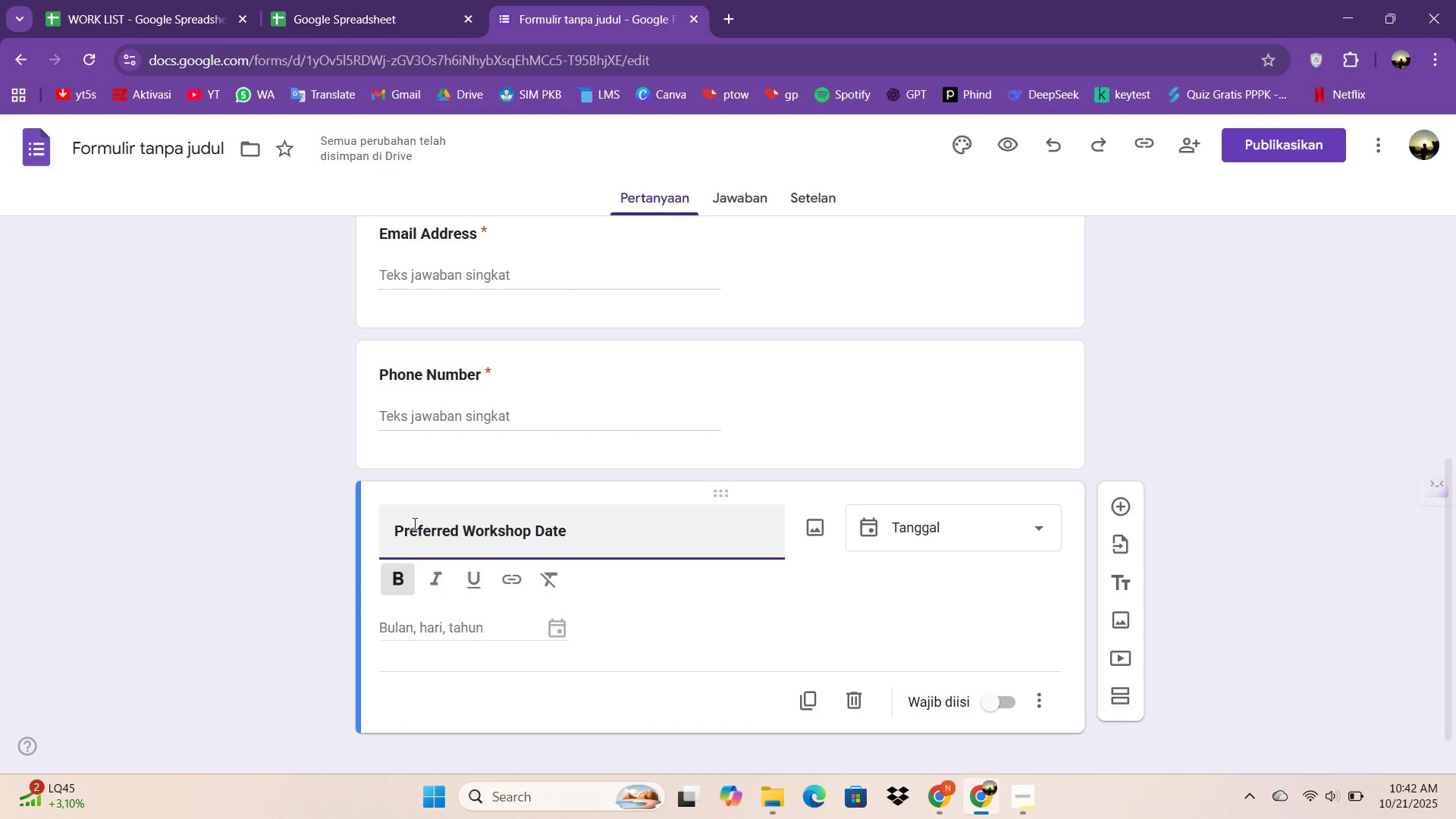 
left_click([994, 532])
 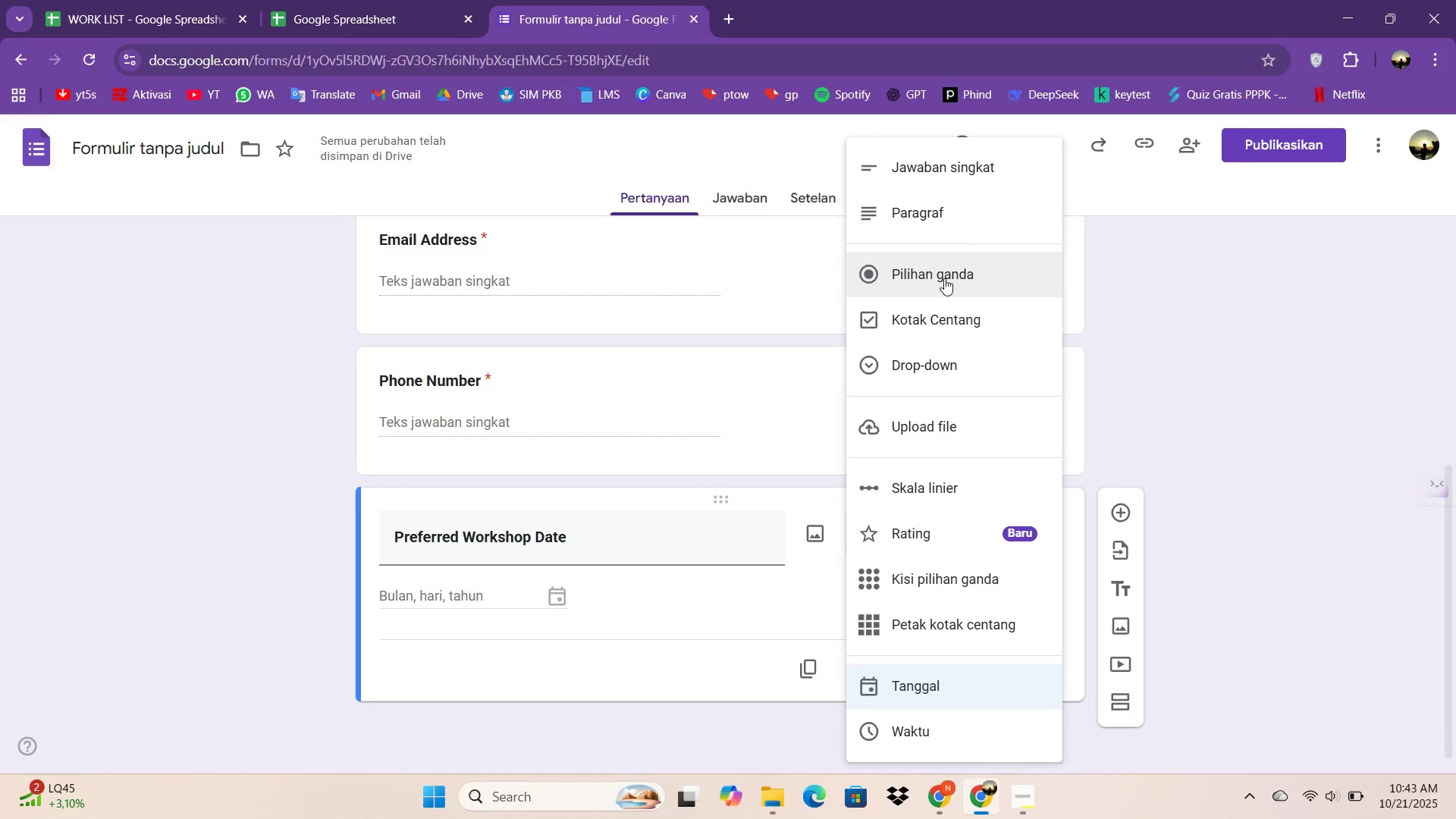 
left_click([944, 278])
 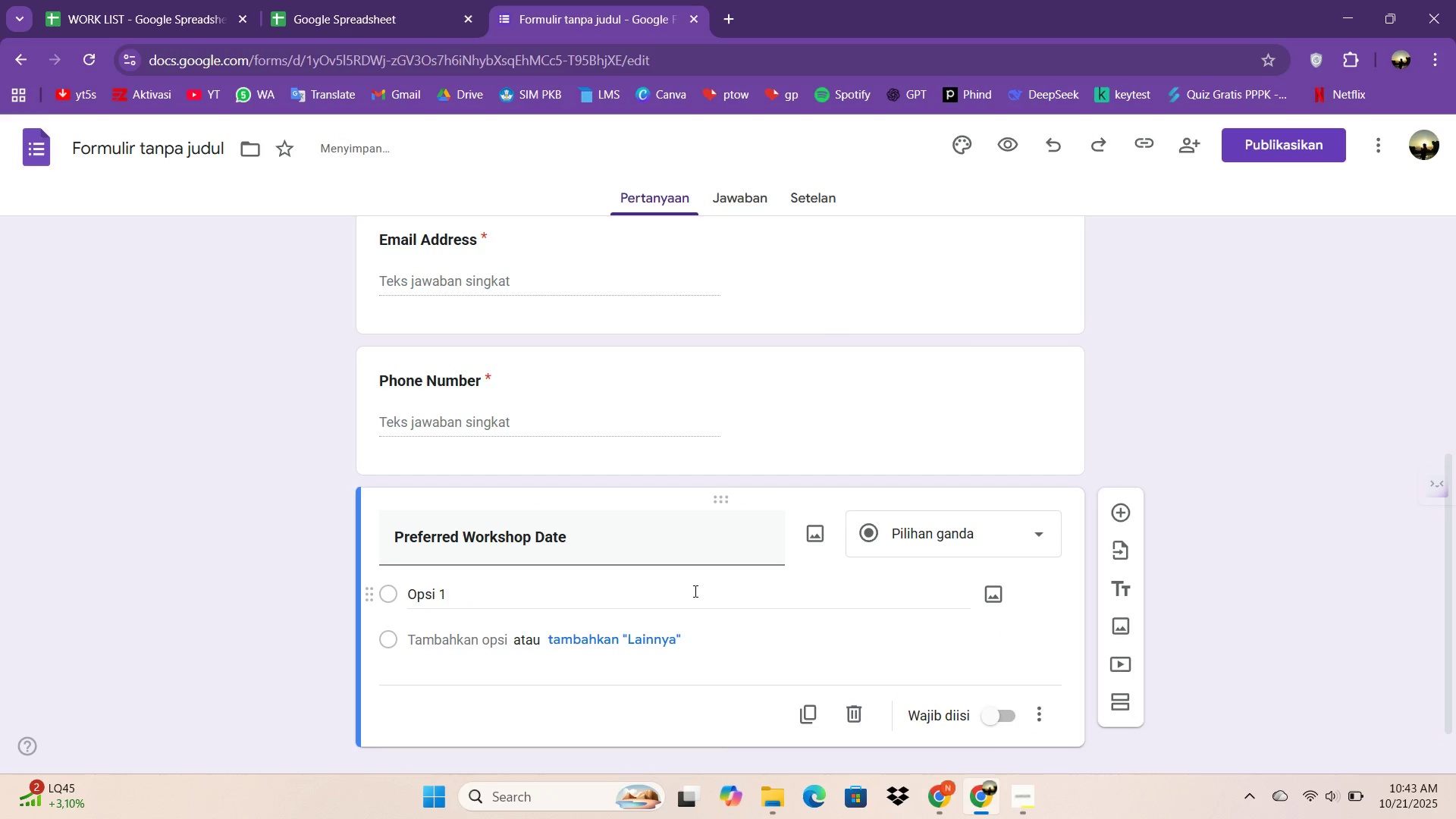 
scroll: coordinate [692, 593], scroll_direction: down, amount: 3.0
 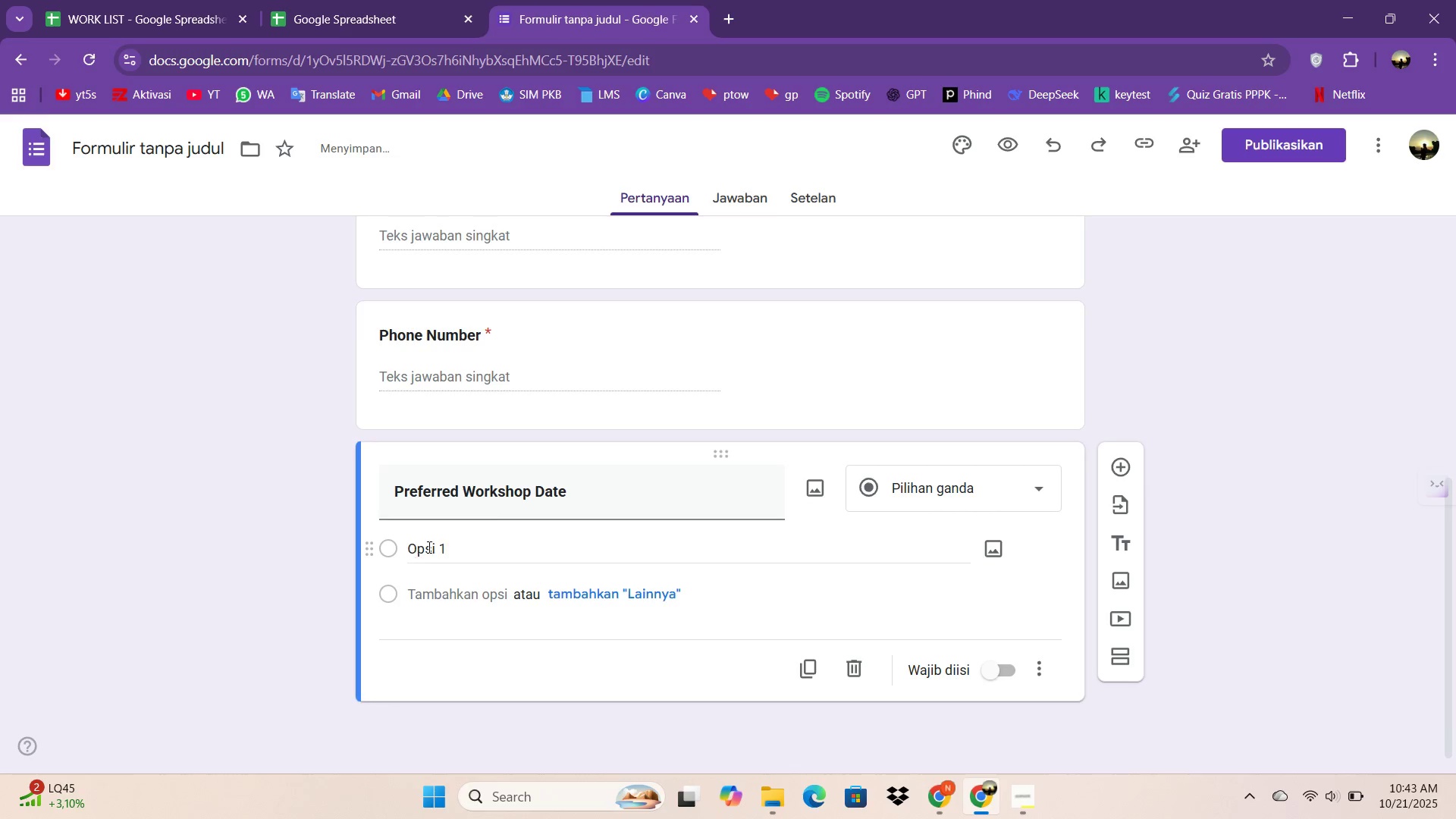 
left_click([438, 547])
 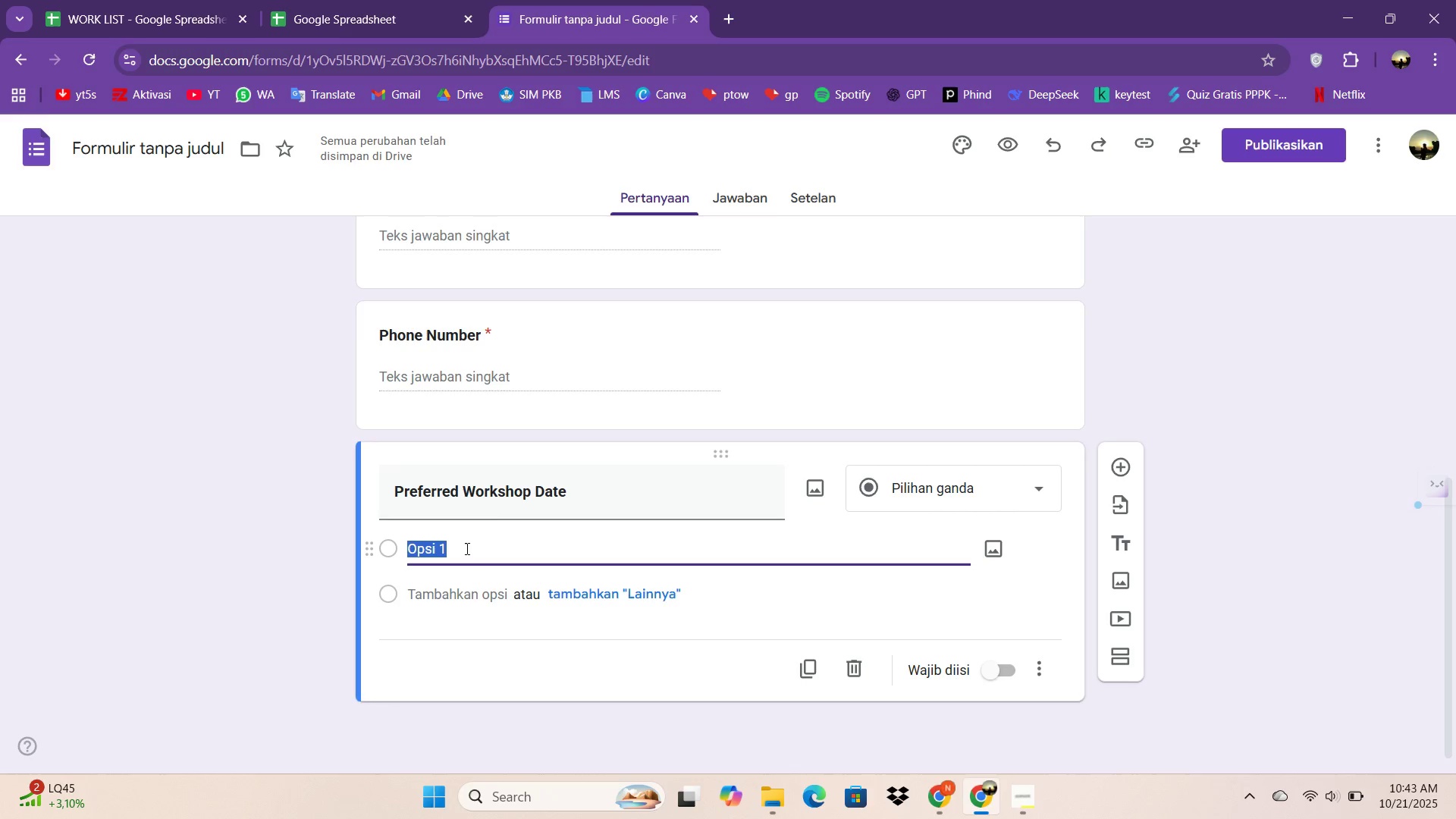 
left_click_drag(start_coordinate=[466, 548], to_coordinate=[413, 554])
 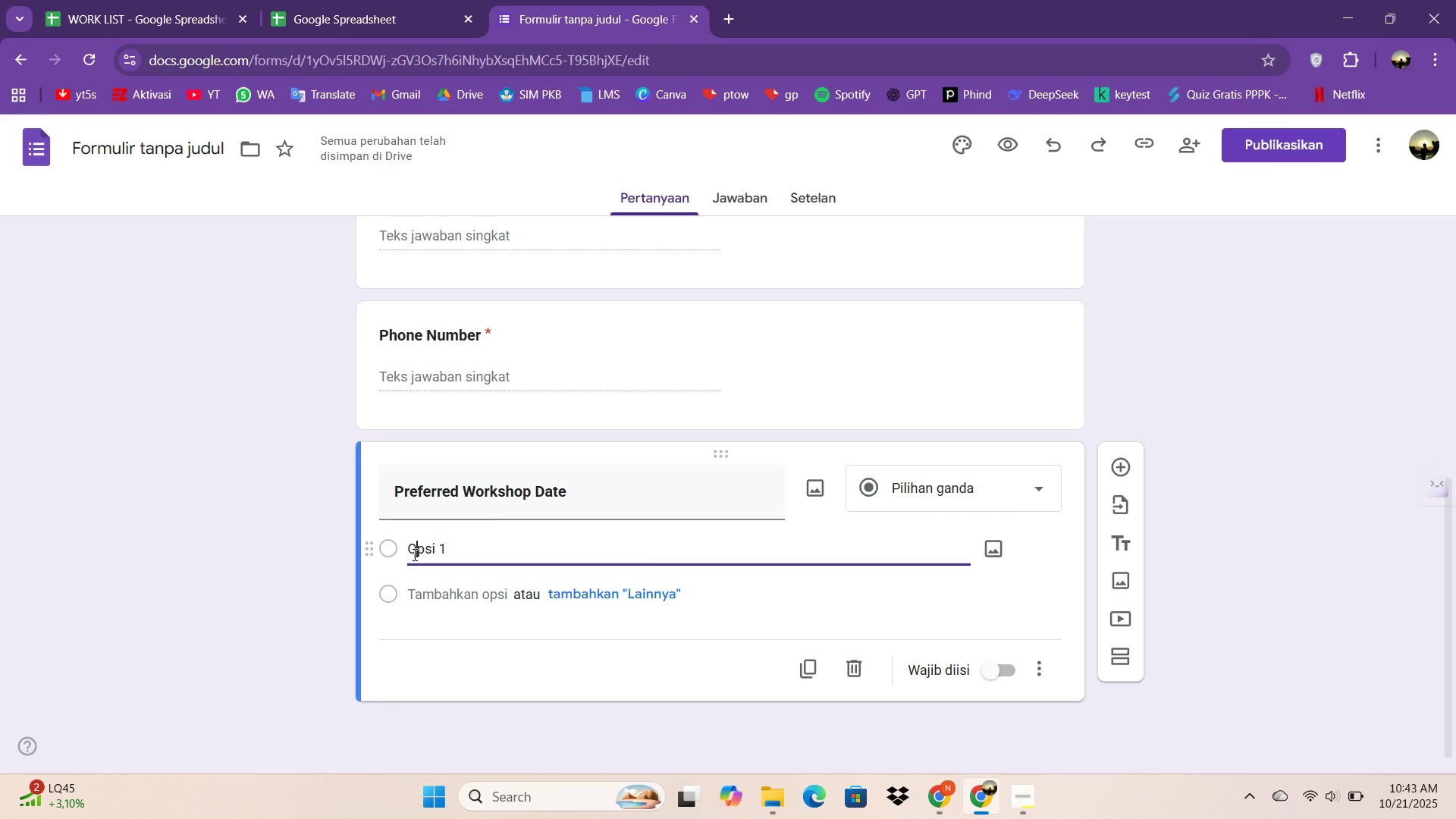 
left_click([413, 554])
 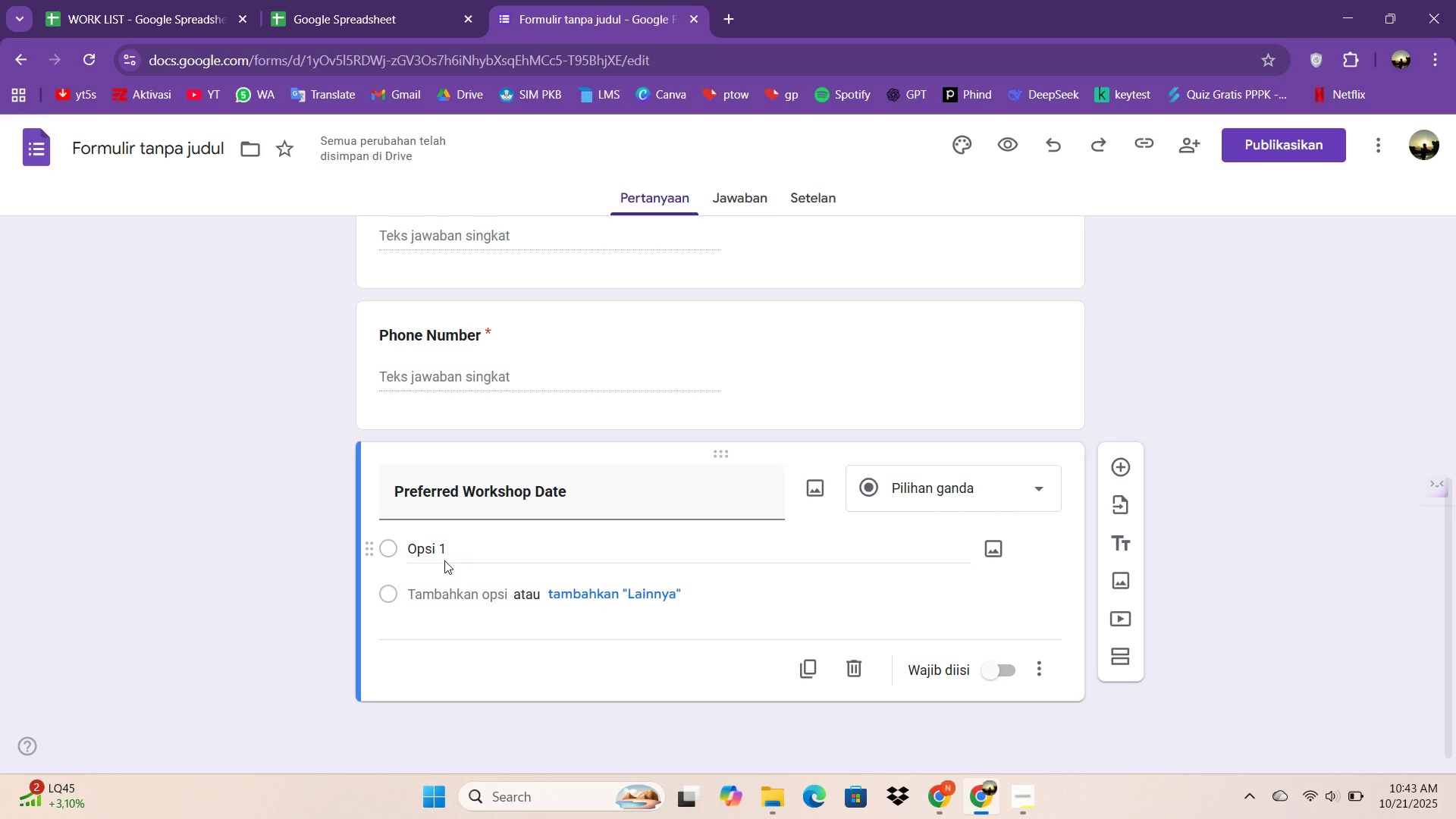 
left_click([444, 560])
 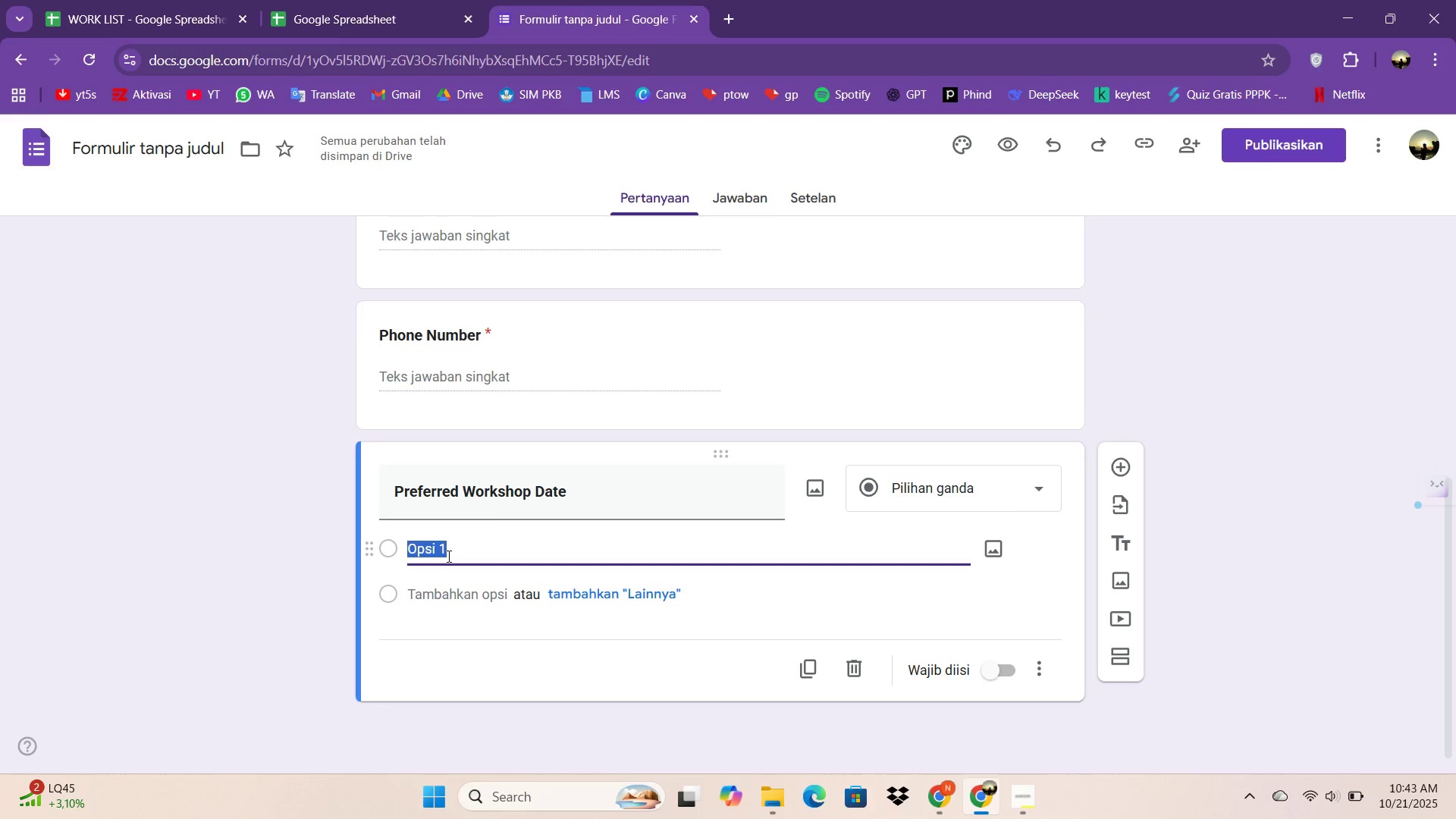 
type(Saturday, October 26, 2024 - 10;)
key(Backspace)
type(:))
key(Backspace)
type(00 AM)
 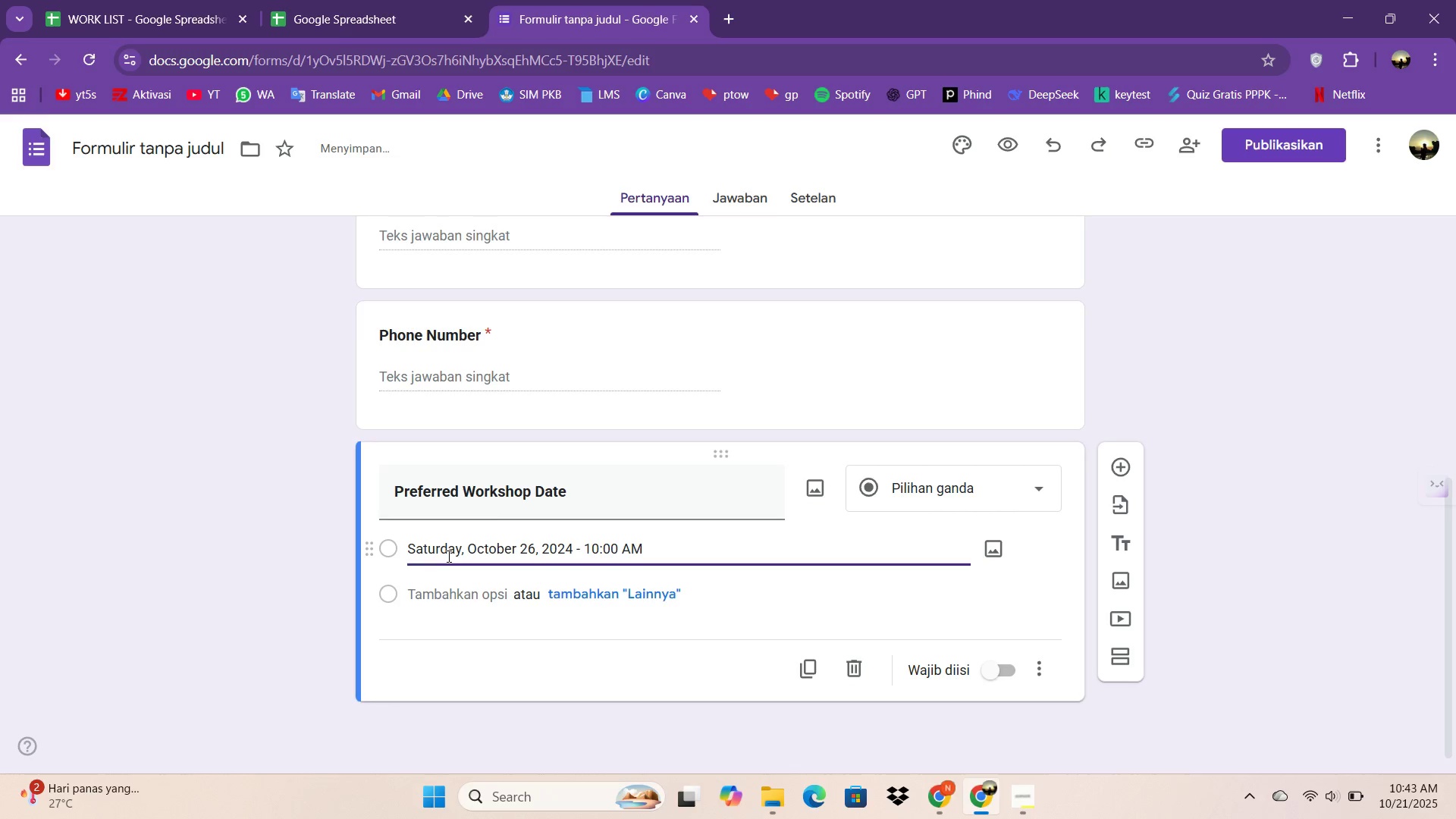 
double_click([462, 588])
 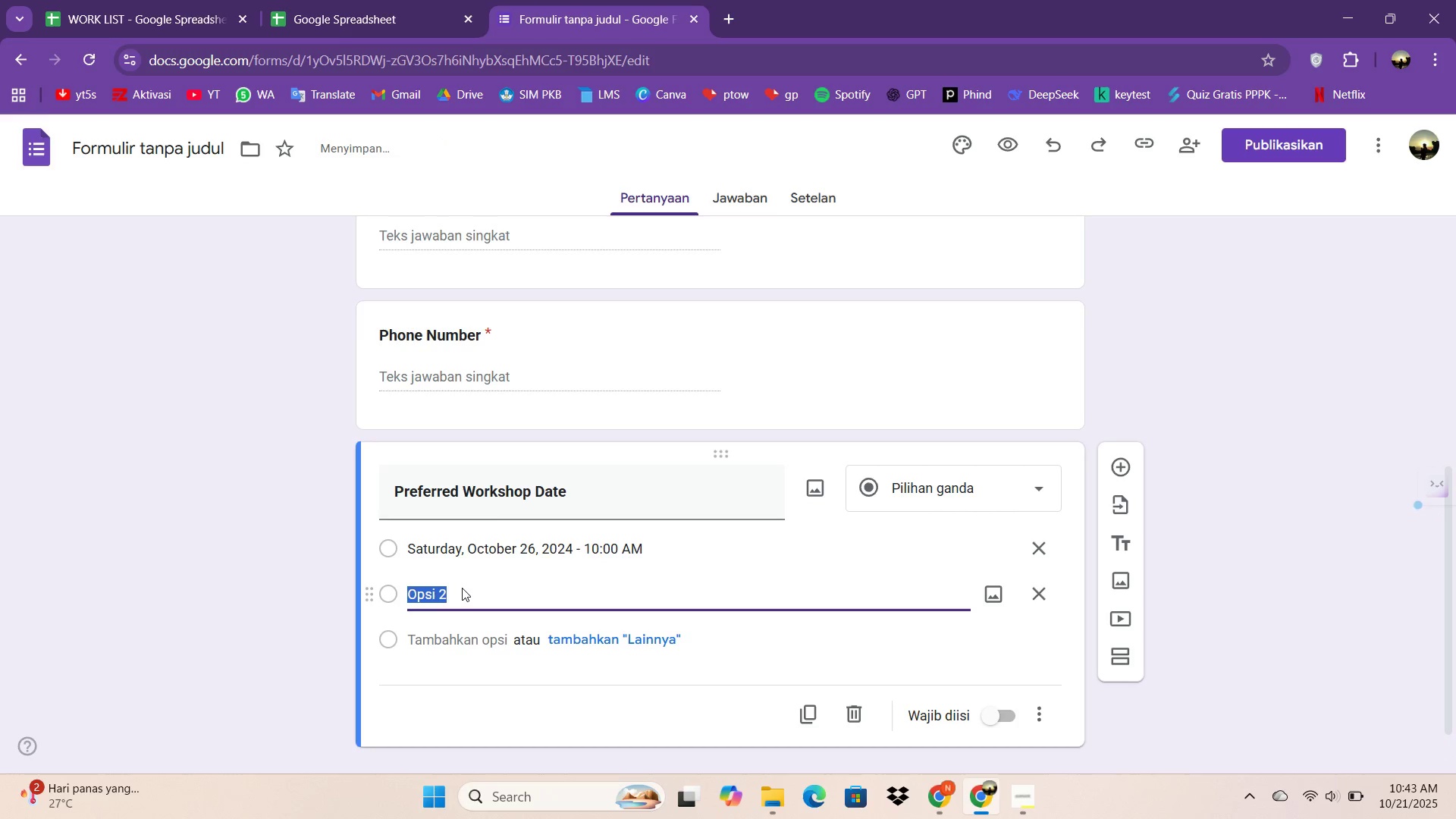 
type(Wednesday, October 30, 2024 - 4:00 PM)
 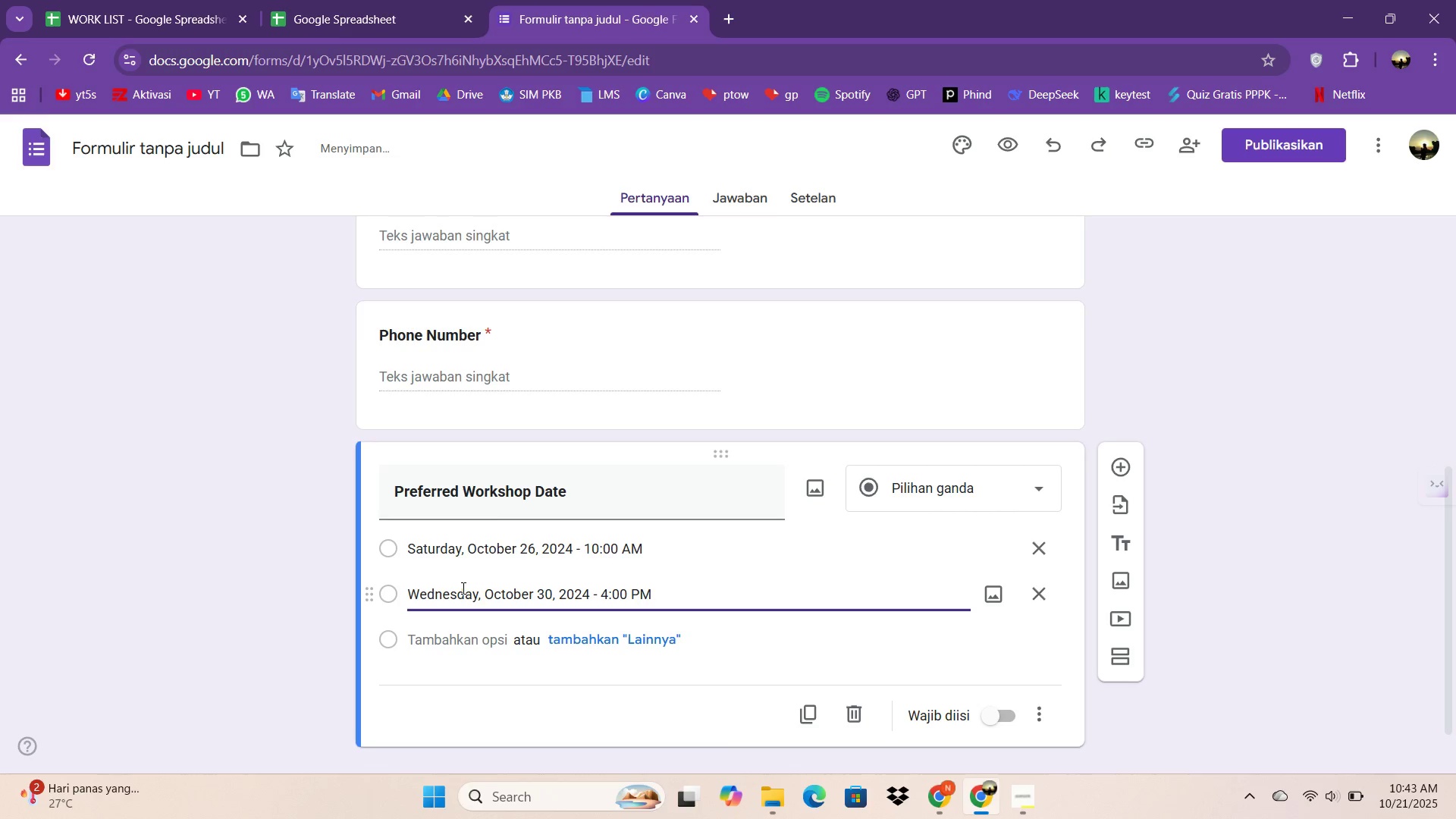 
wait(14.93)
 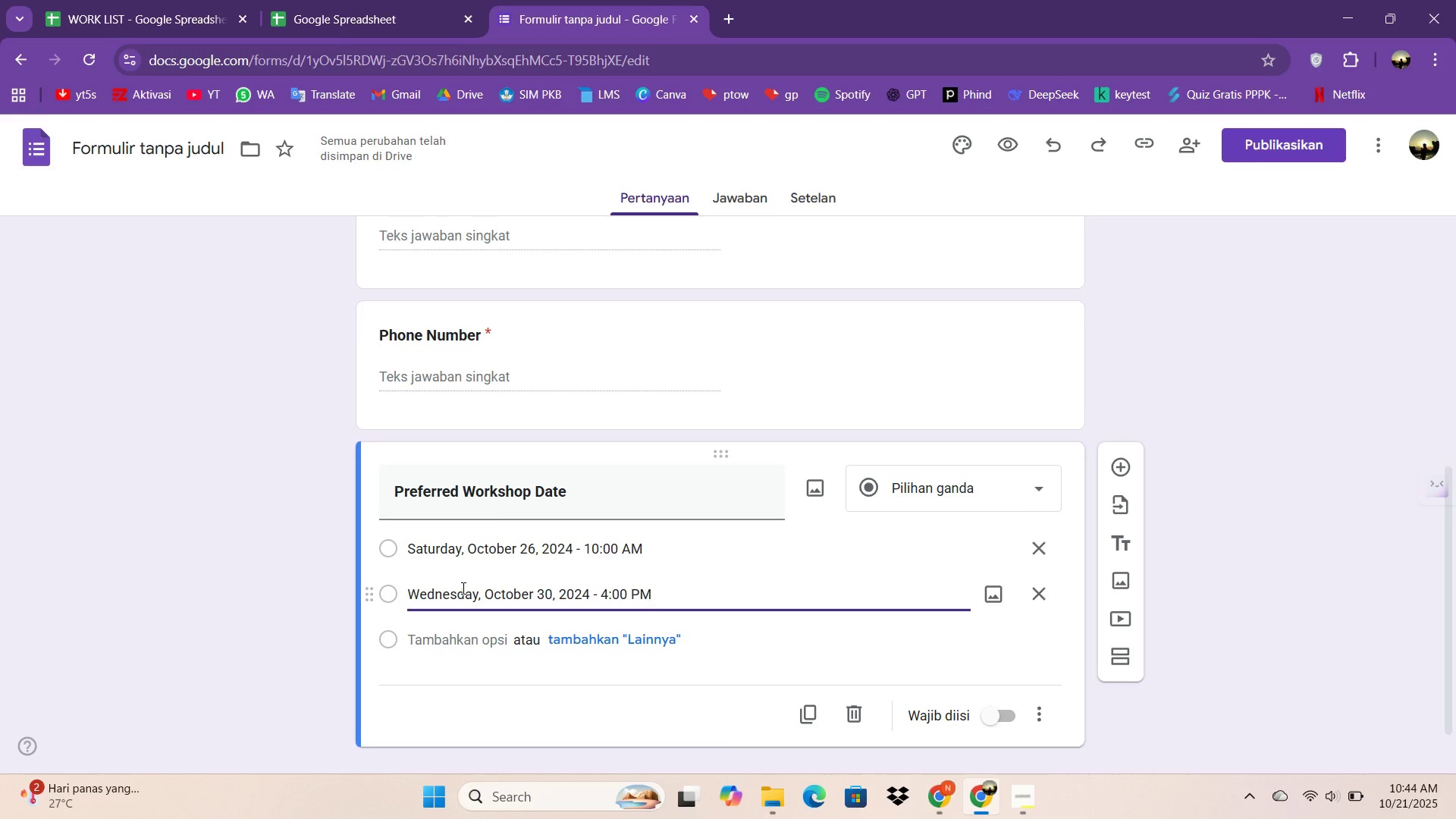 
left_click([479, 629])
 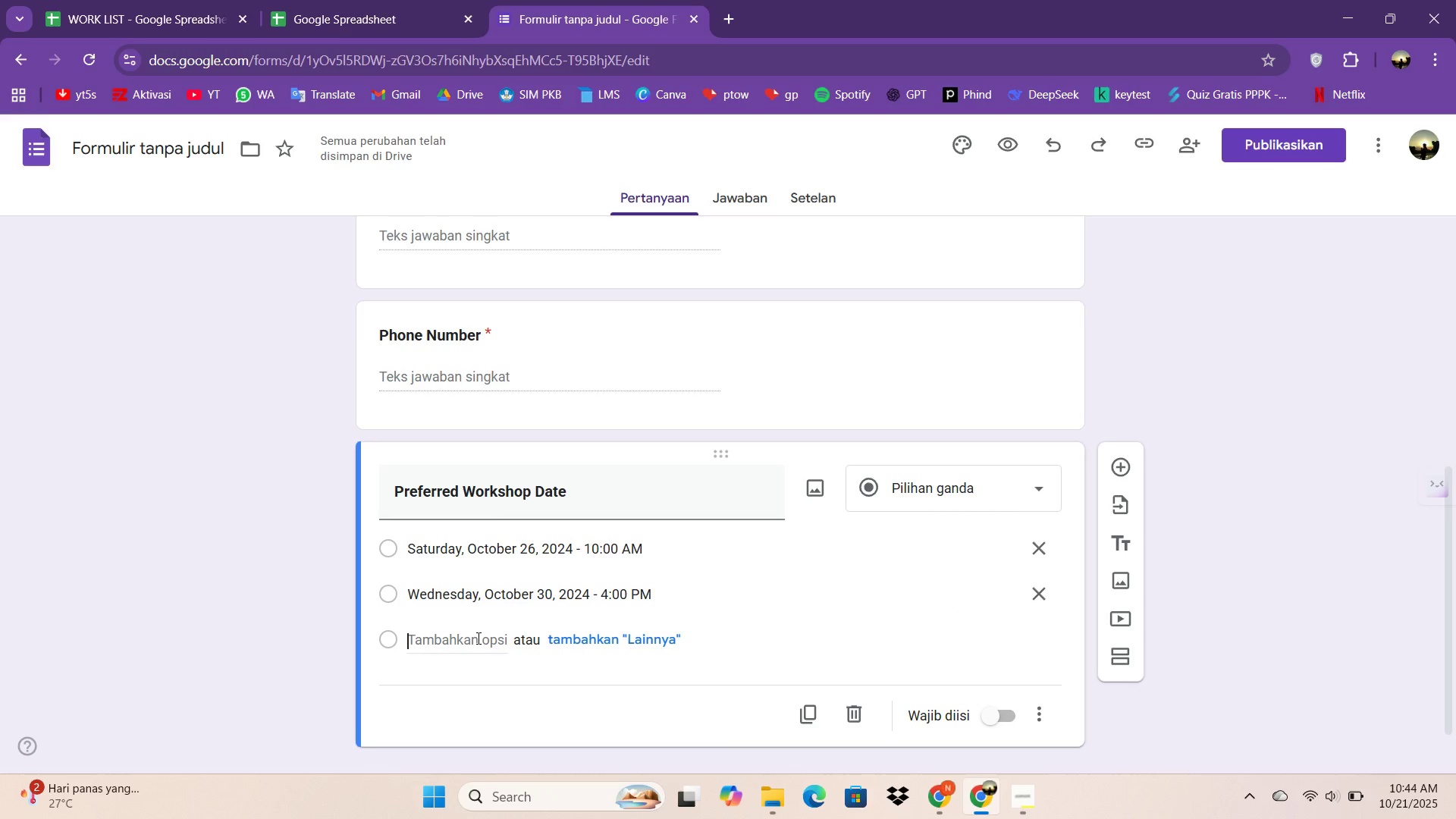 
left_click([477, 638])
 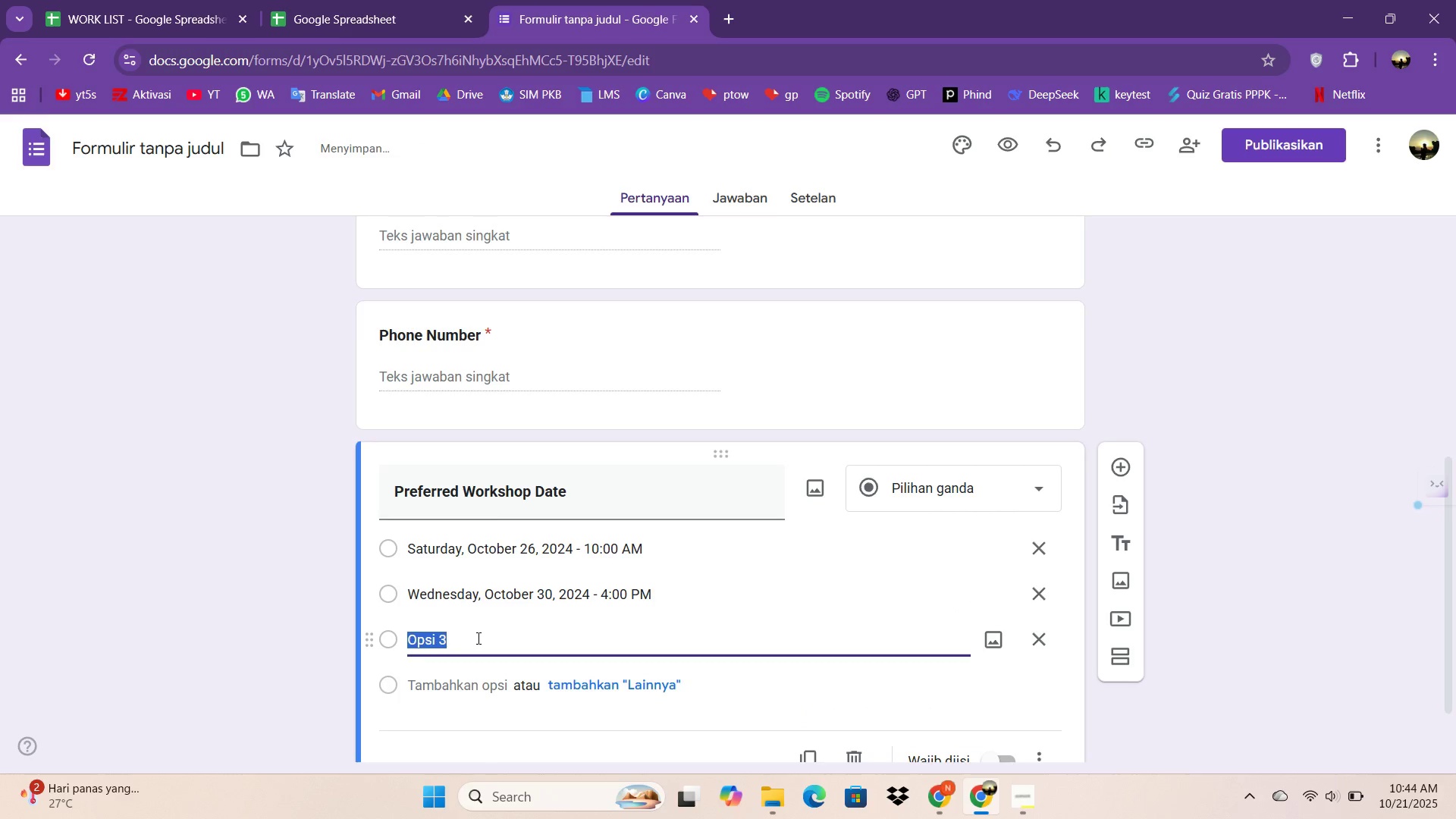 
type(Saturday )
key(Backspace)
type(, November 2, 2024 - 11:00 M)
 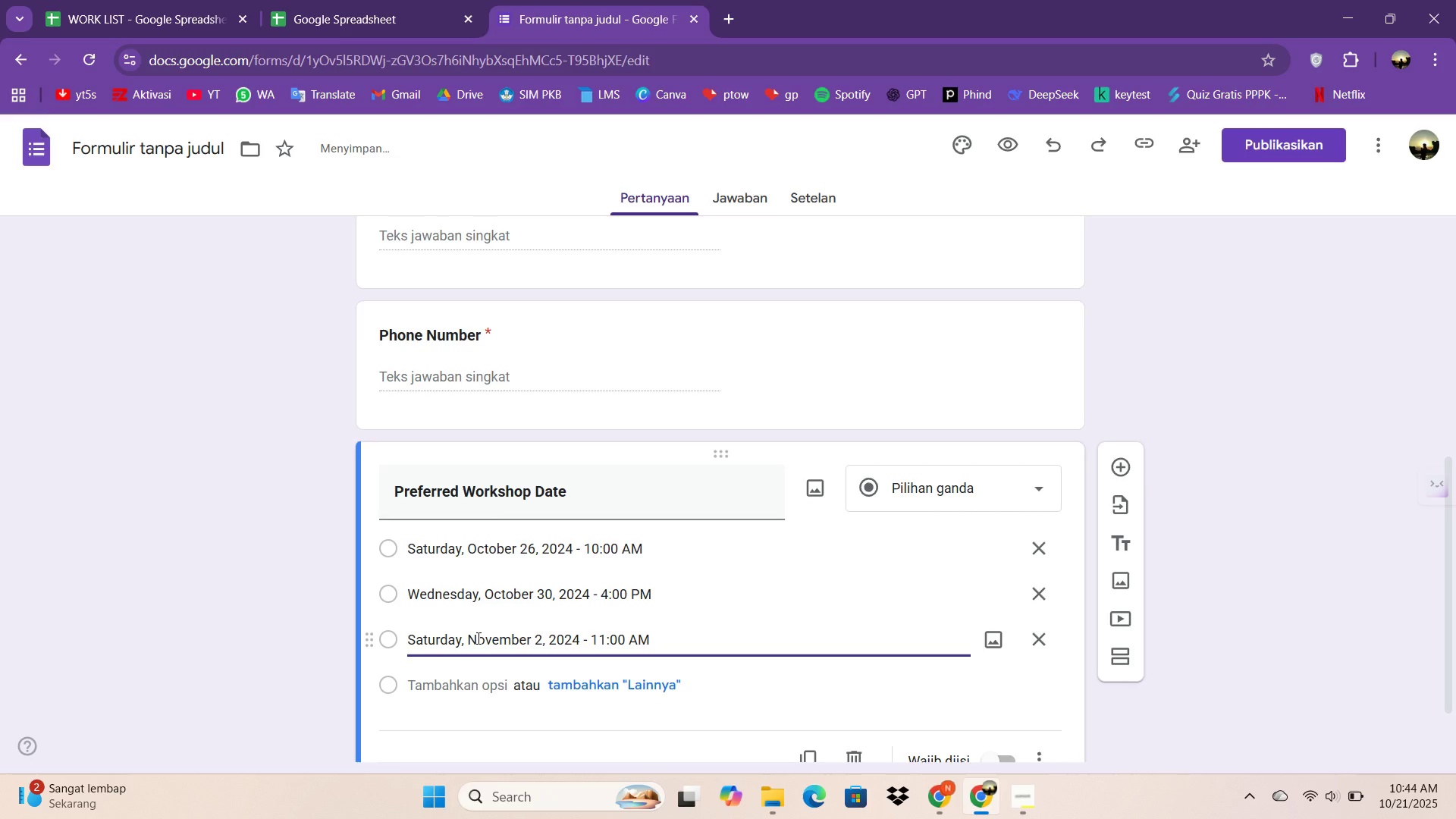 
hold_key(key=A, duration=0.52)
 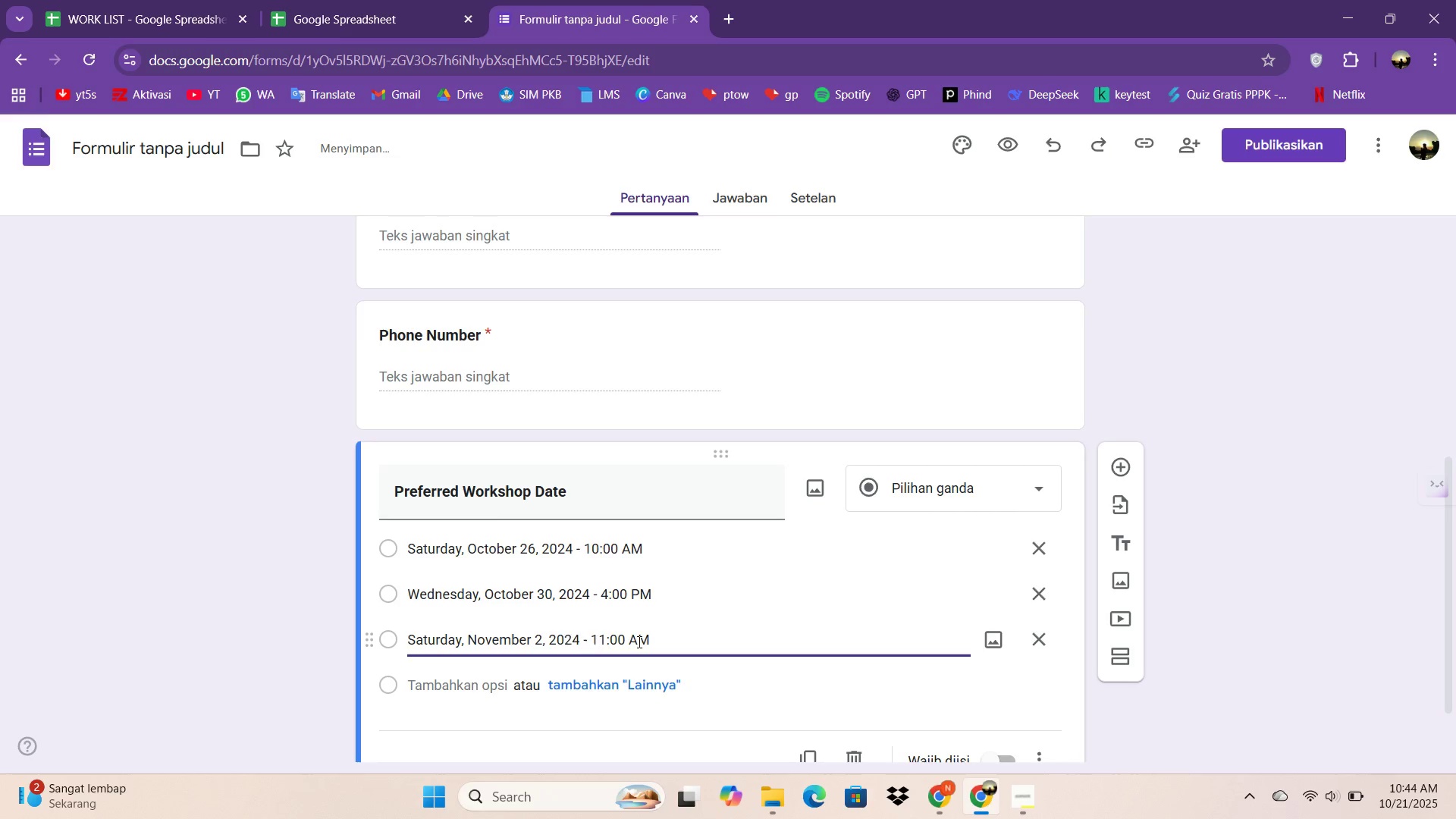 
scroll: coordinate [896, 648], scroll_direction: down, amount: 2.0
 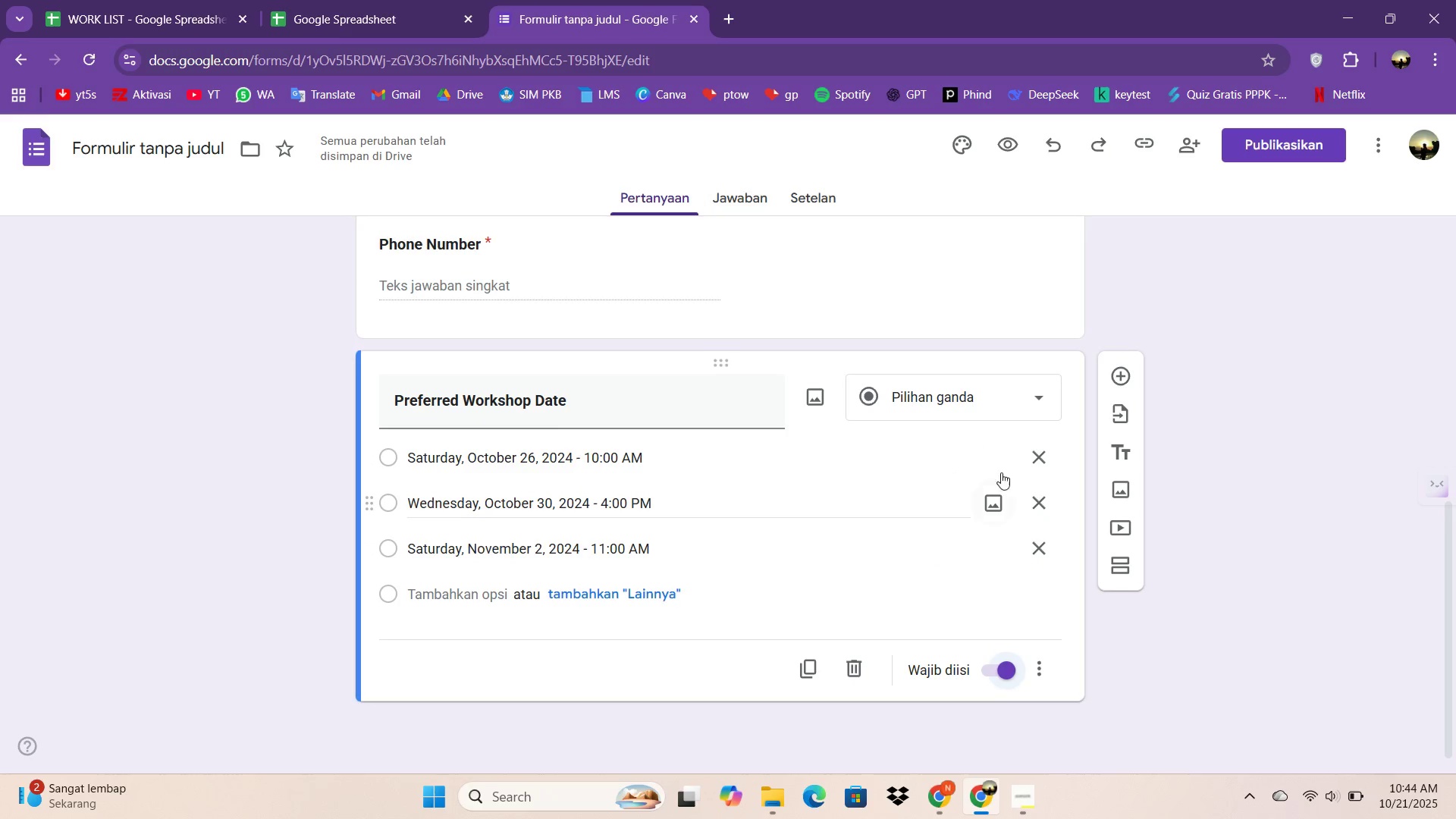 
wait(5.11)
 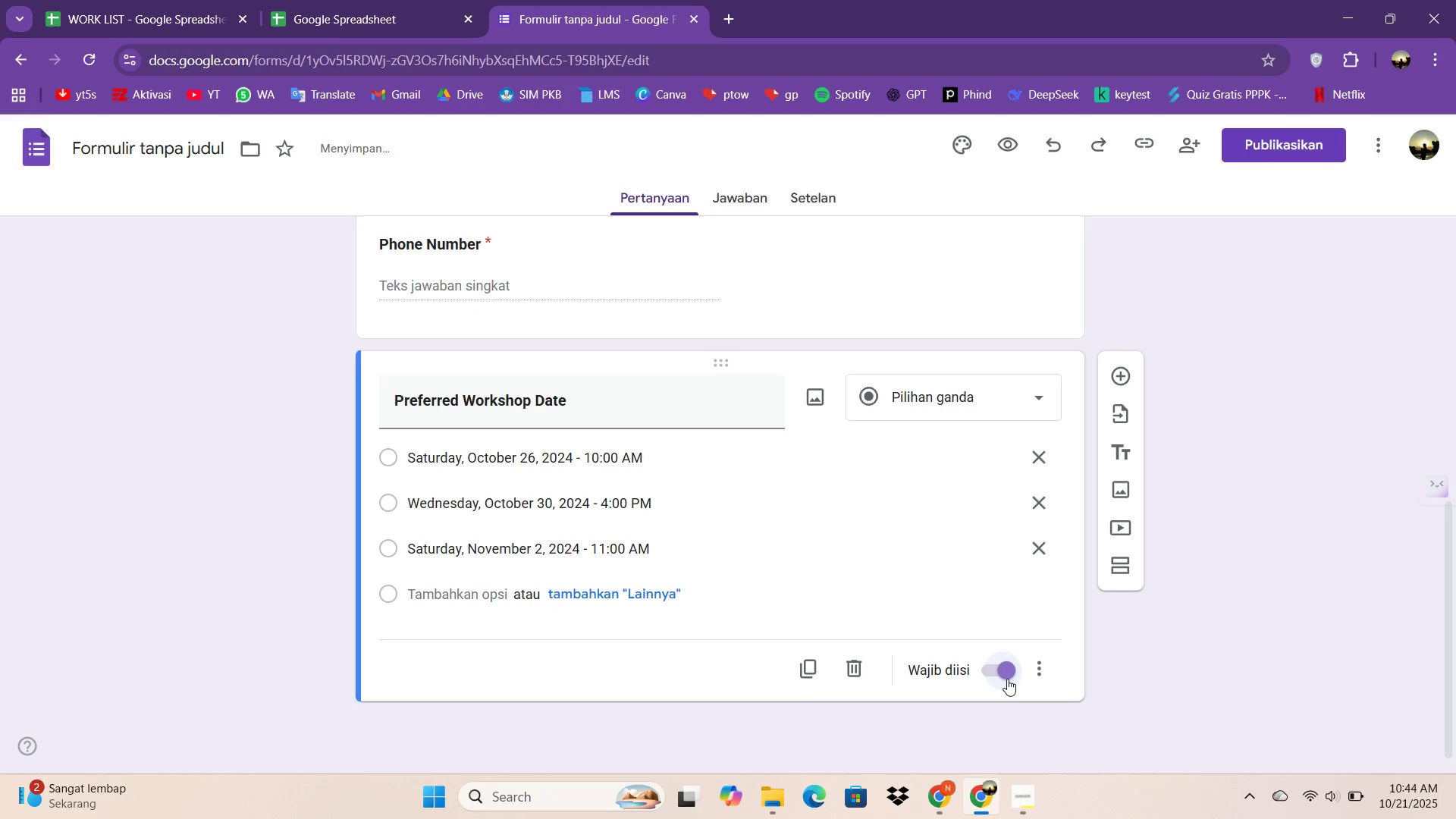 
left_click([1125, 372])
 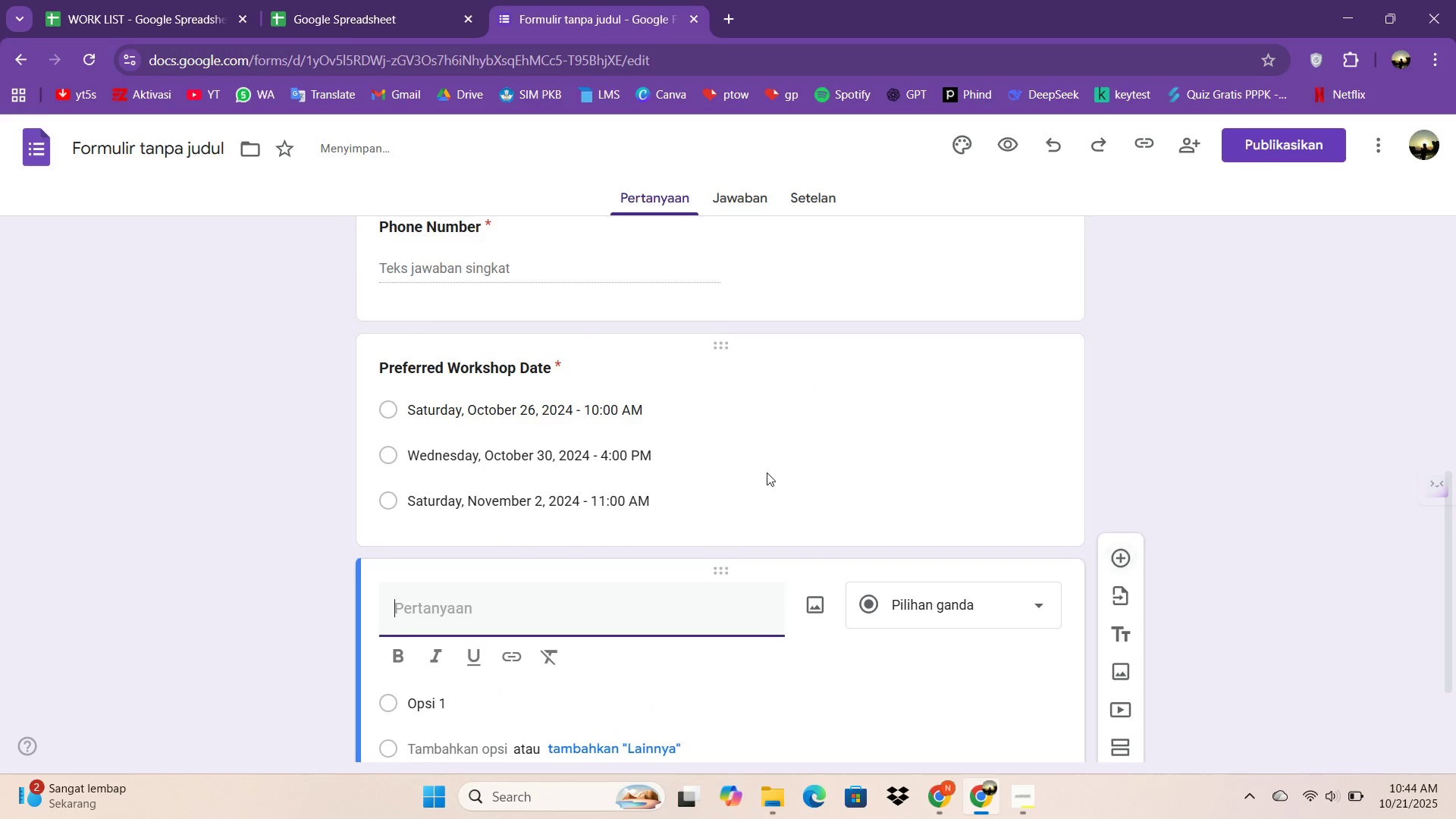 
scroll: coordinate [723, 500], scroll_direction: down, amount: 2.0
 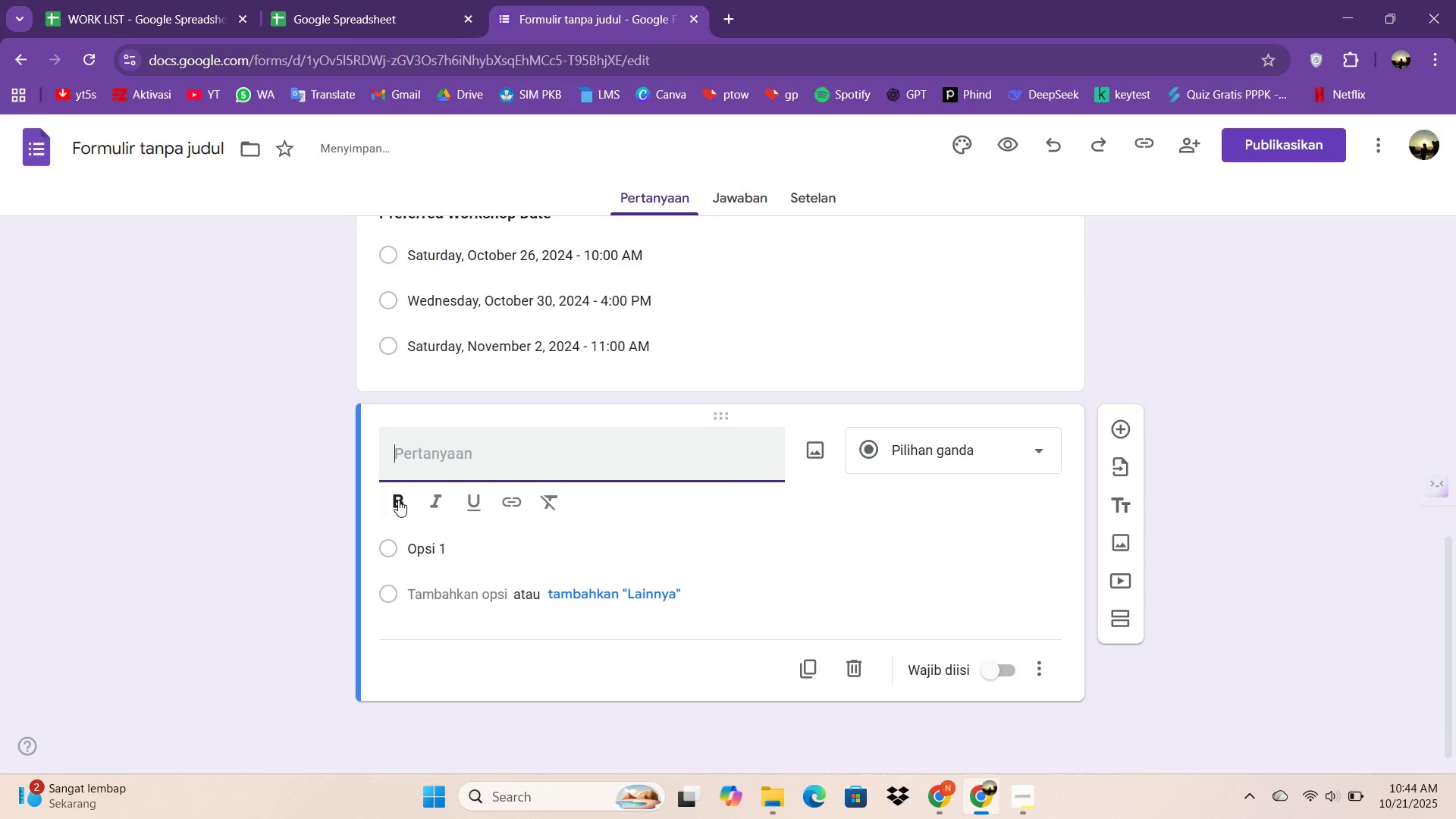 
left_click([398, 500])
 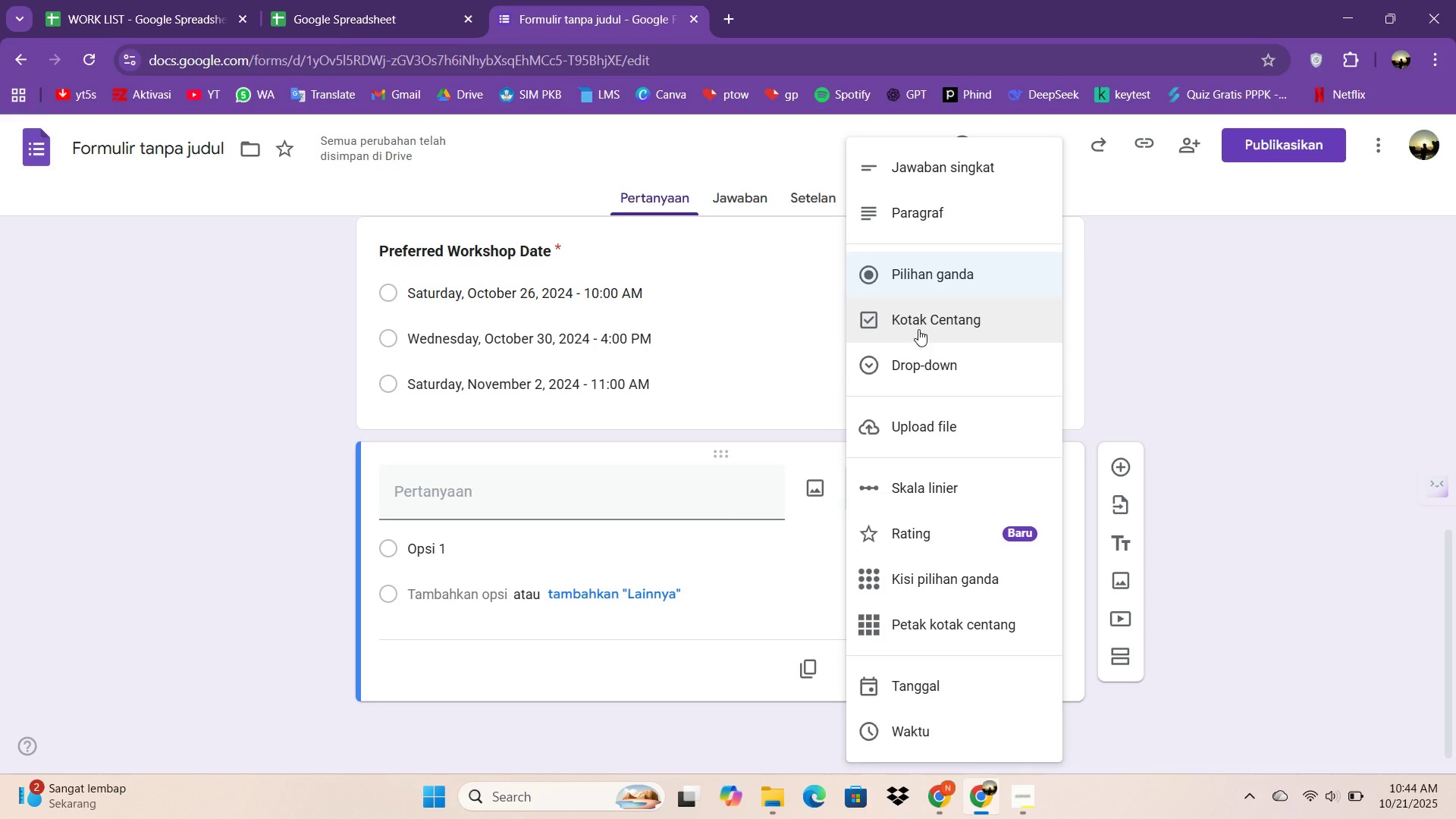 
wait(18.95)
 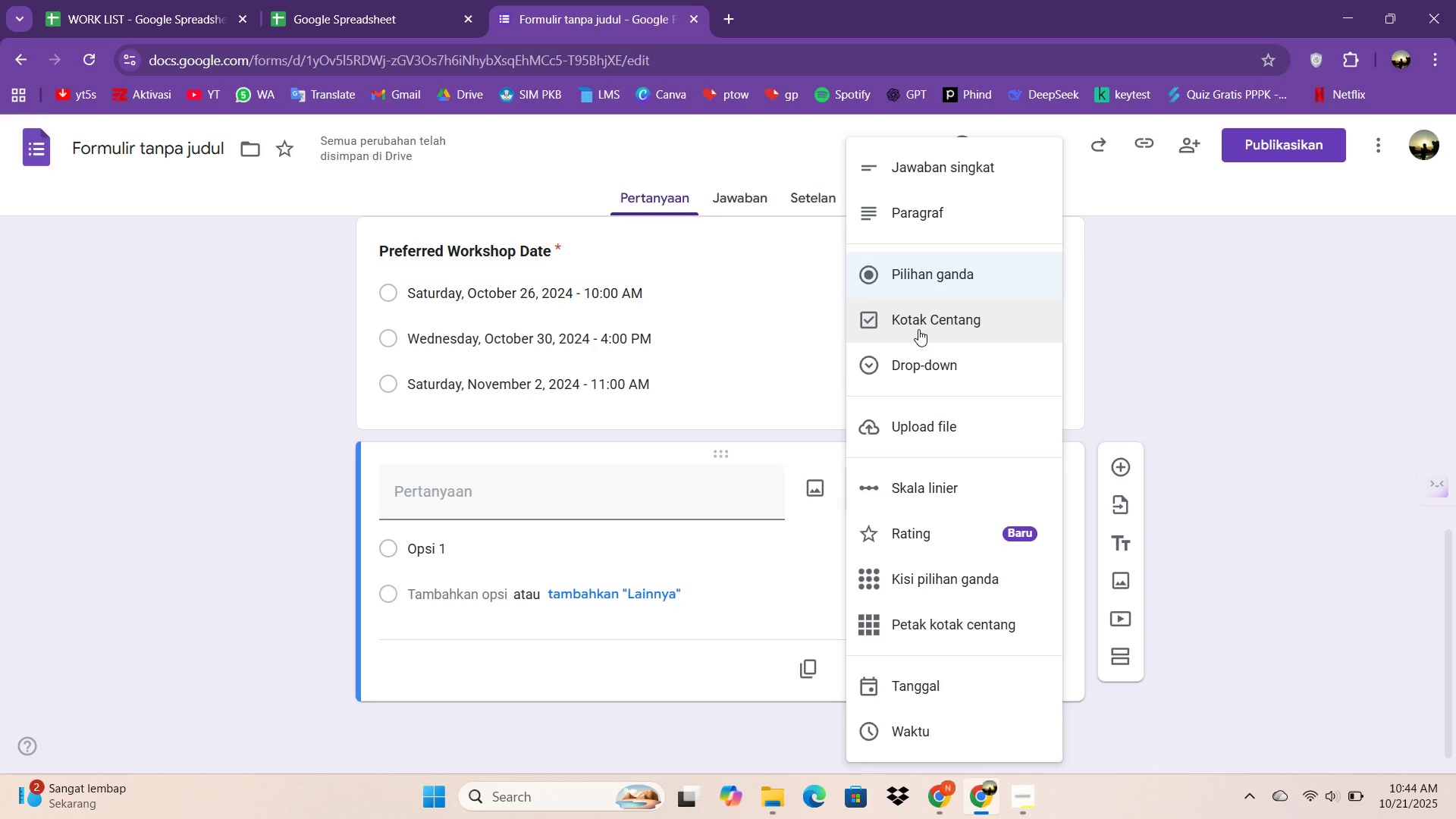 
left_click([872, 328])
 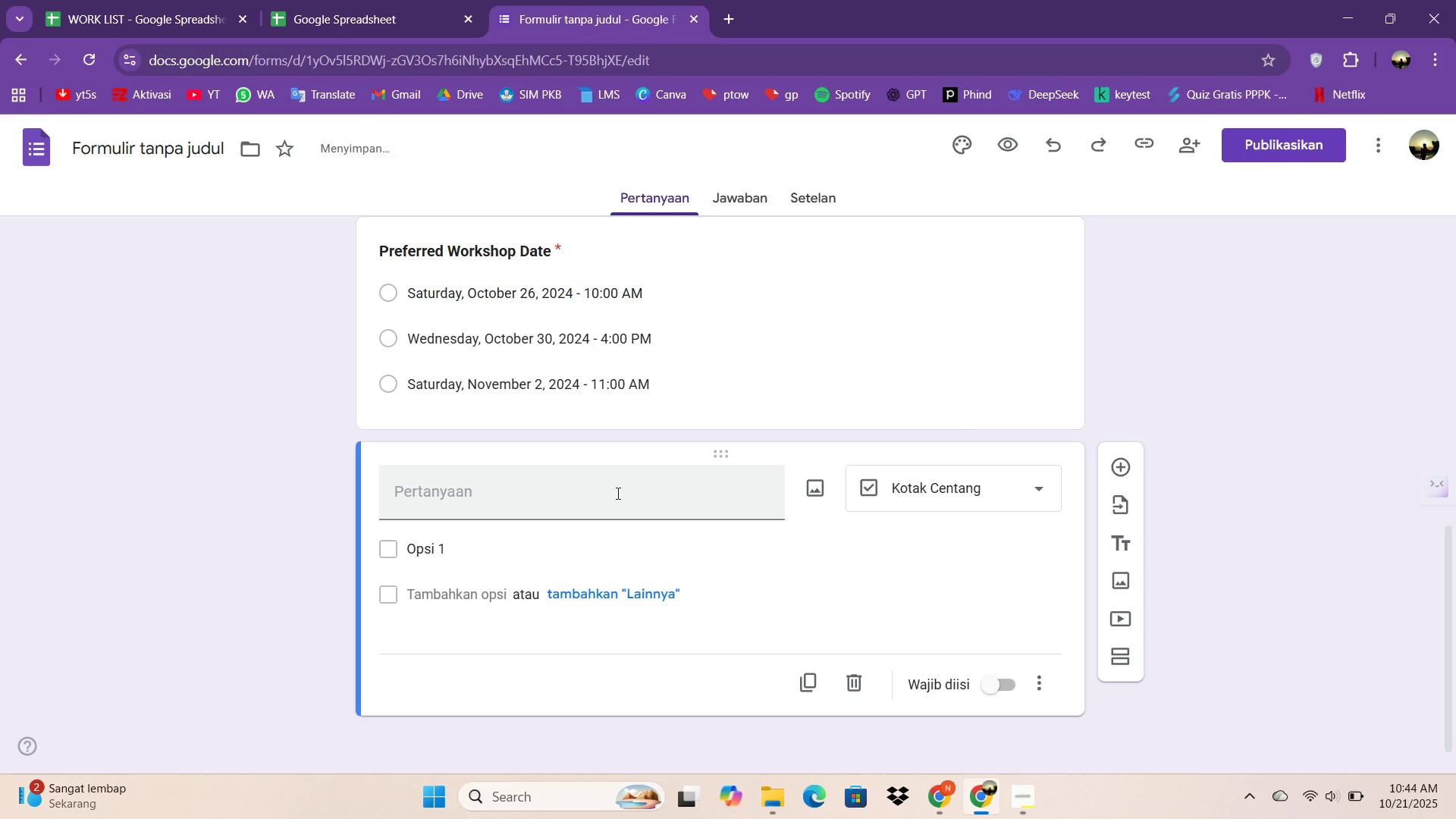 
left_click([617, 493])
 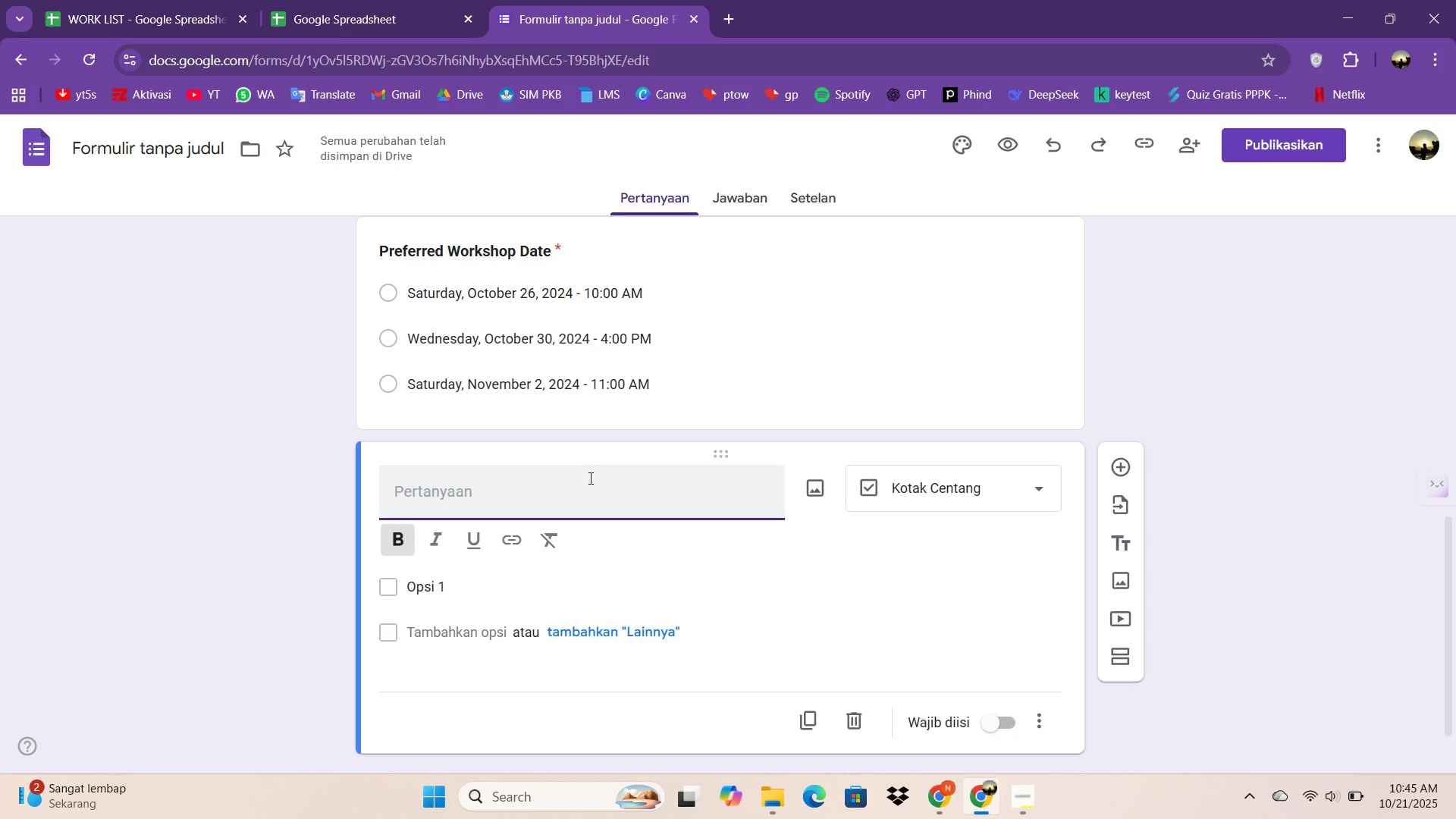 
wait(5.12)
 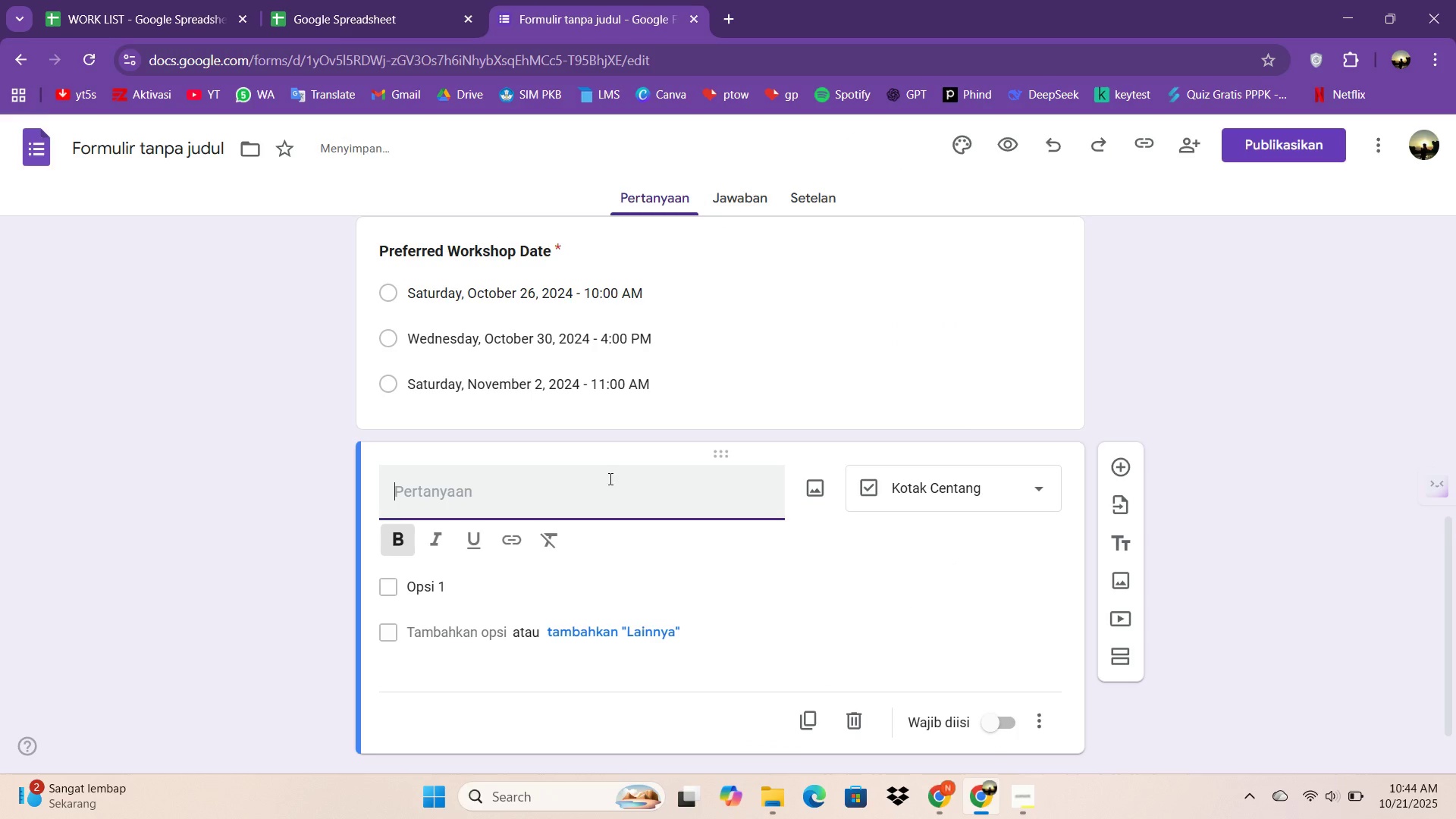 
type(Please tick the box bellow if youu agree )
 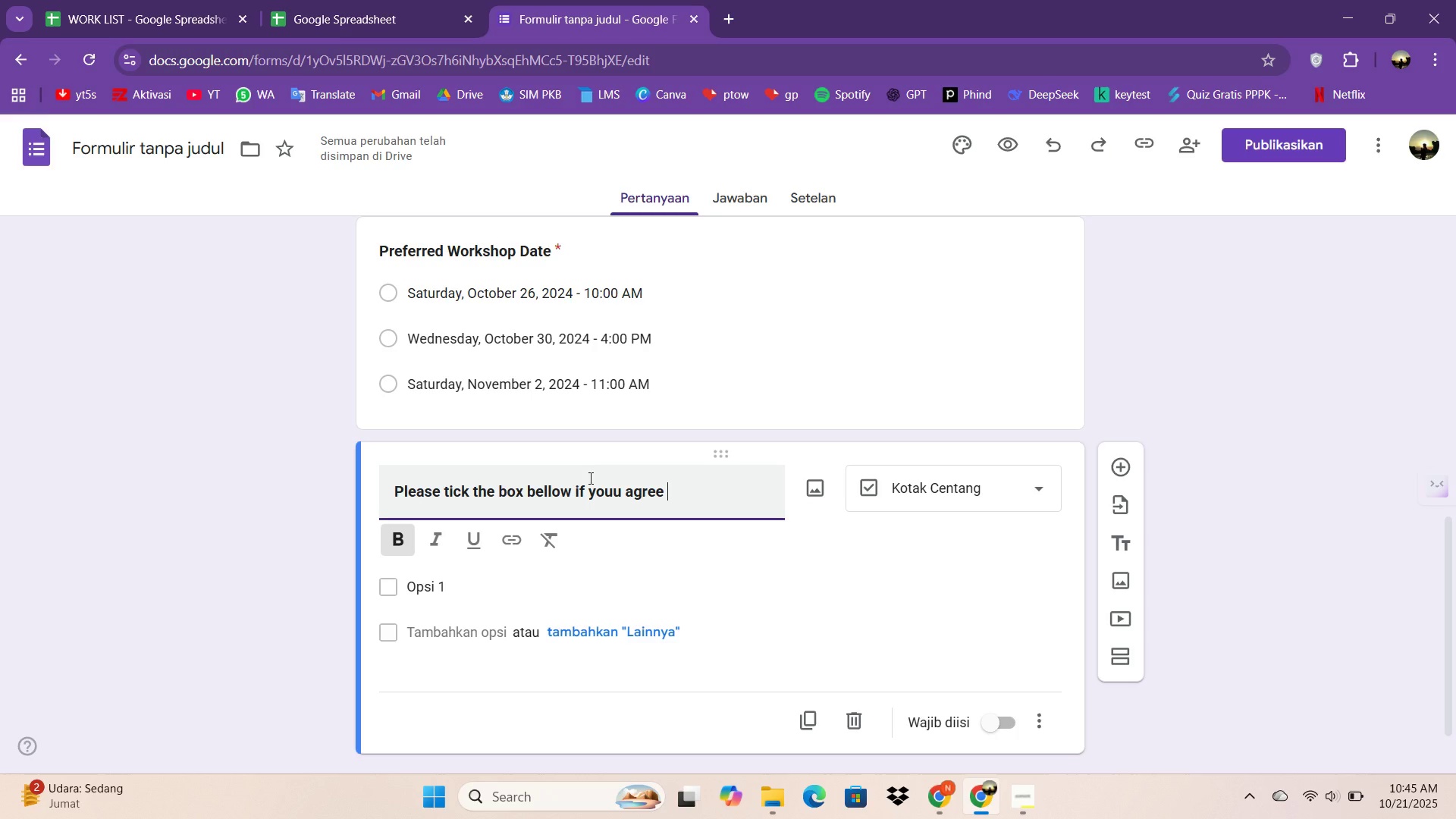 
wait(24.14)
 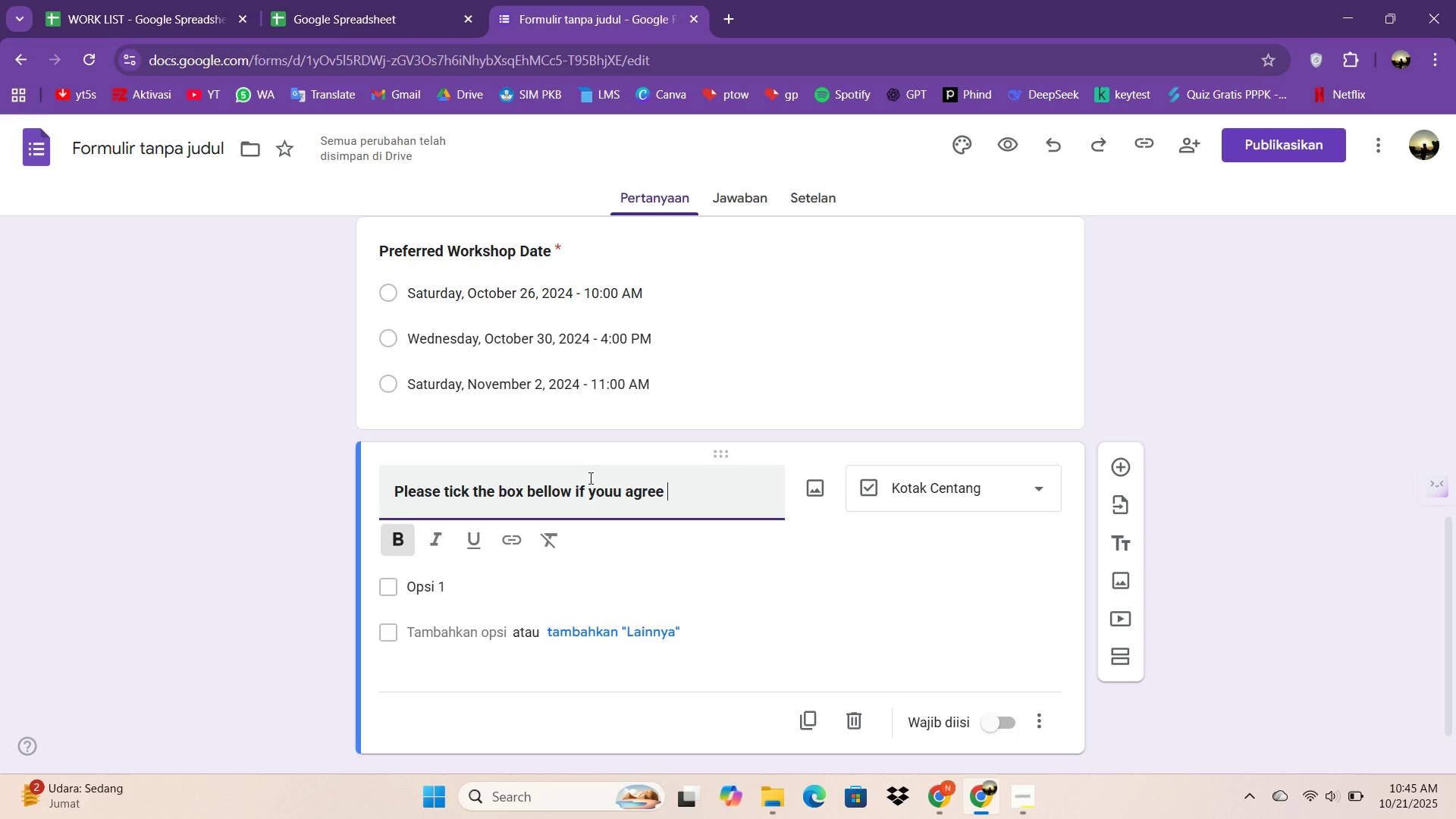 
key(ArrowLeft)
 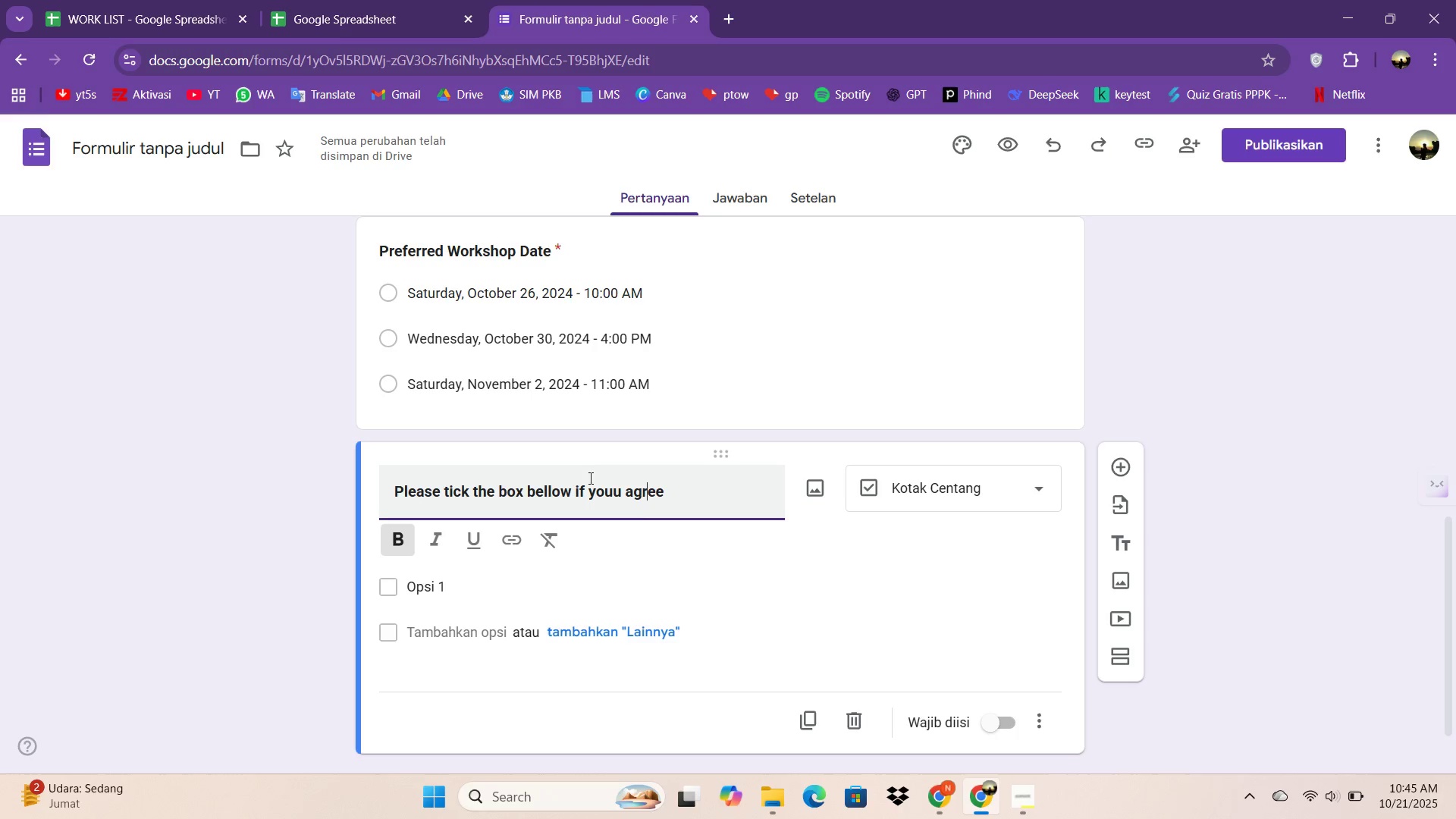 
key(ArrowLeft)
 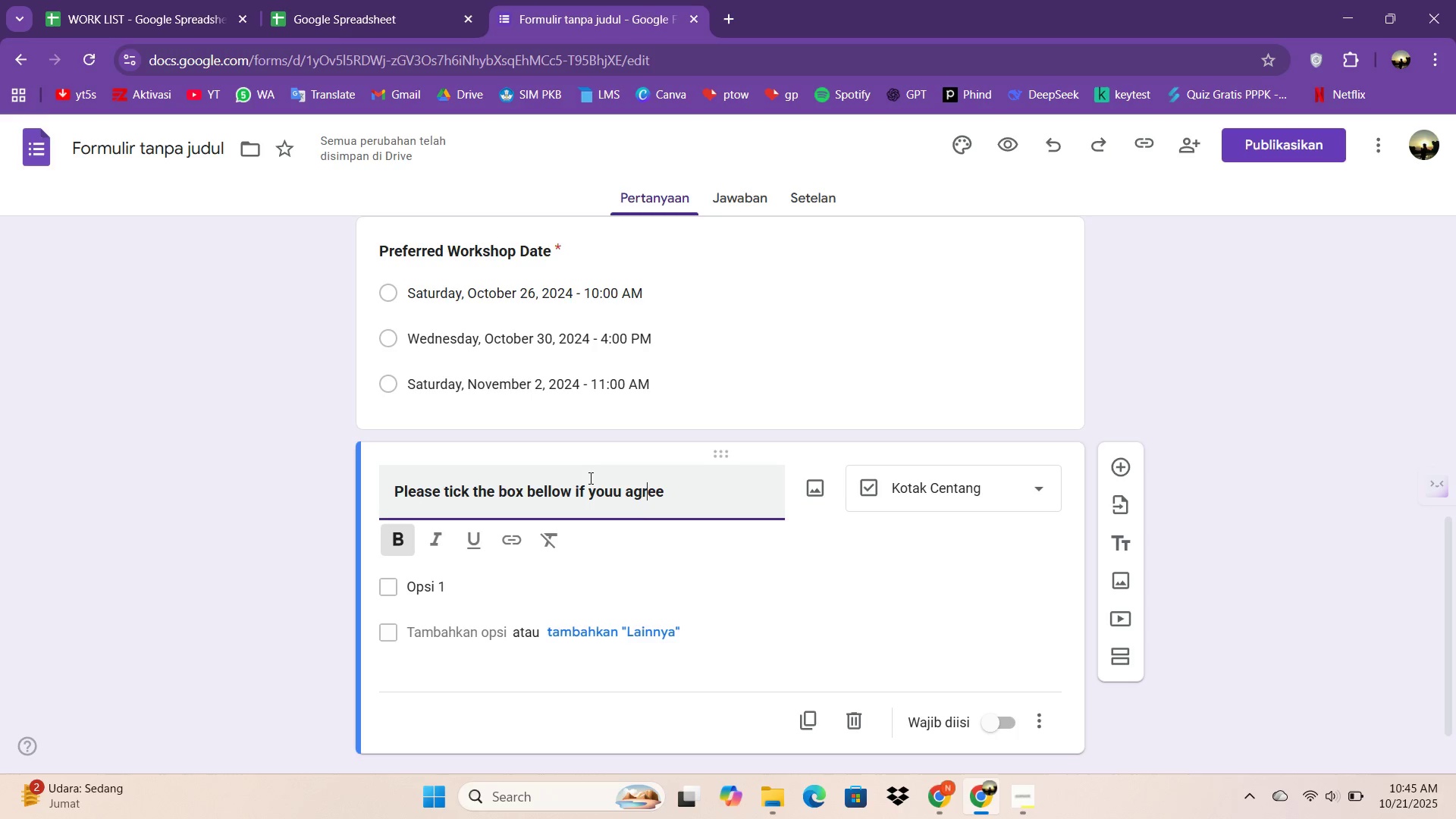 
key(ArrowLeft)
 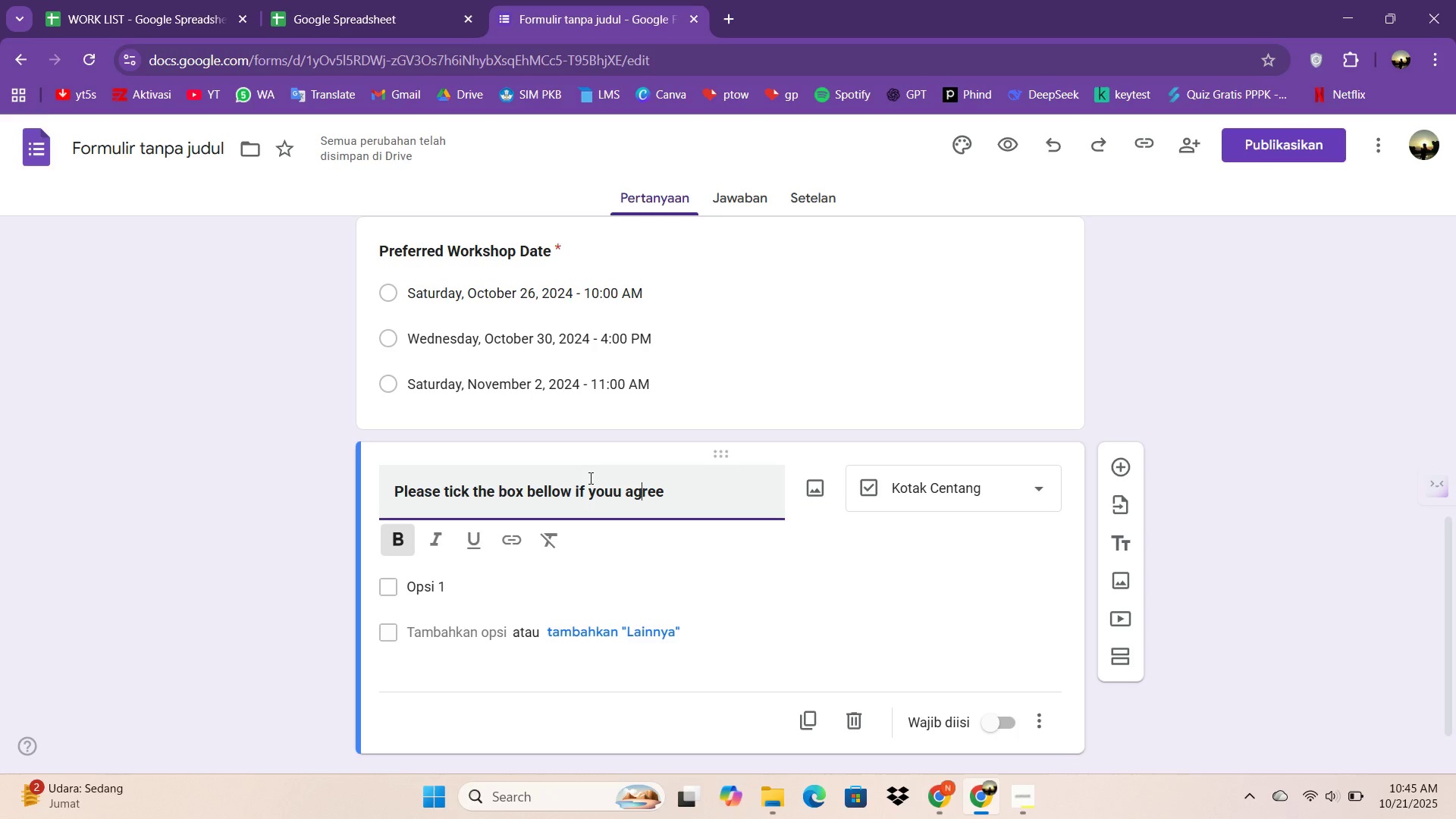 
key(ArrowLeft)
 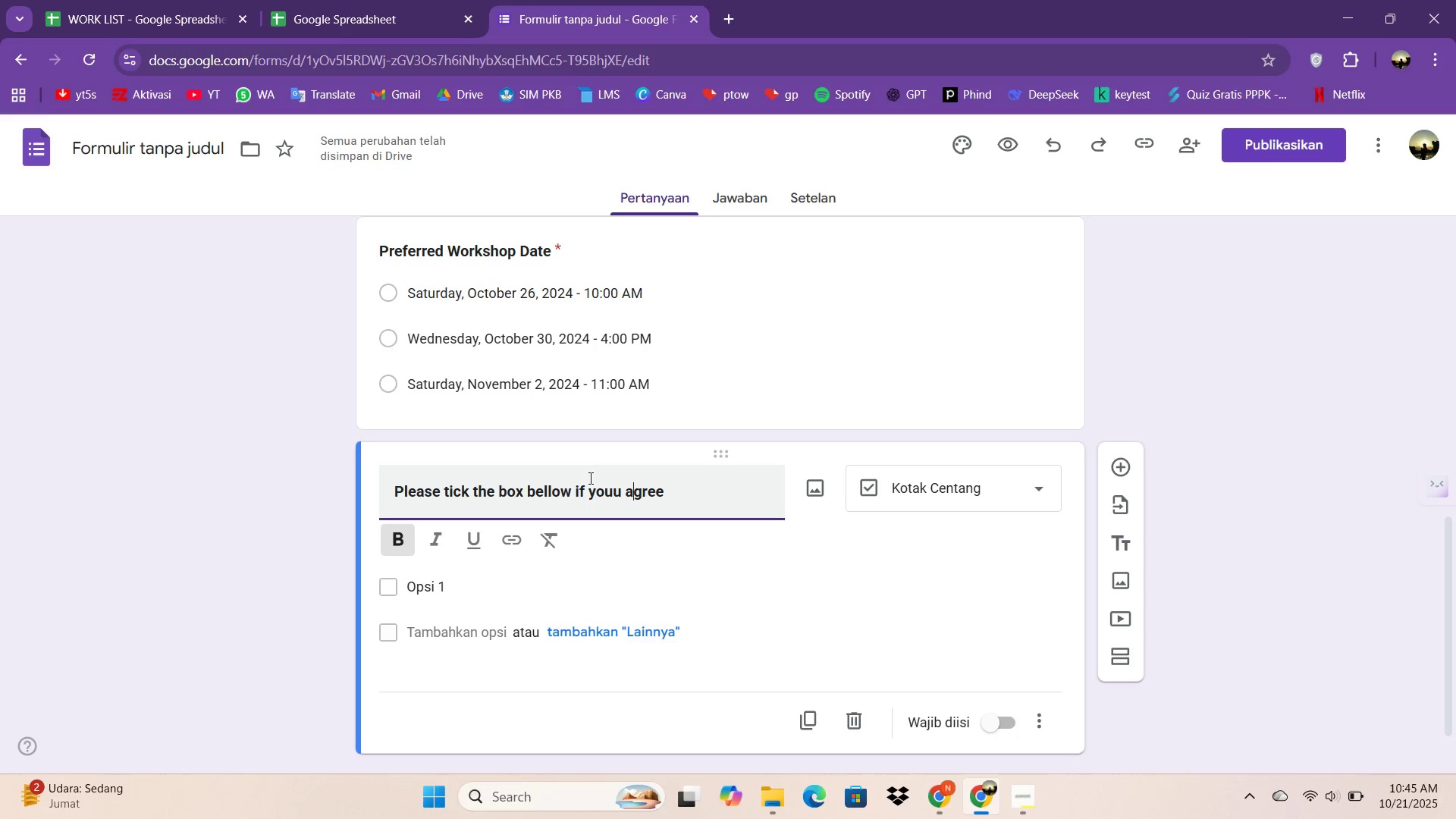 
key(ArrowLeft)
 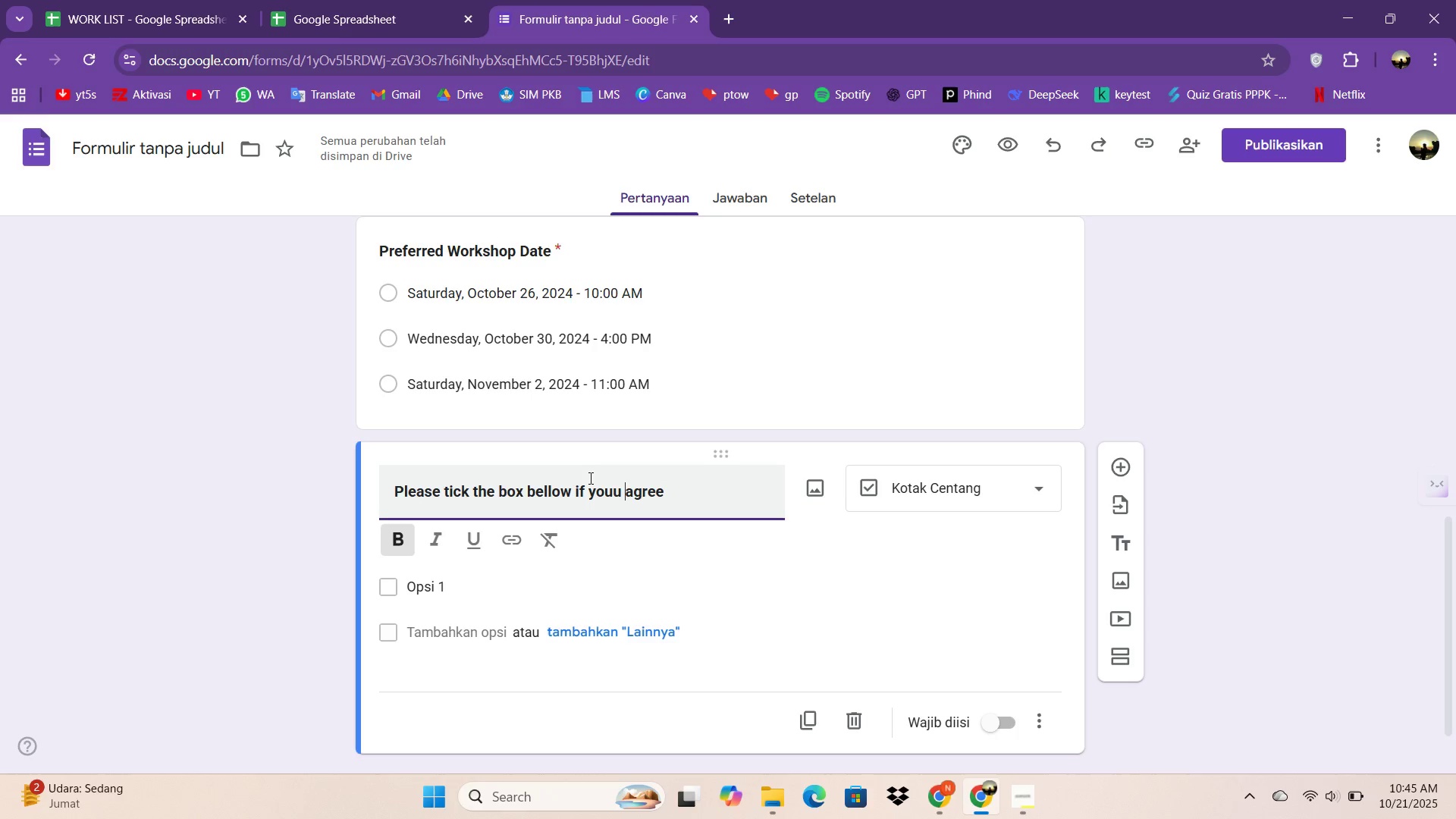 
hold_key(key=ArrowLeft, duration=0.7)
 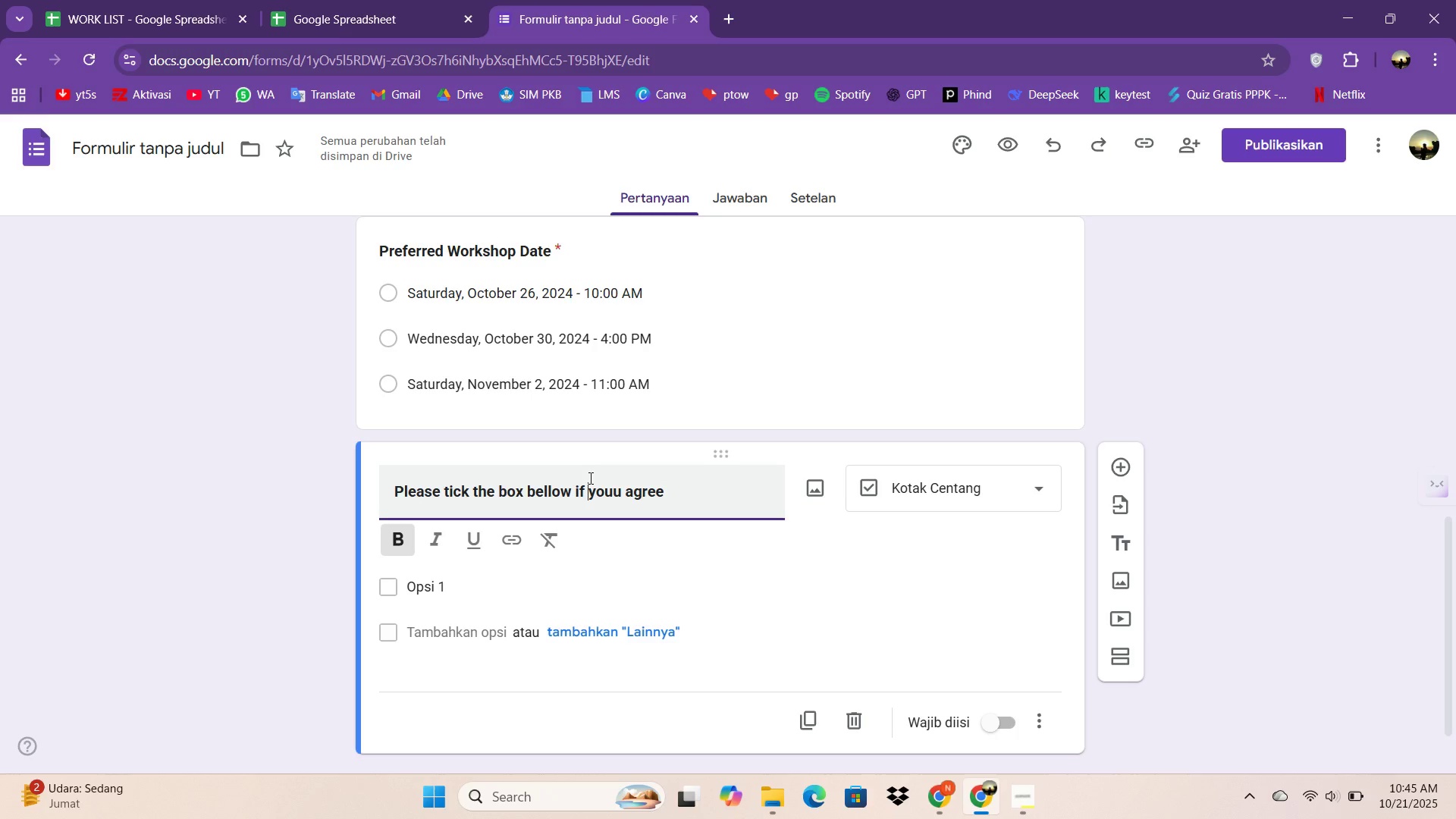 
hold_key(key=ArrowRight, duration=0.77)
 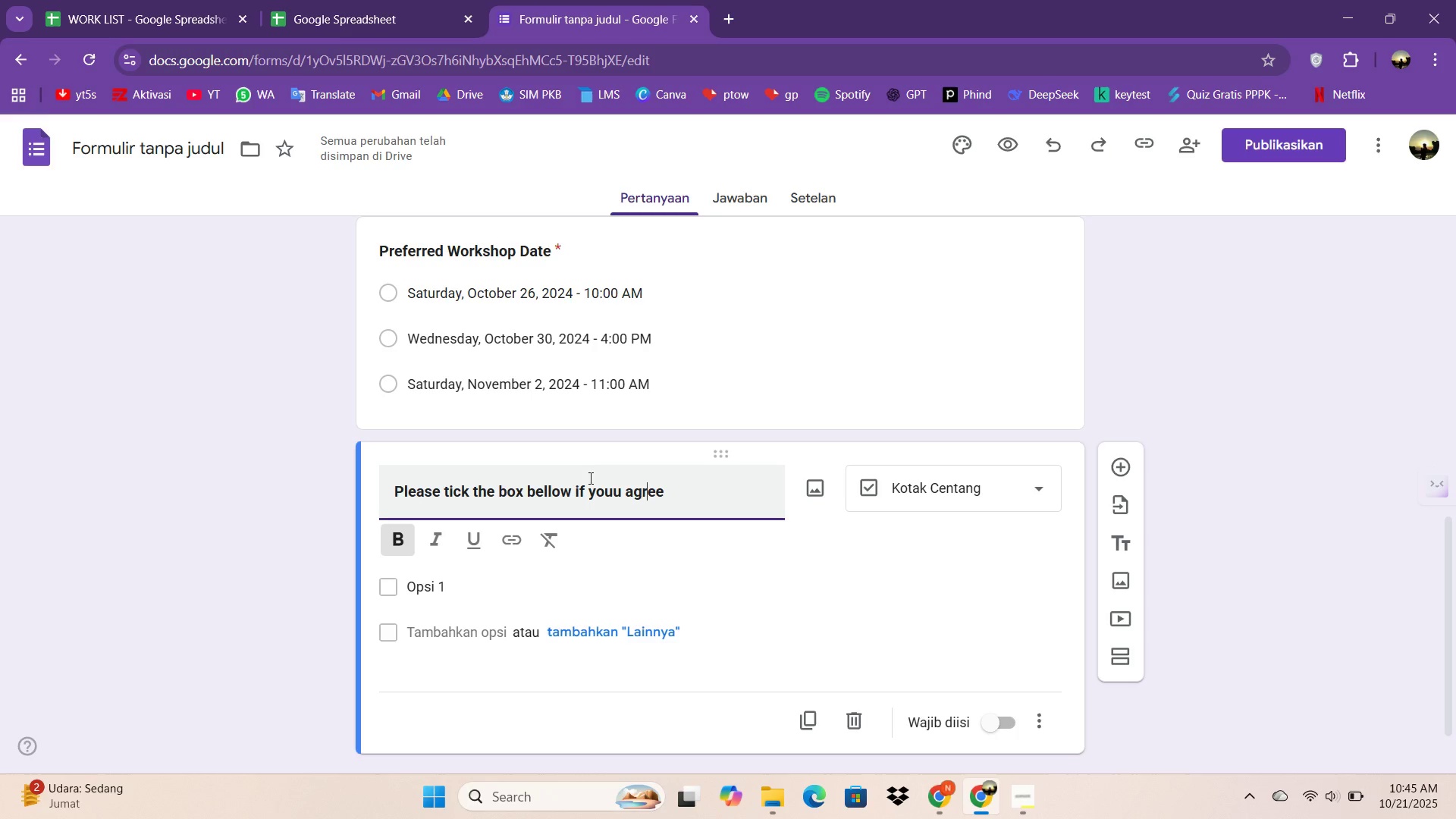 
key(ArrowRight)
 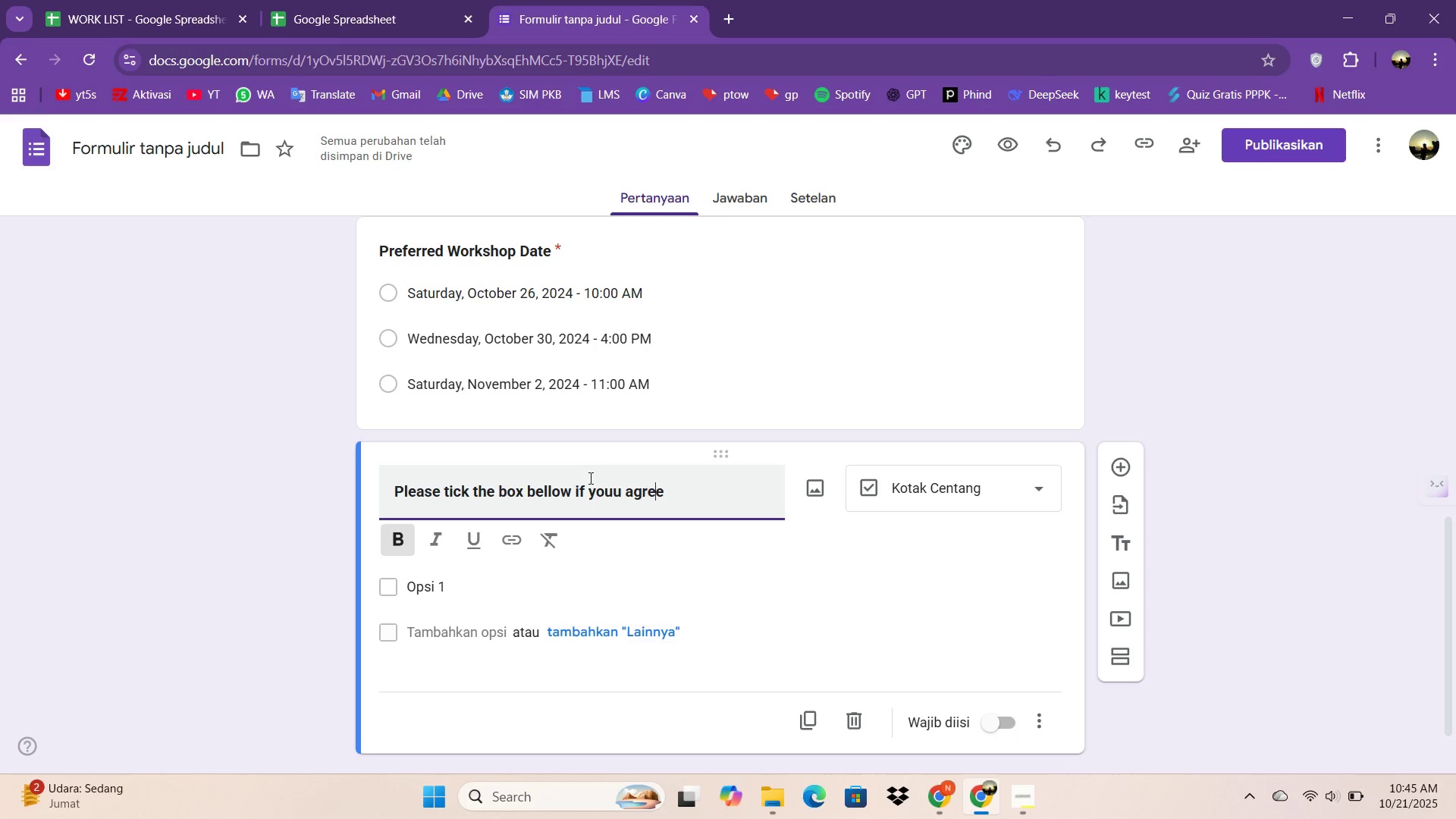 
key(ArrowRight)
 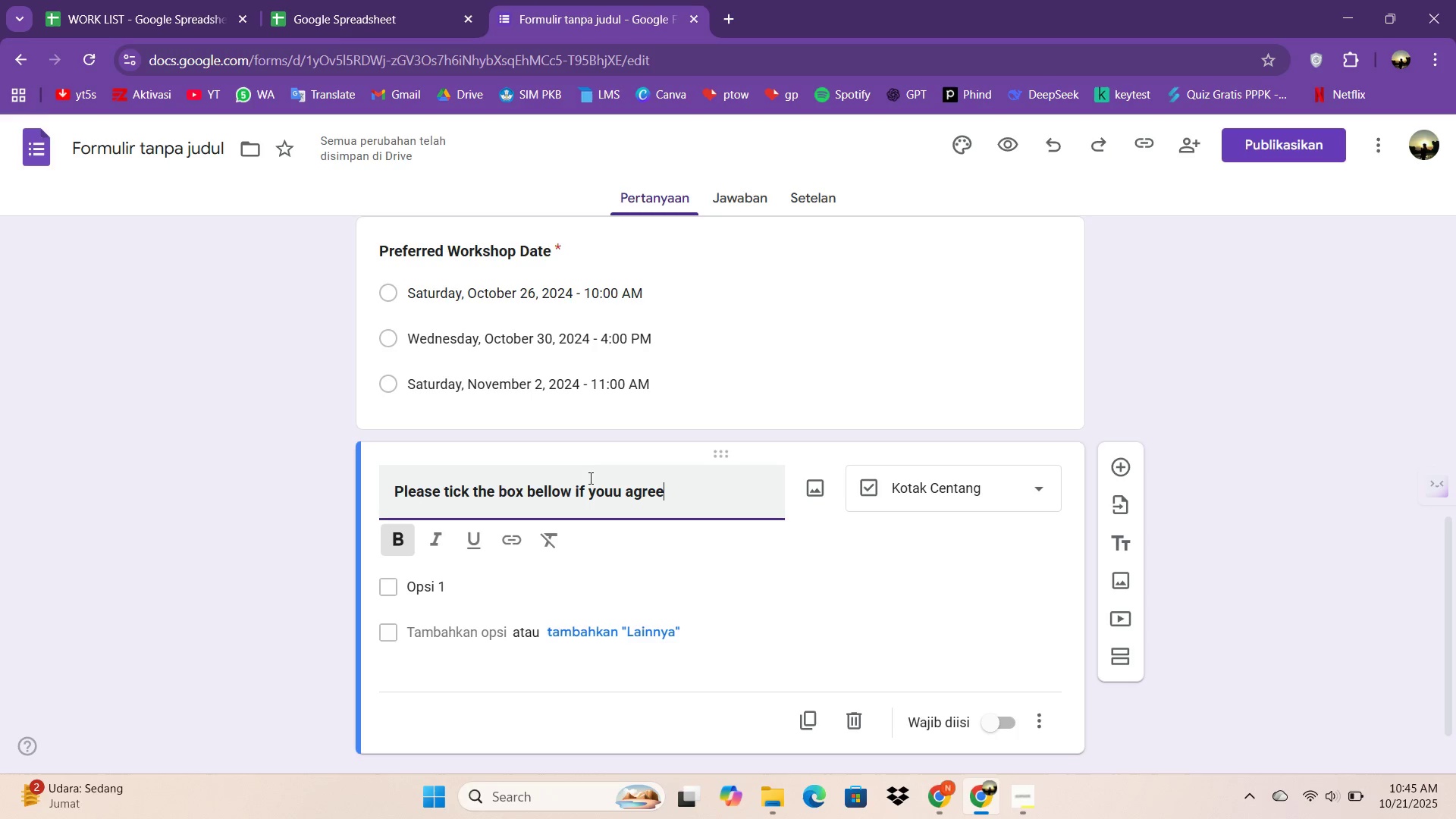 
key(ArrowRight)
 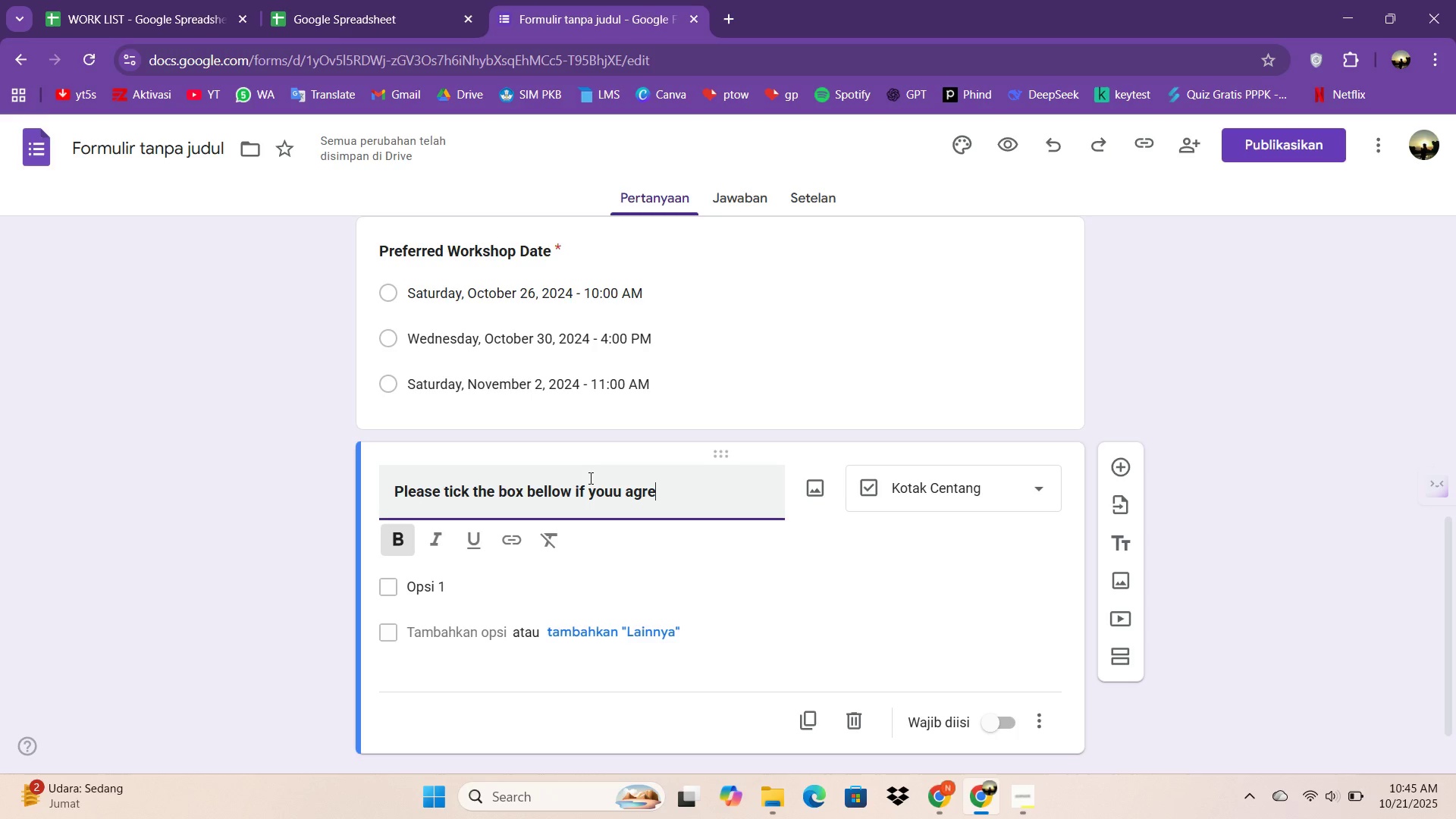 
key(Backspace)
key(Backspace)
key(Backspace)
key(Backspace)
key(Backspace)
key(Backspace)
key(Backspace)
type(ow  i)
key(Backspace)
key(Backspace)
type(if you agree to receiii)
key(Backspace)
key(Backspace)
type(ve updates and infr)
key(Backspace)
type(ormation related to the webinars)
 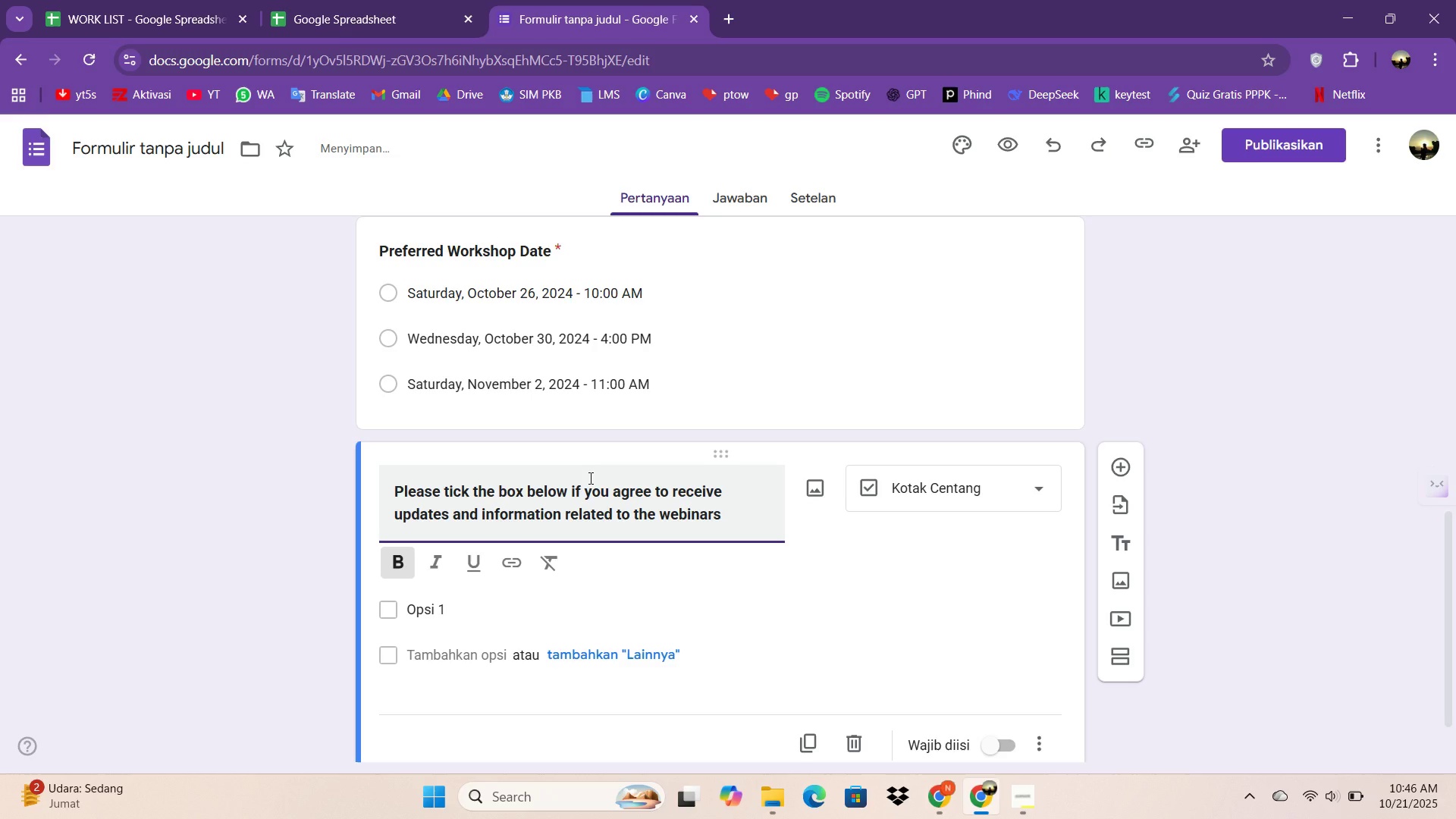 
key(Period)
 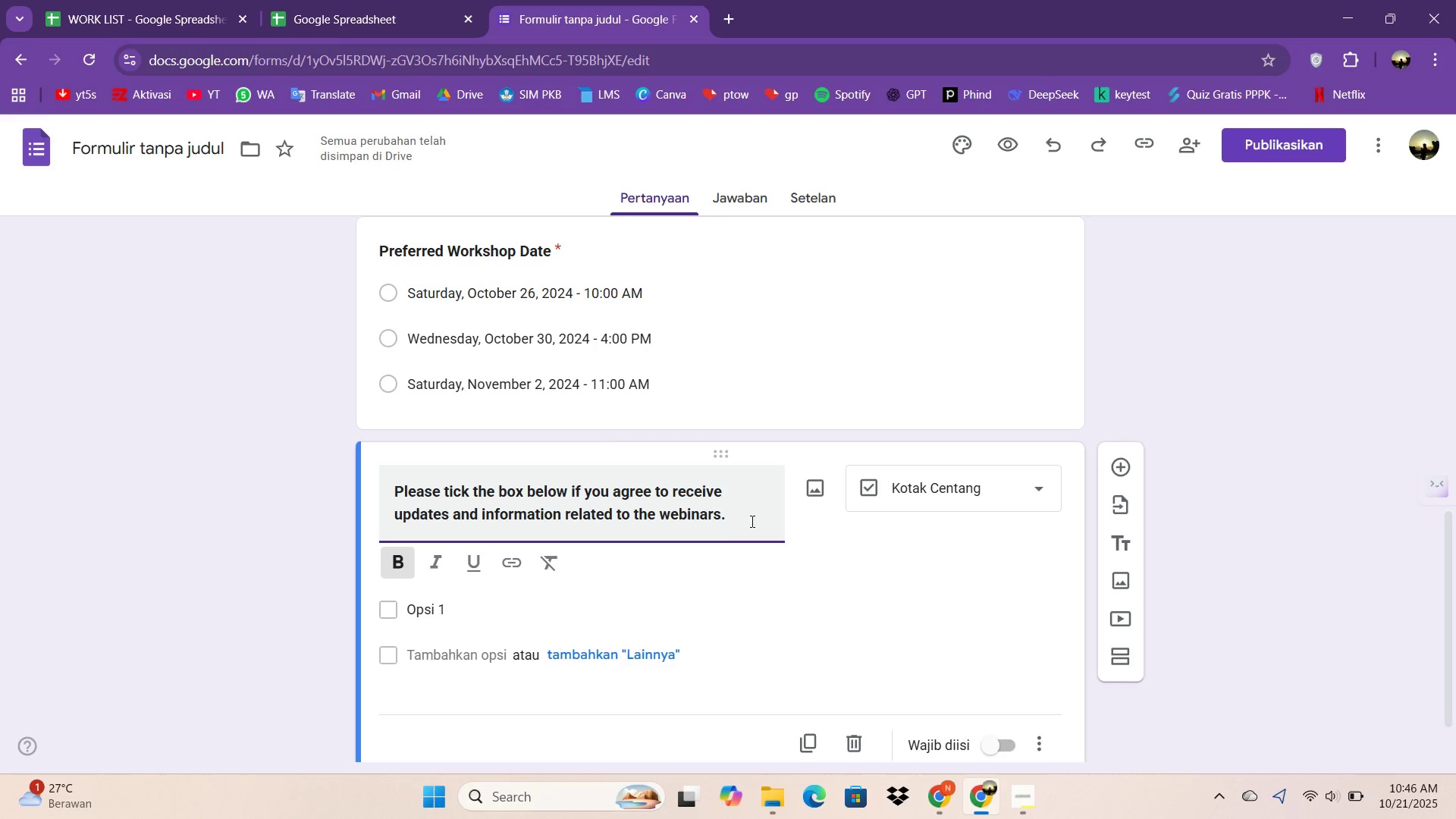 
wait(6.42)
 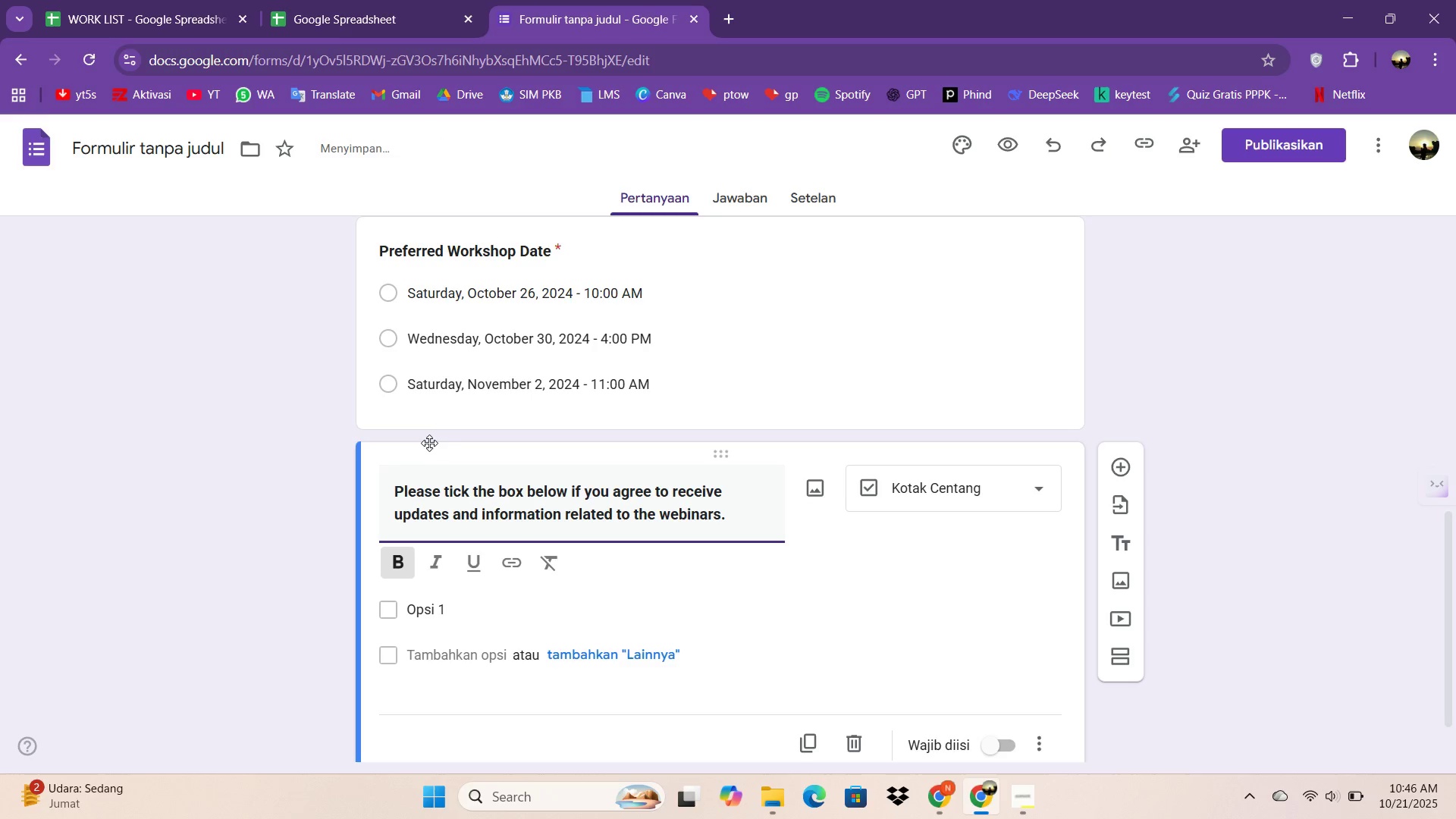 
left_click([448, 619])
 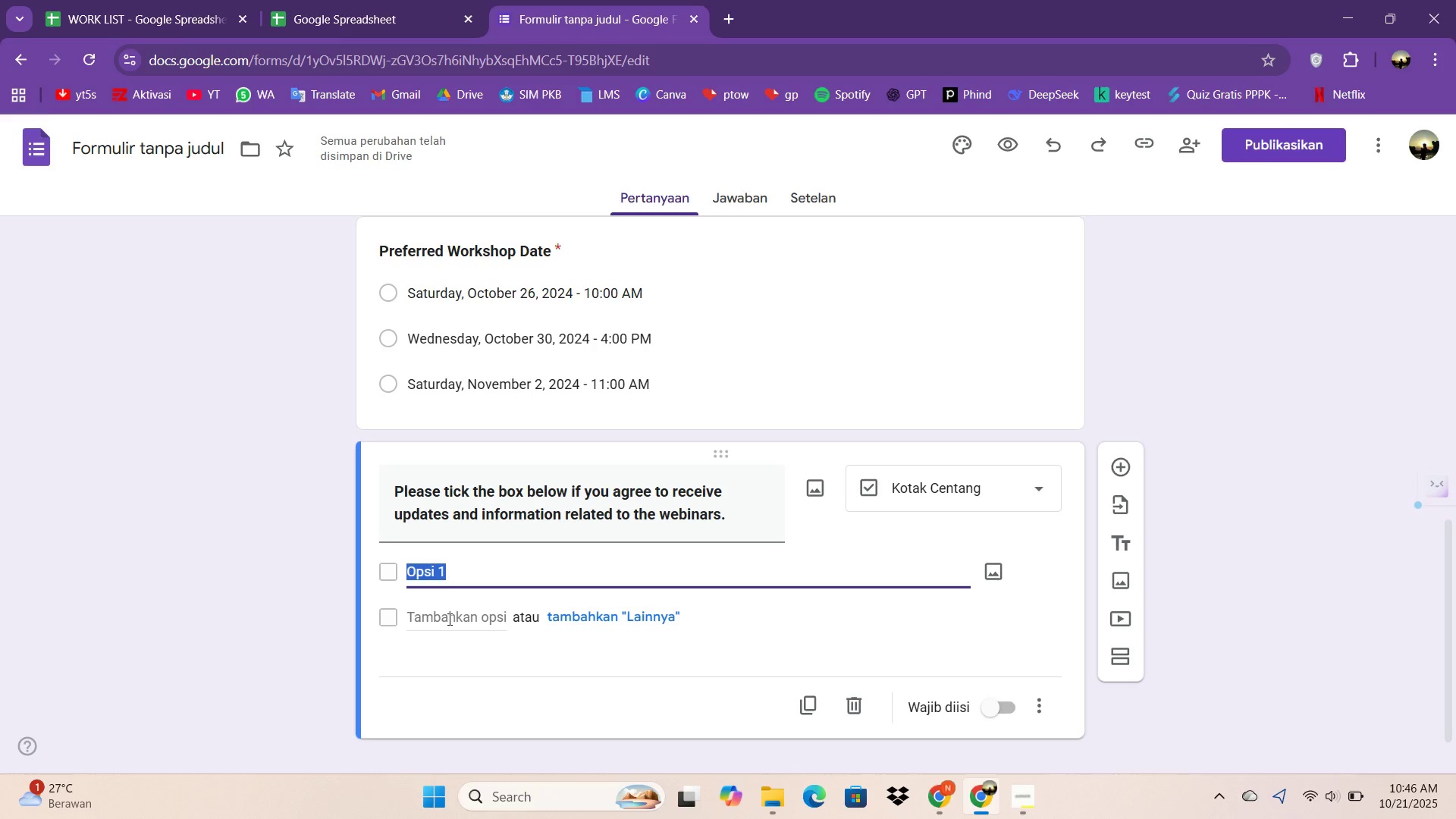 
type(Yes, i)
key(Backspace)
type(I wouldli)
key(Backspace)
key(Backspace)
type( like to receive more infro)
key(Backspace)
key(Backspace)
type(ormation.)
 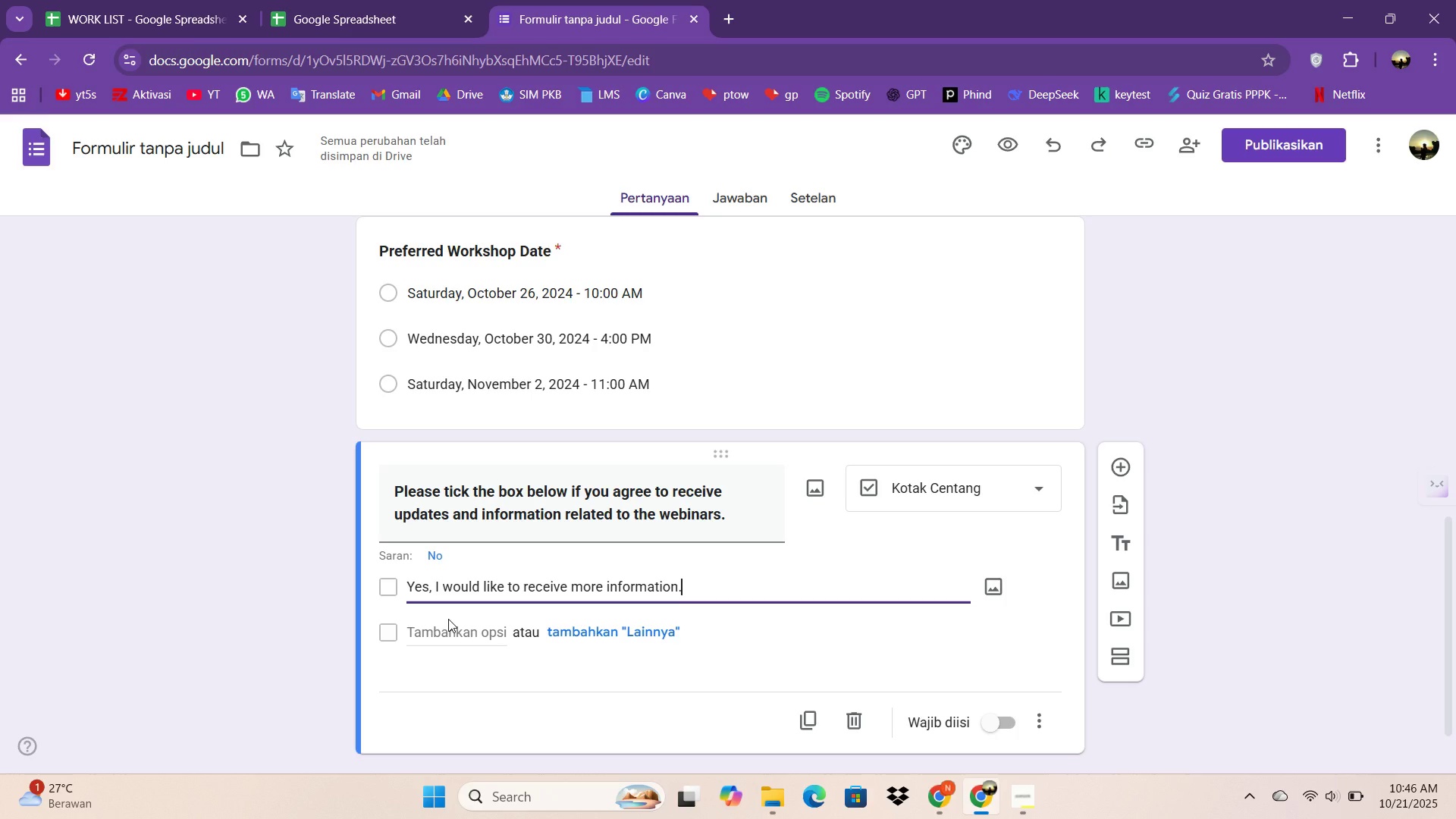 
wait(7.23)
 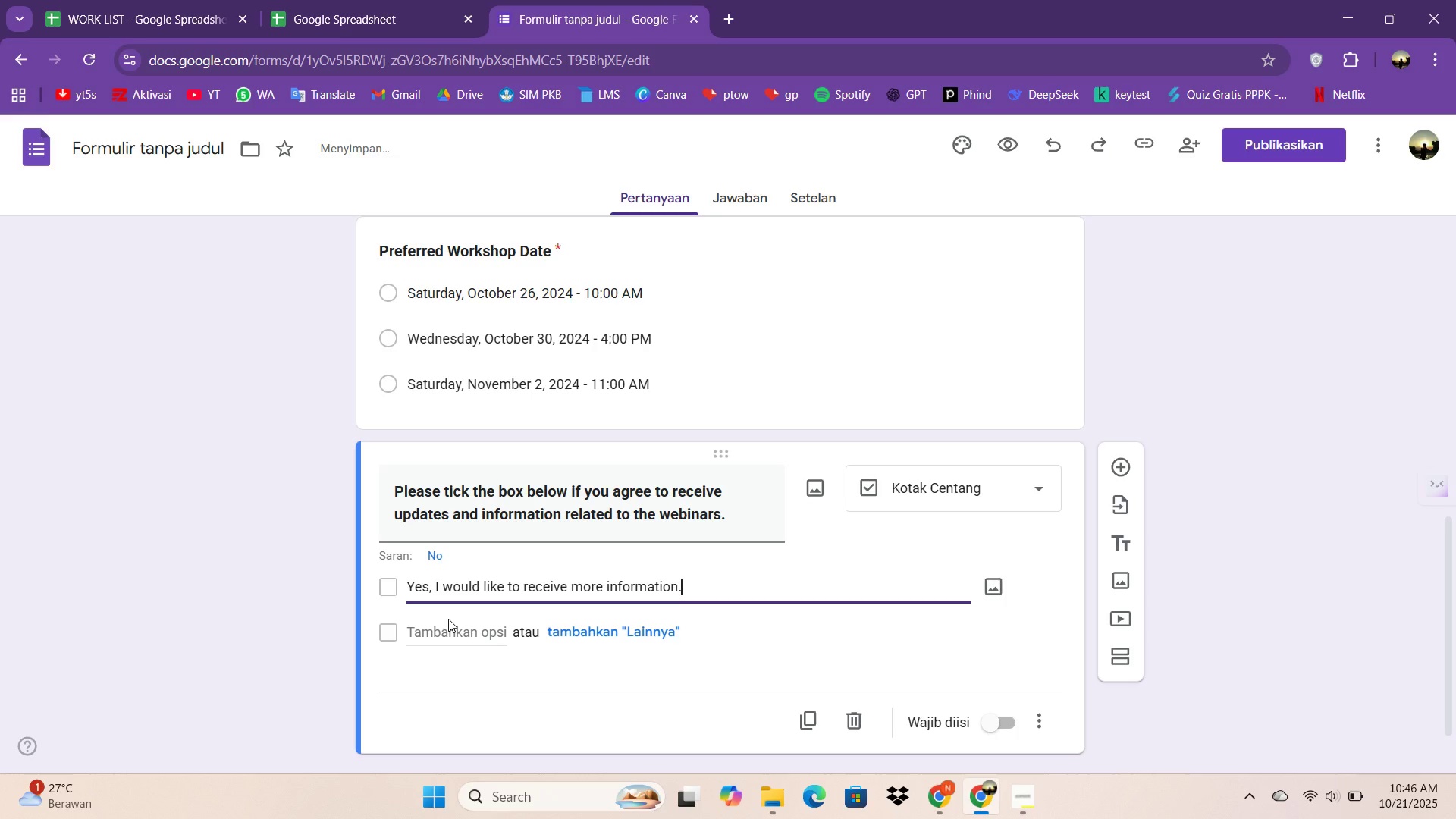 
scroll: coordinate [717, 555], scroll_direction: down, amount: 2.0
 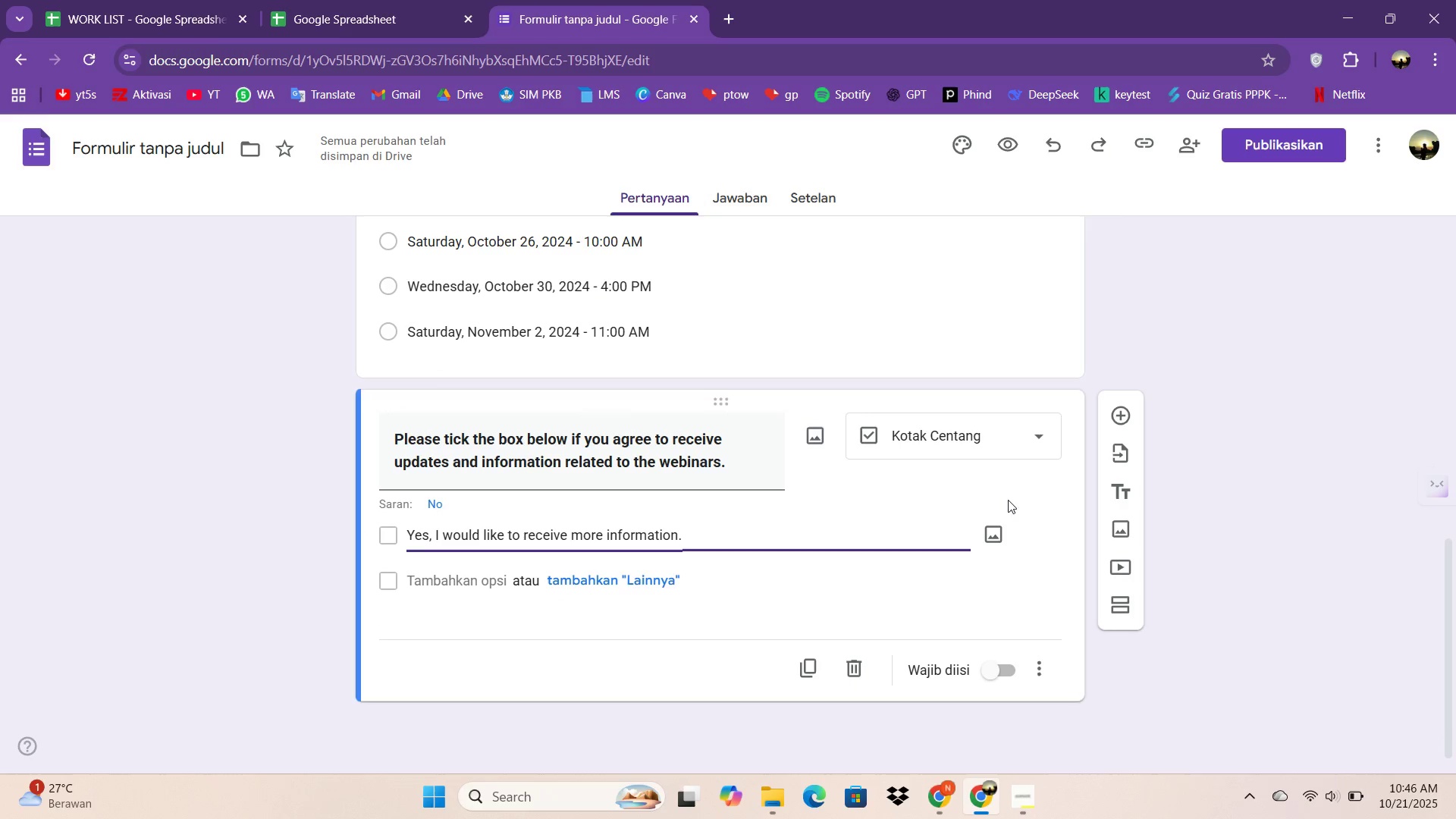 
scroll: coordinate [1034, 504], scroll_direction: up, amount: 10.0
 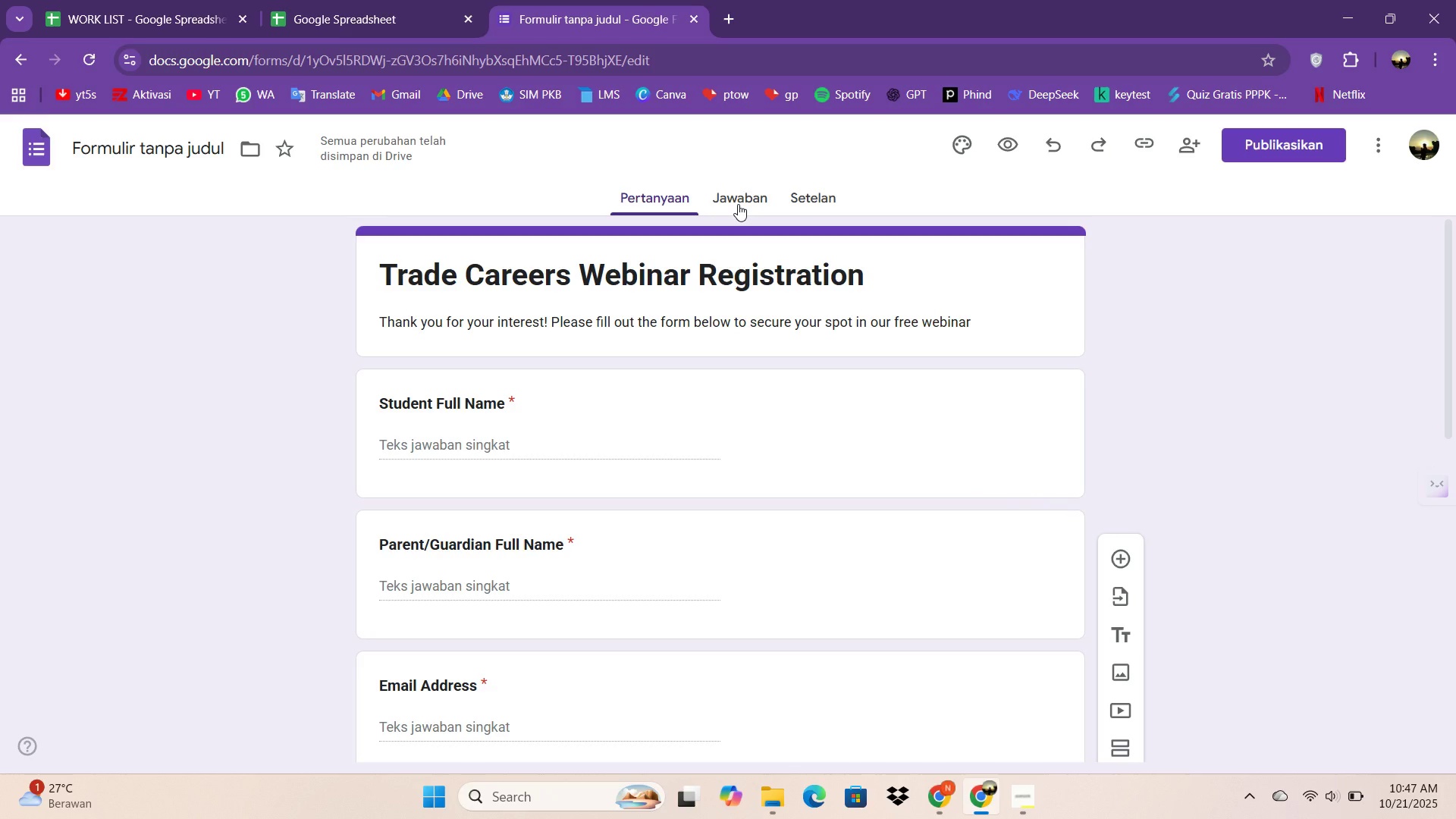 
wait(11.33)
 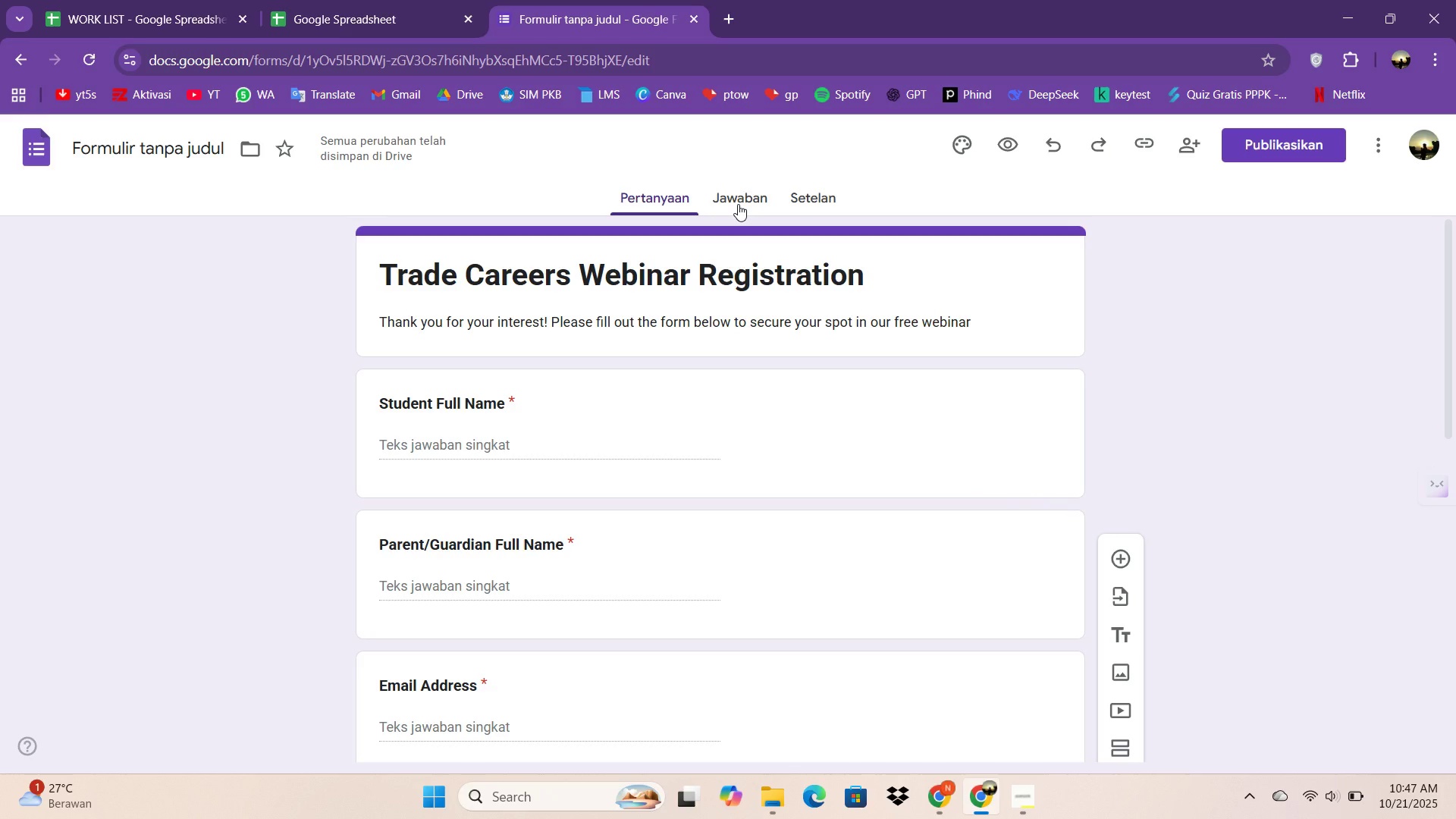 
scroll: coordinate [460, 575], scroll_direction: down, amount: 7.0
 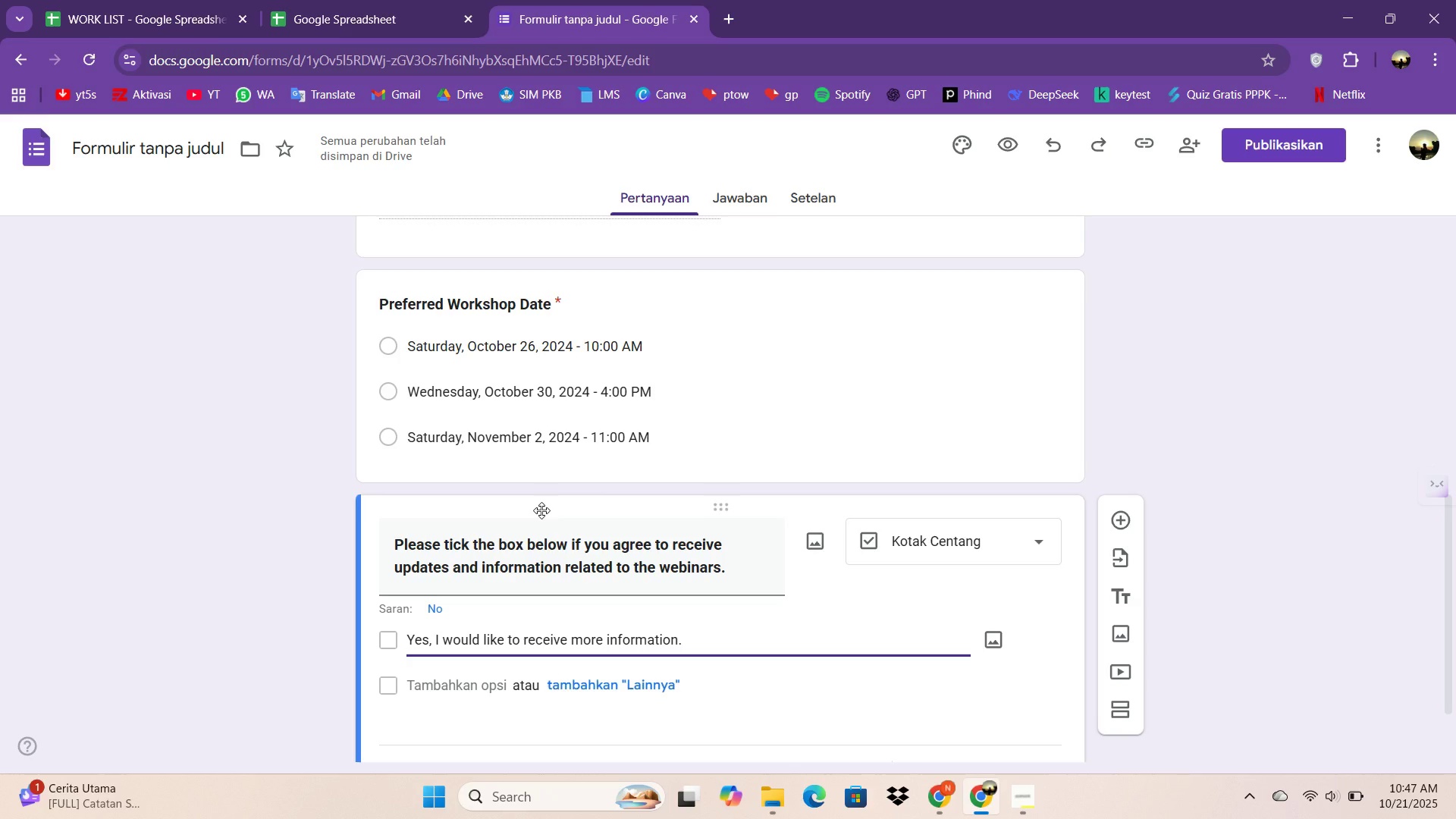 
wait(30.03)
 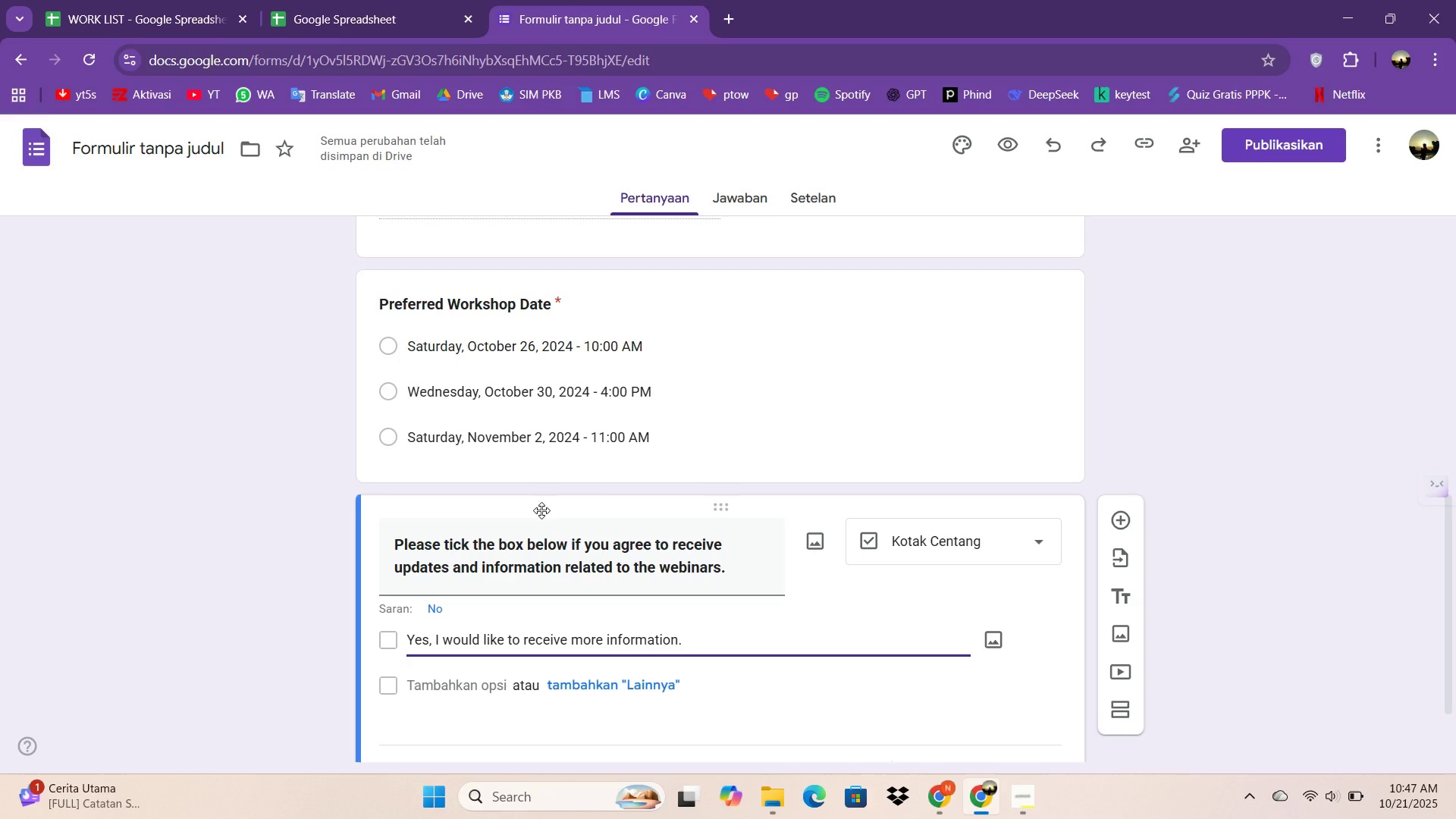 
left_click([723, 202])
 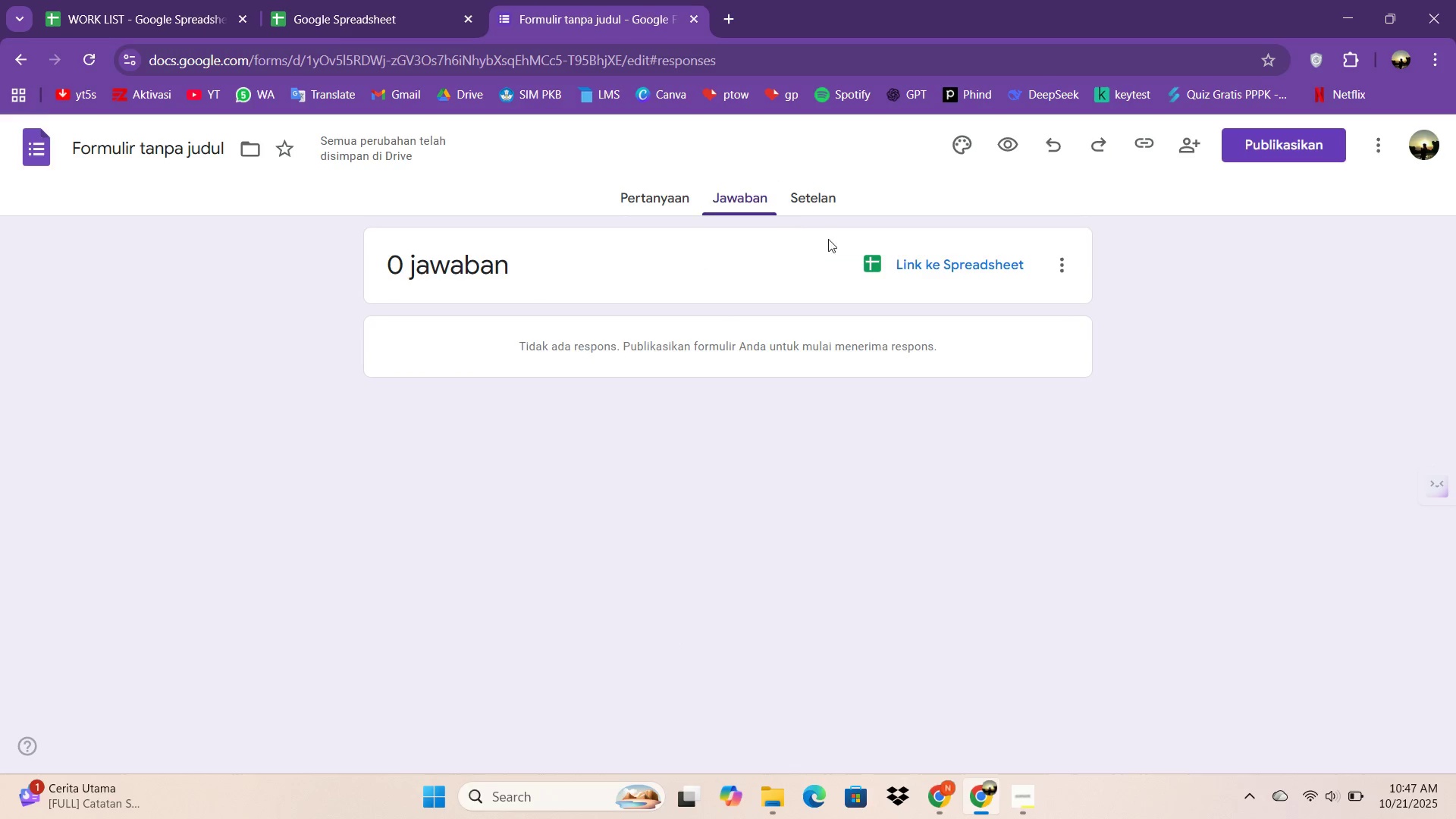 
mouse_move([891, 258])
 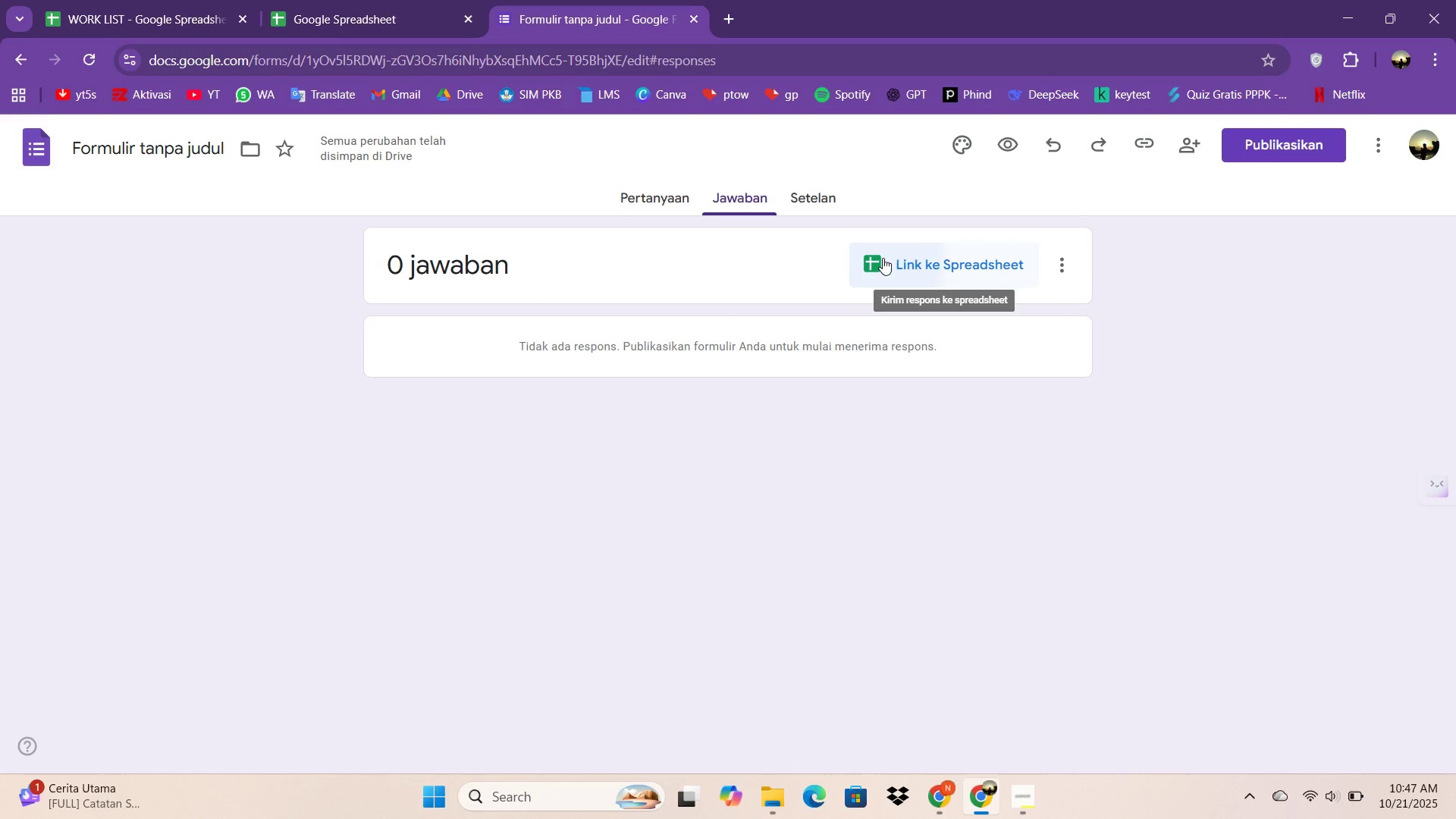 
left_click([883, 258])
 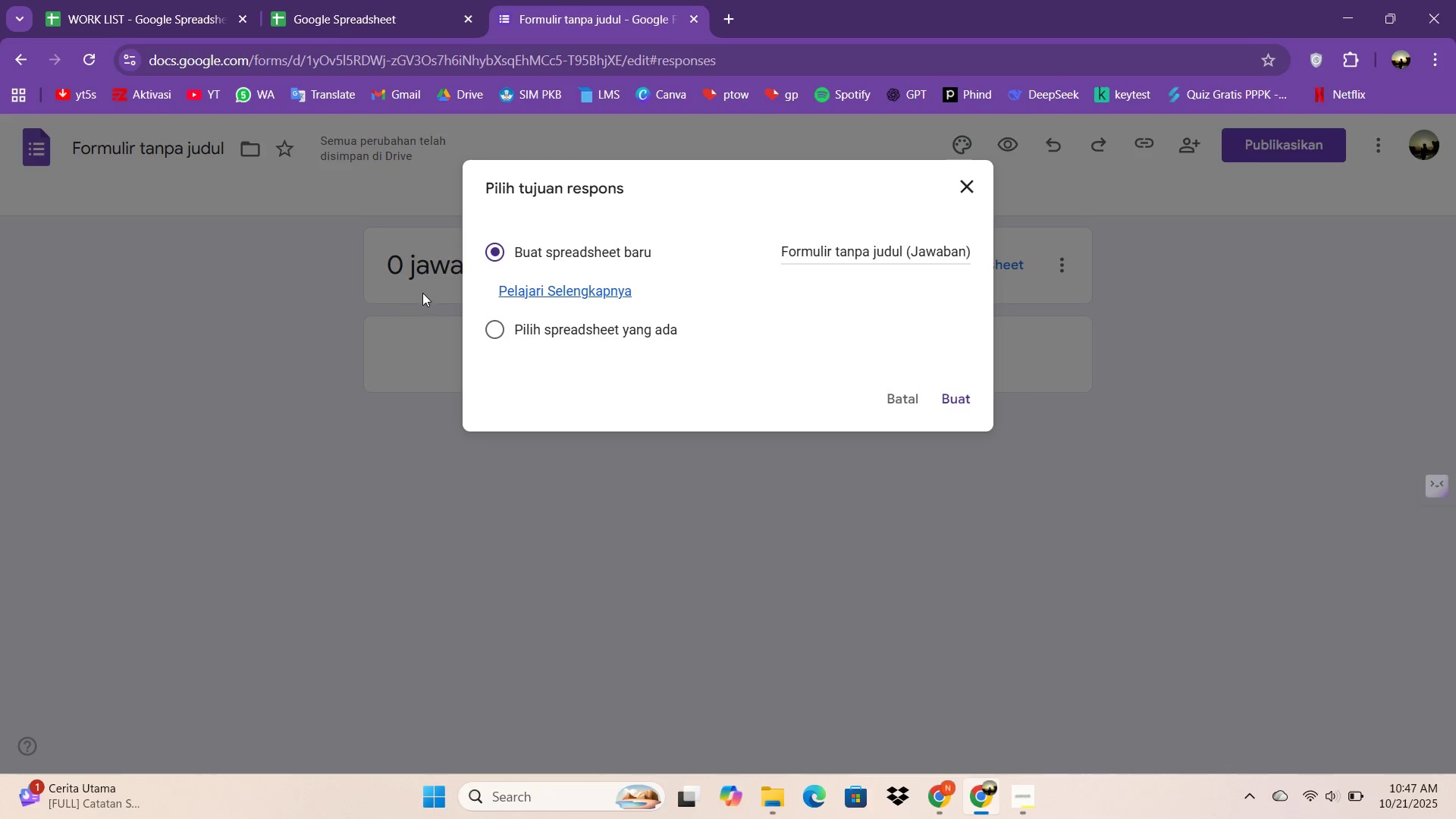 
wait(8.29)
 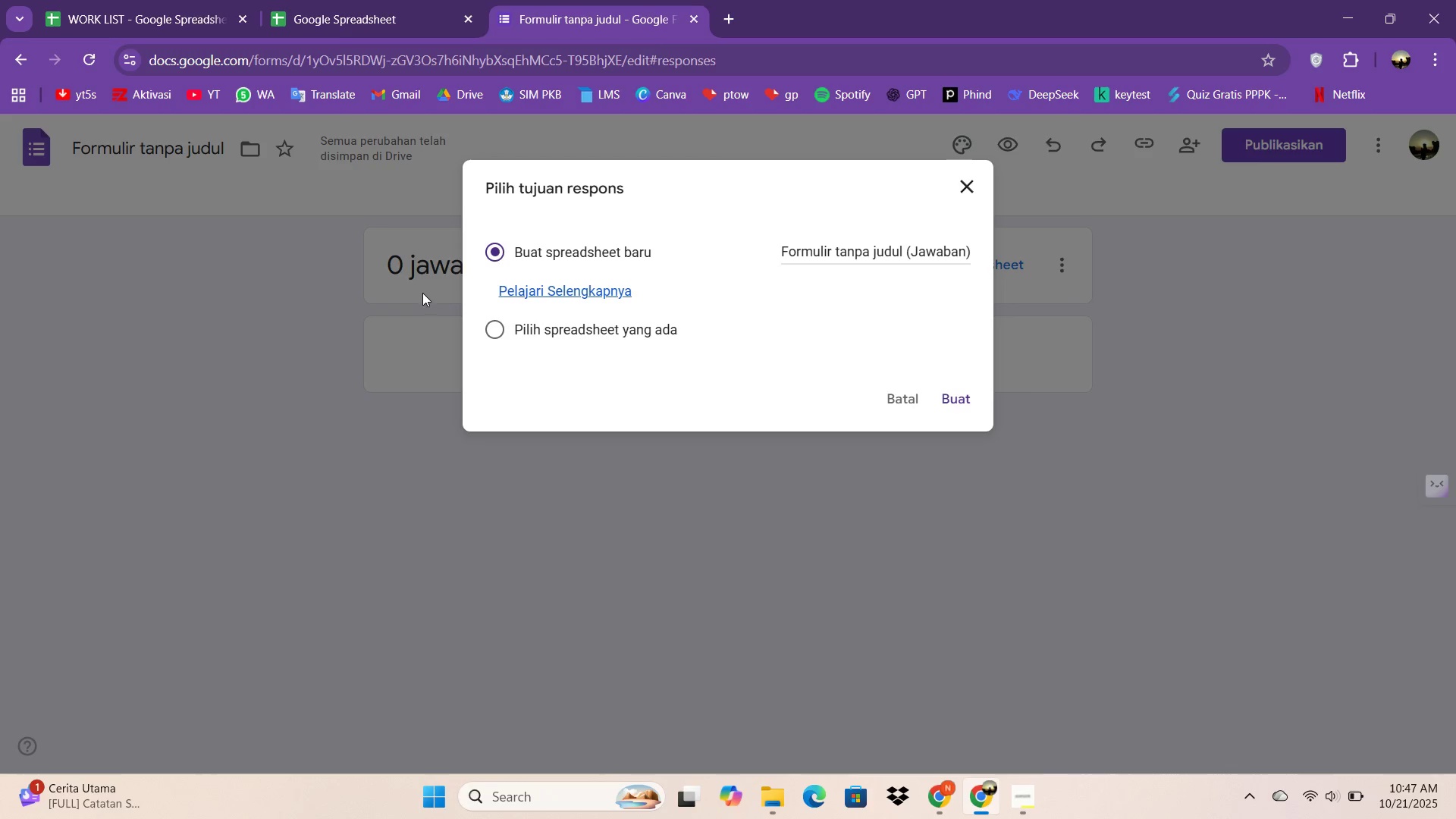 
left_click([851, 251])
 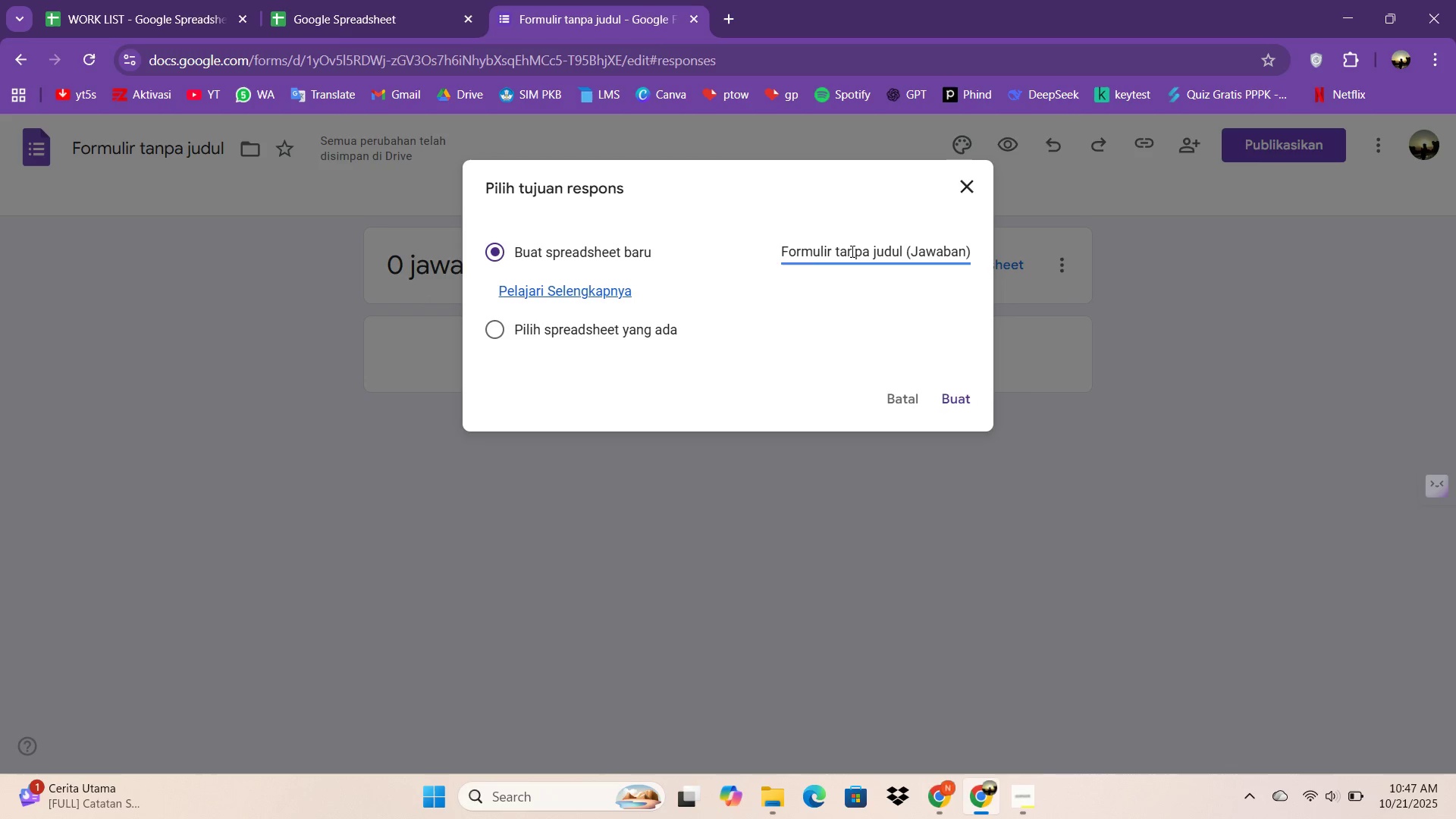 
key(Shift+W)
 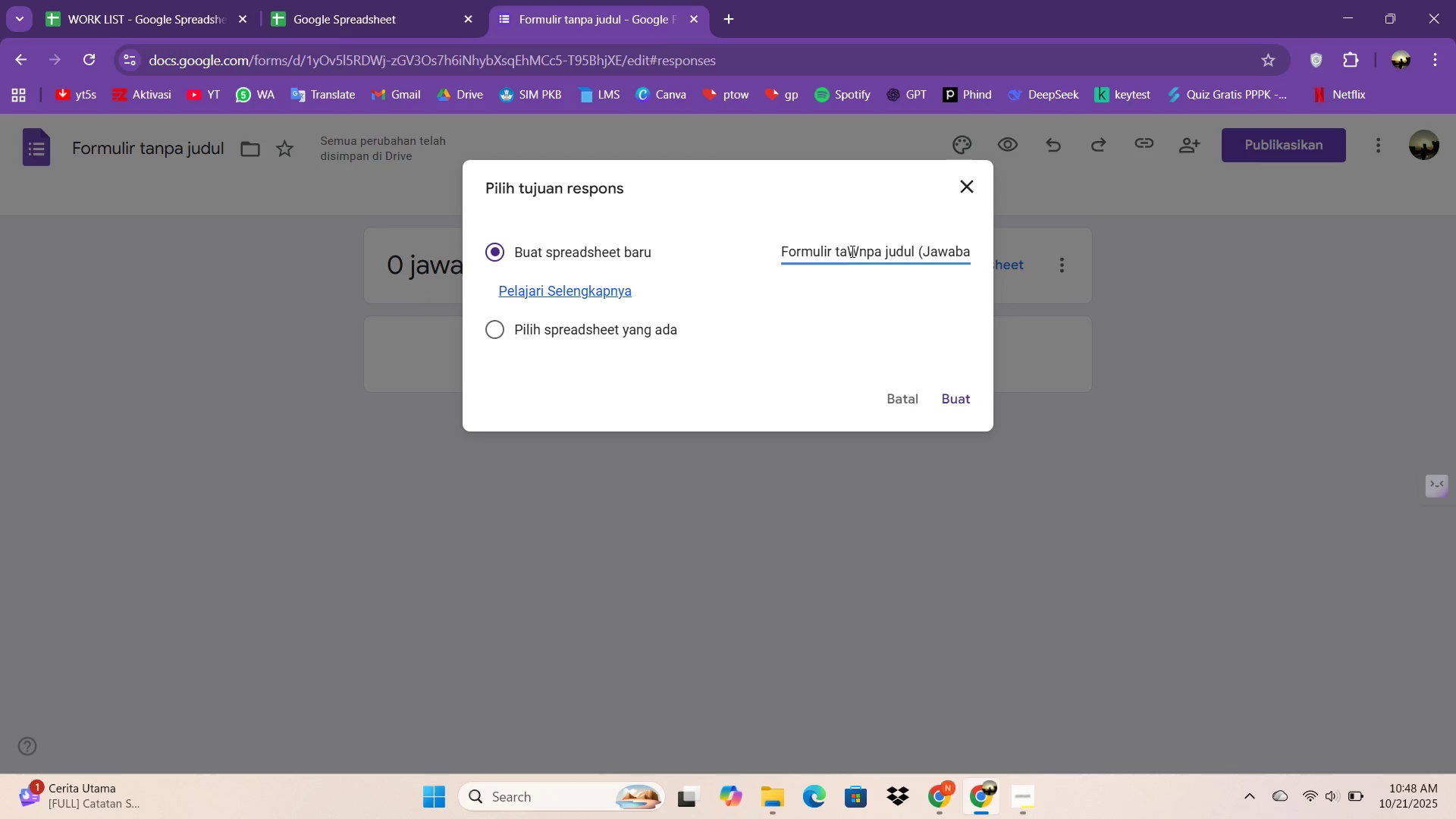 
key(Control+ControlLeft)
 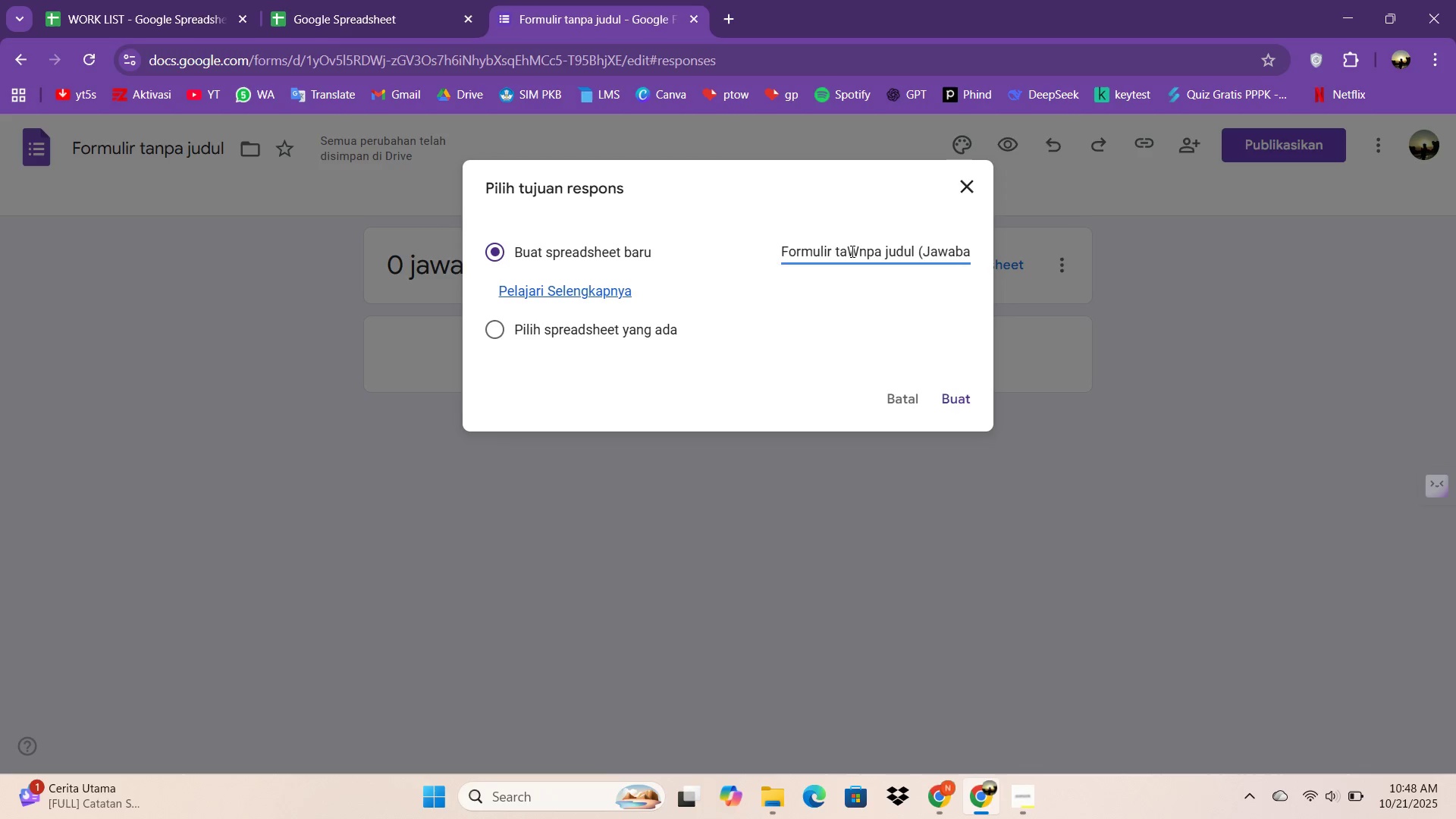 
key(Control+A)
 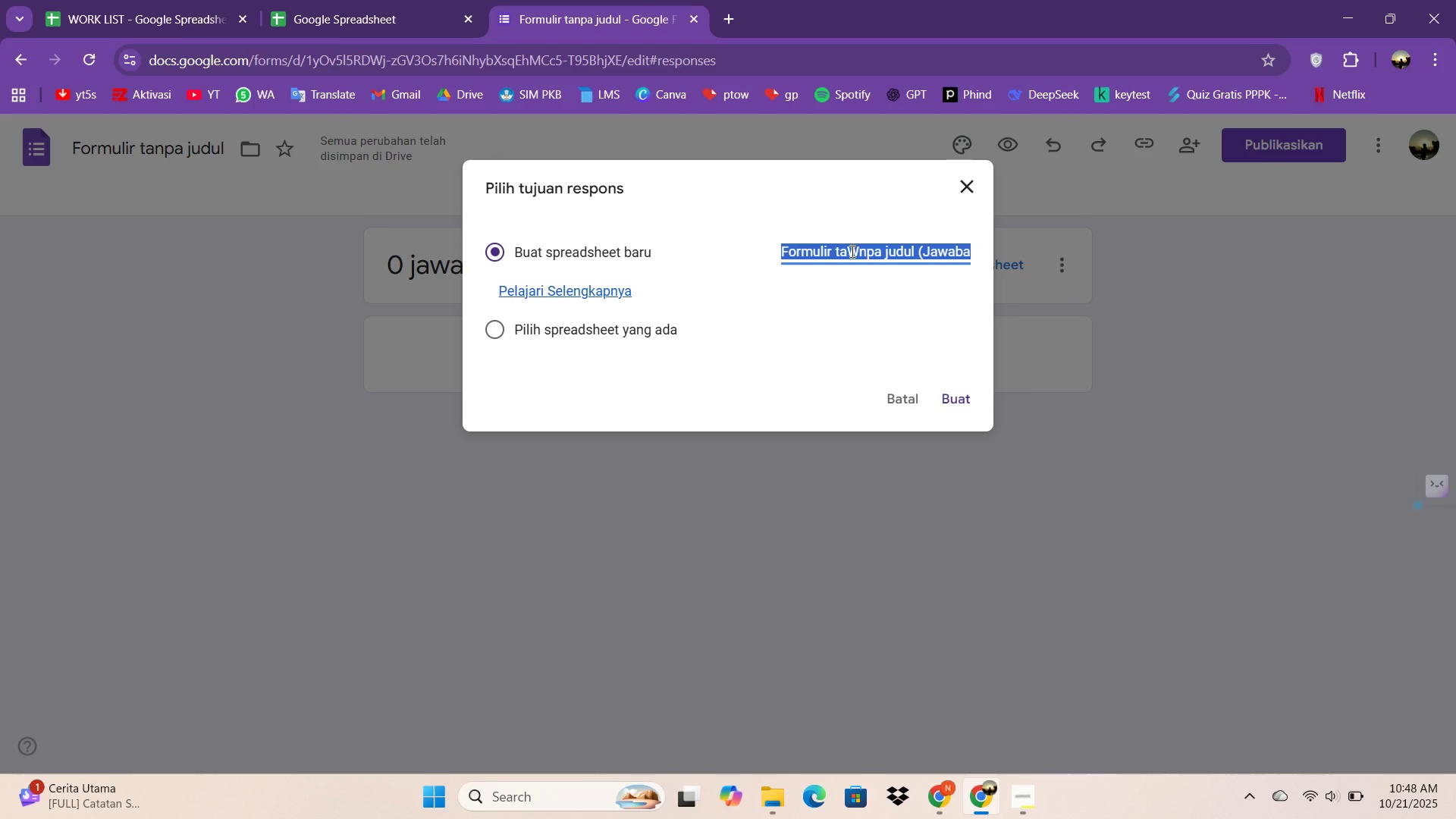 
type(Webinar Registrations)
 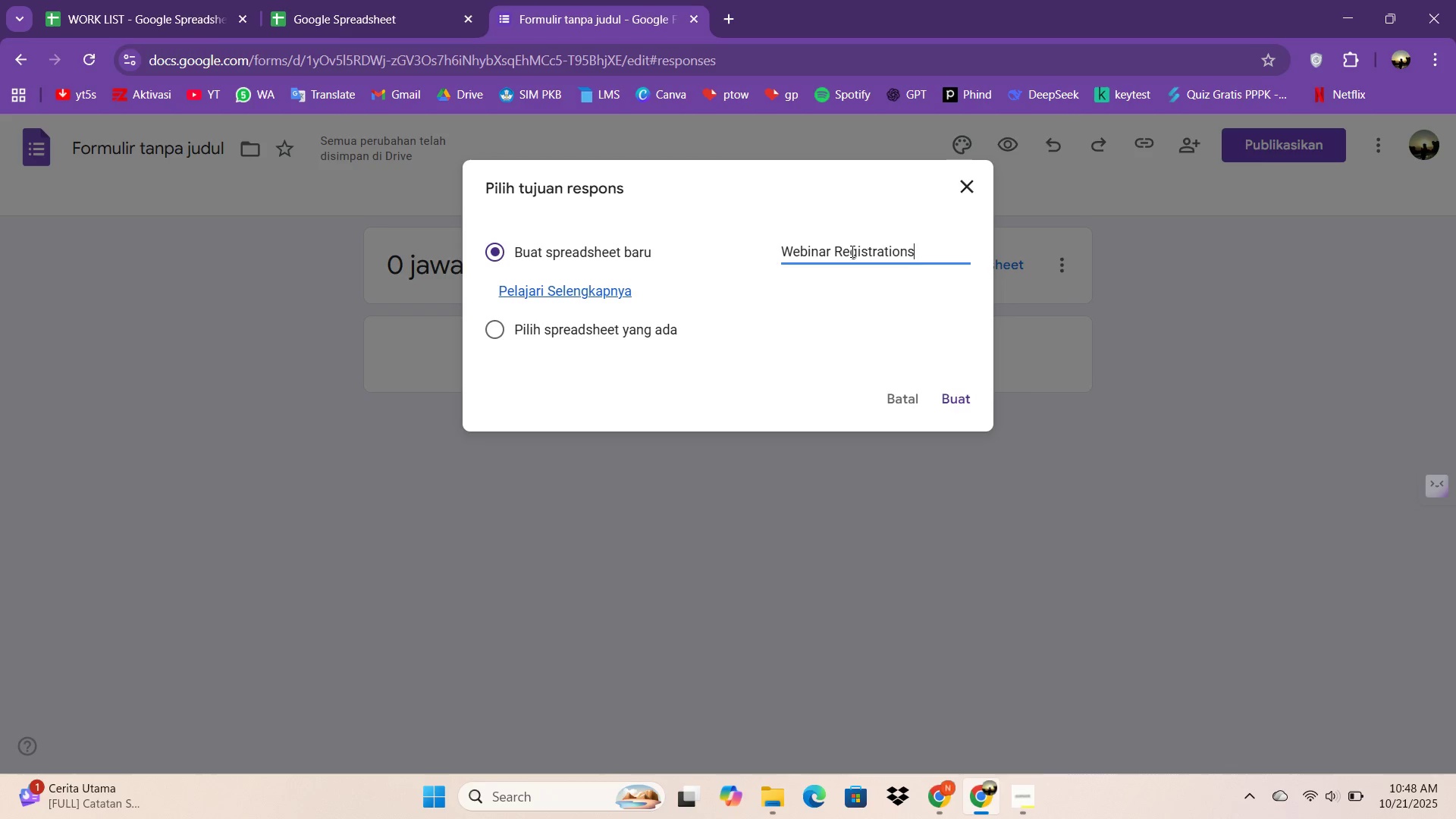 
left_click([949, 392])
 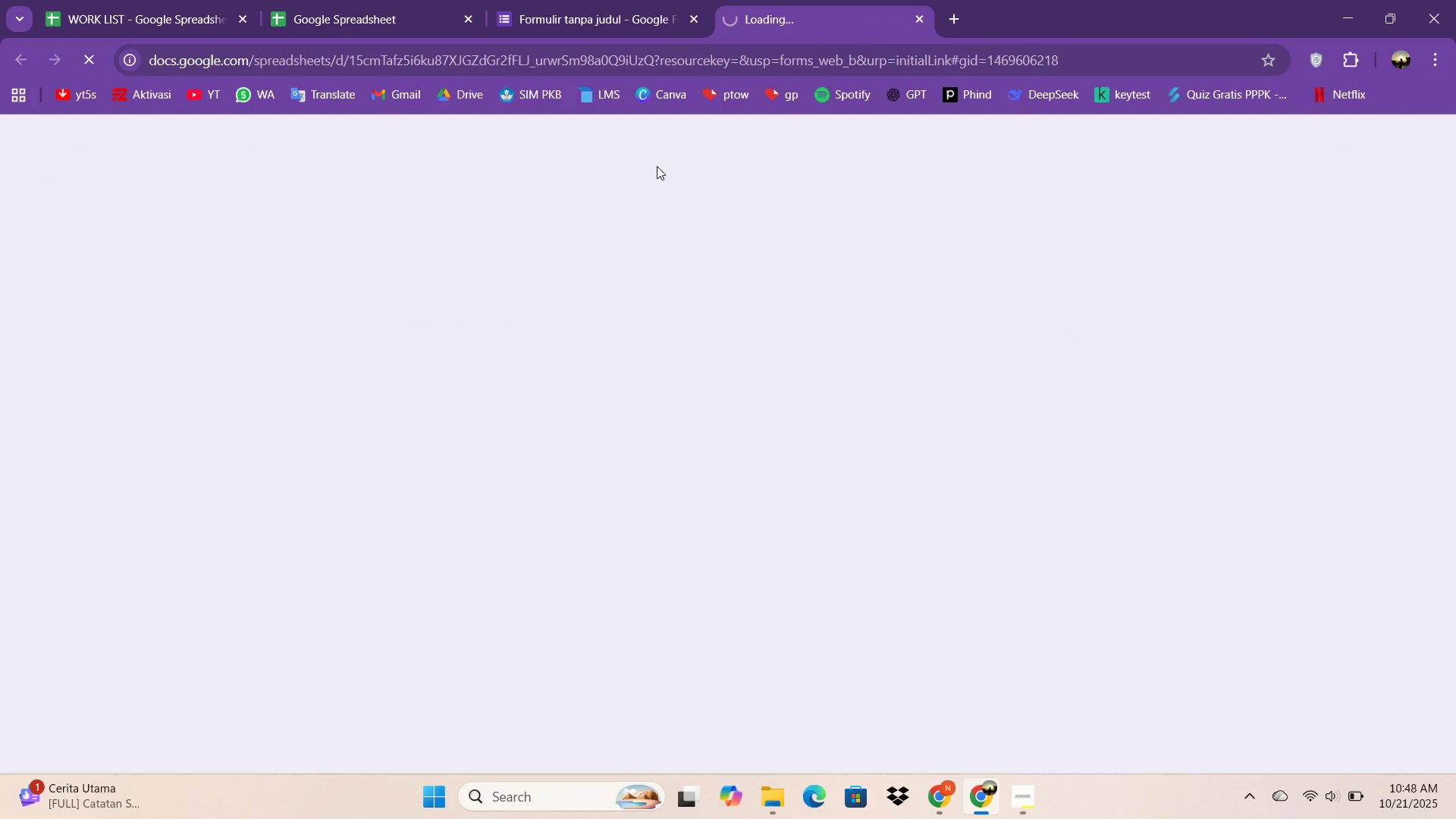 
wait(5.63)
 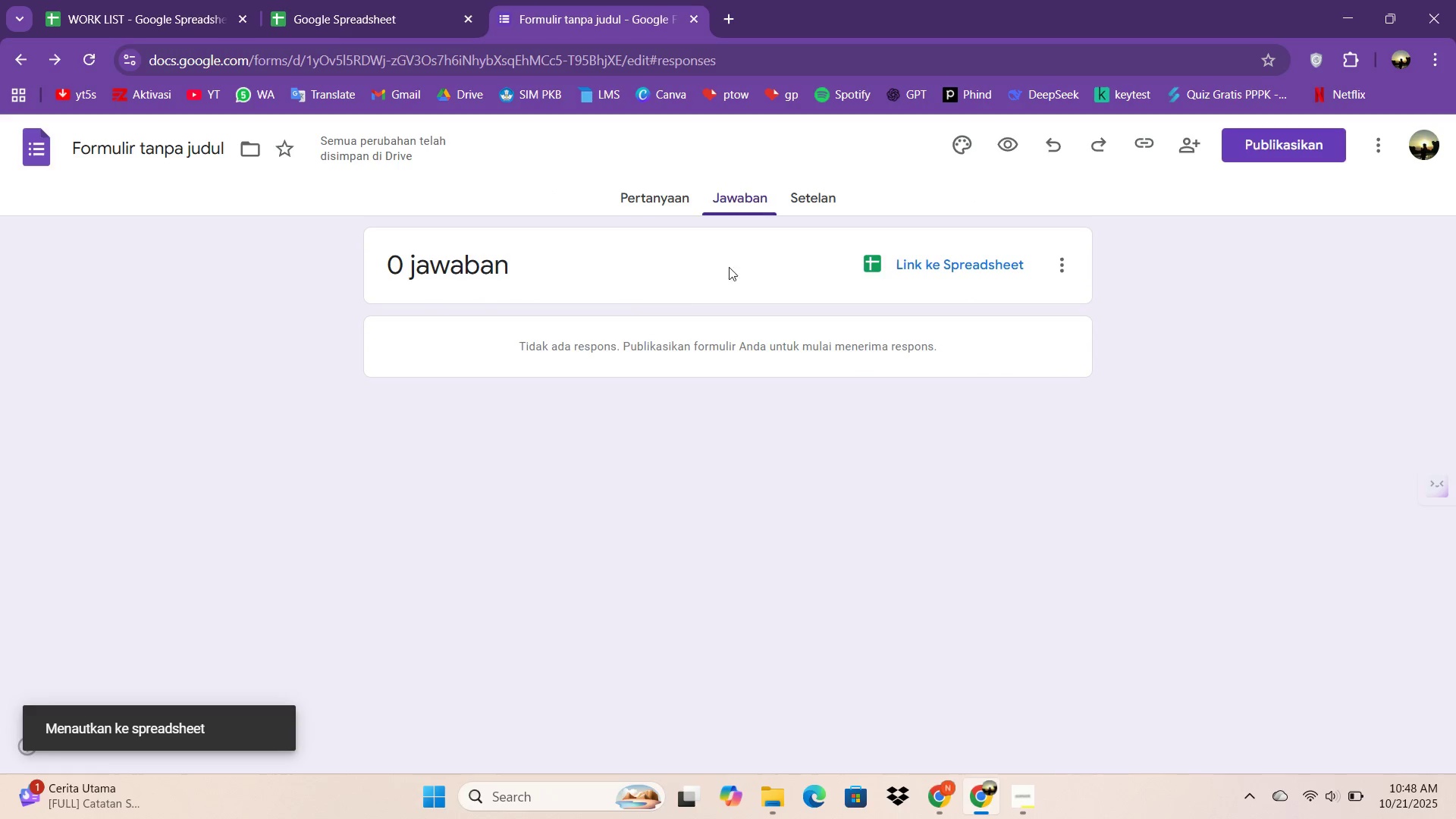 
mouse_move([539, 243])
 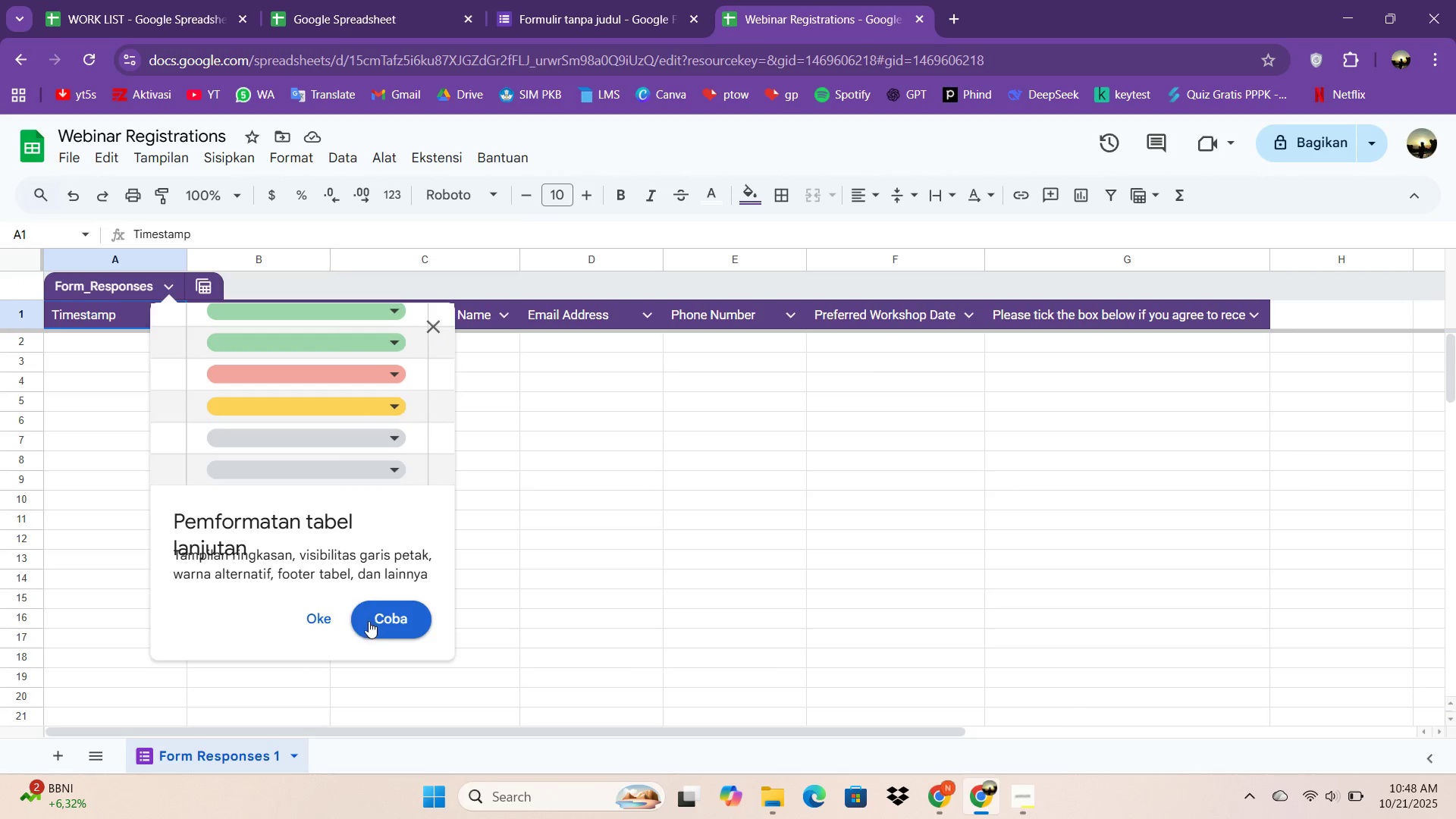 
left_click([321, 614])
 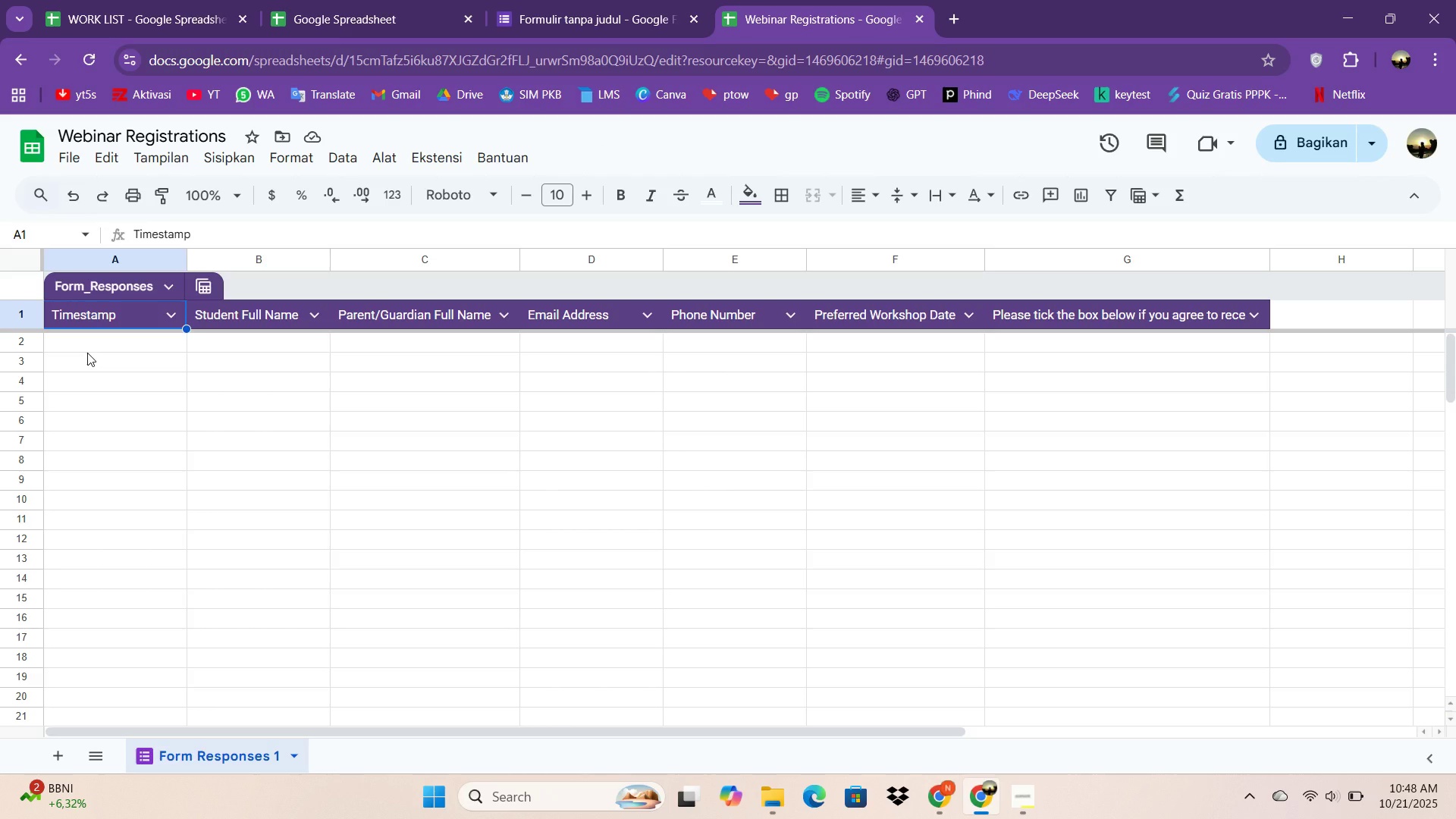 
wait(21.38)
 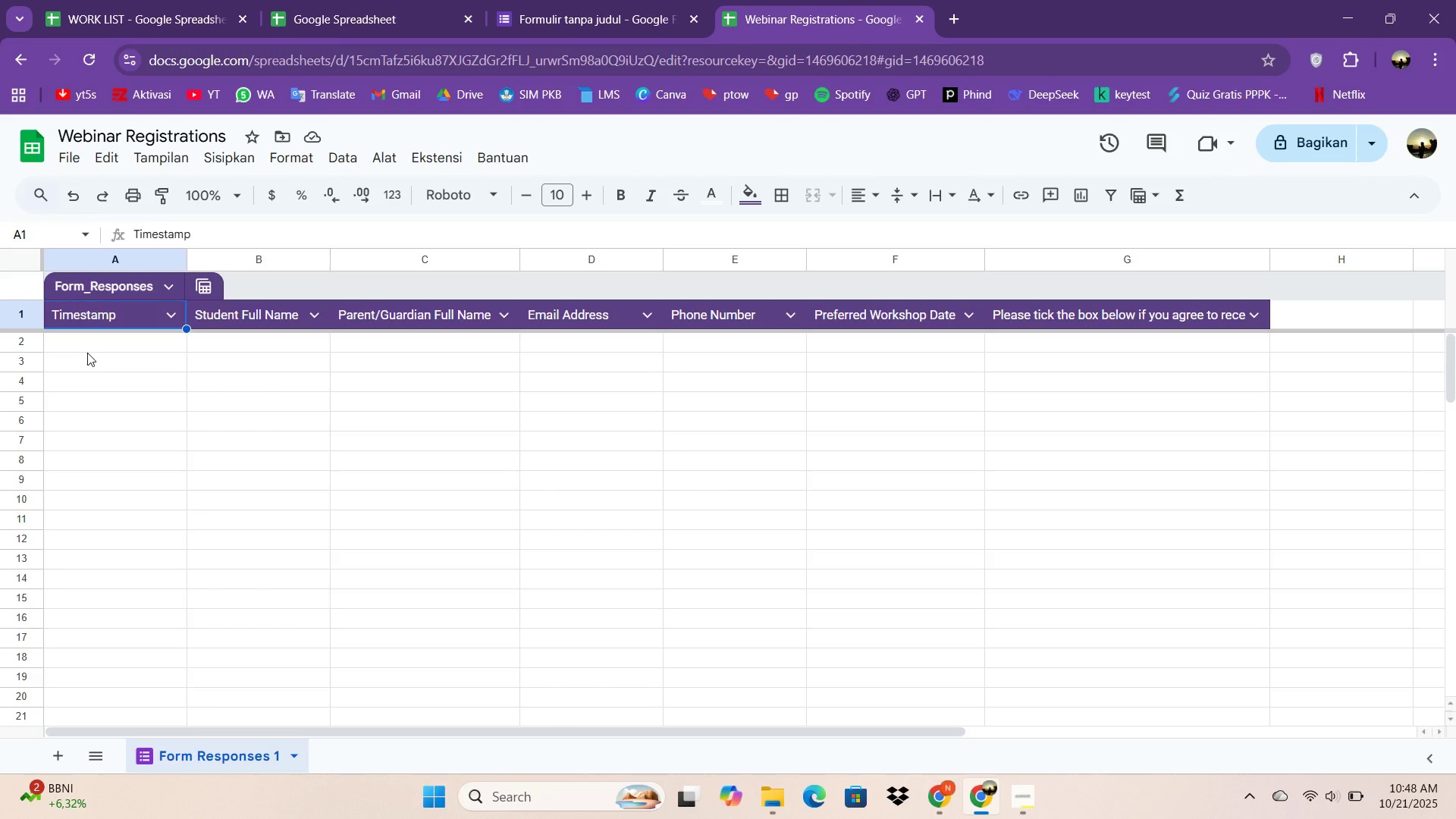 
left_click([591, 0])
 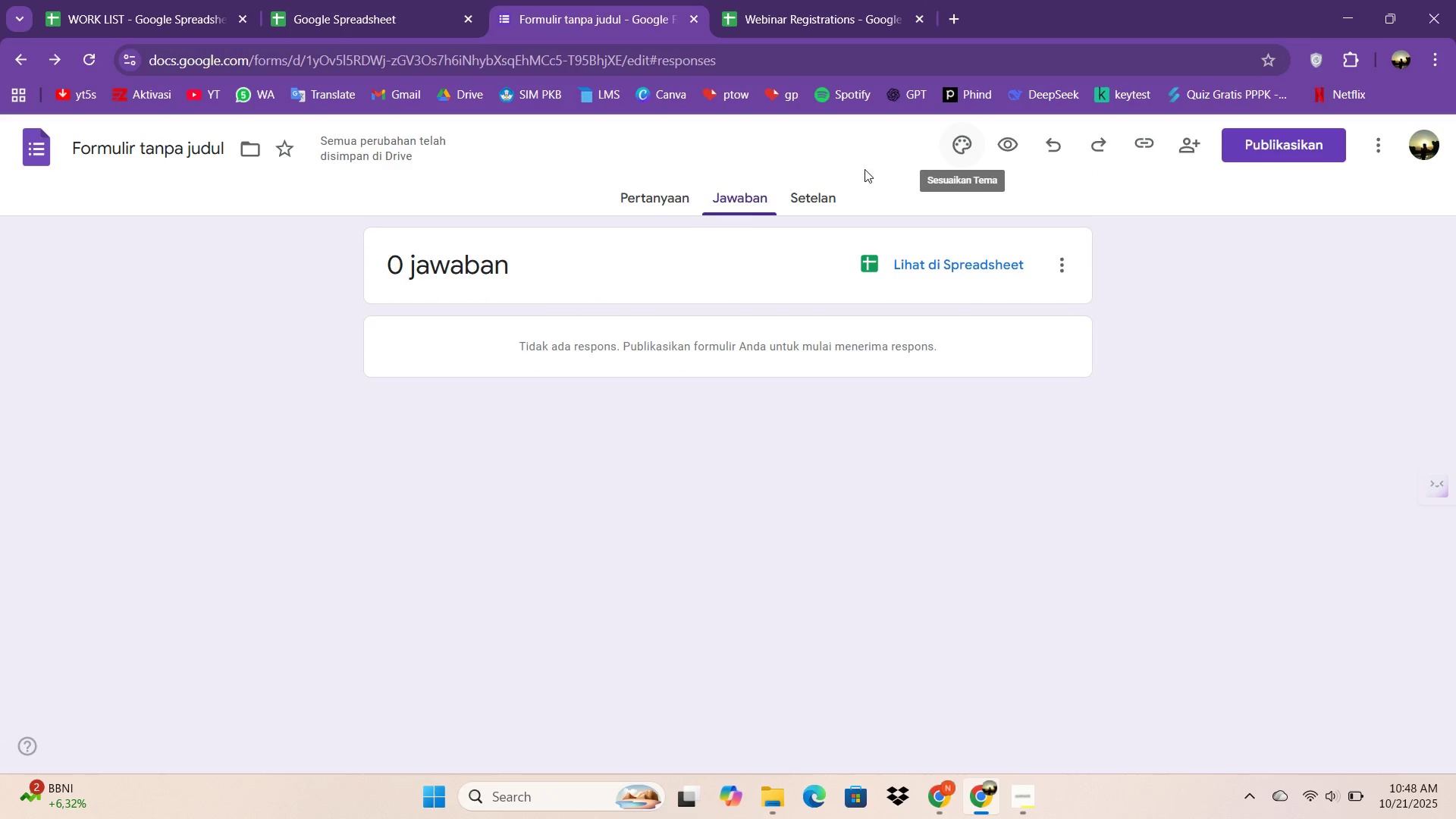 
left_click([657, 205])
 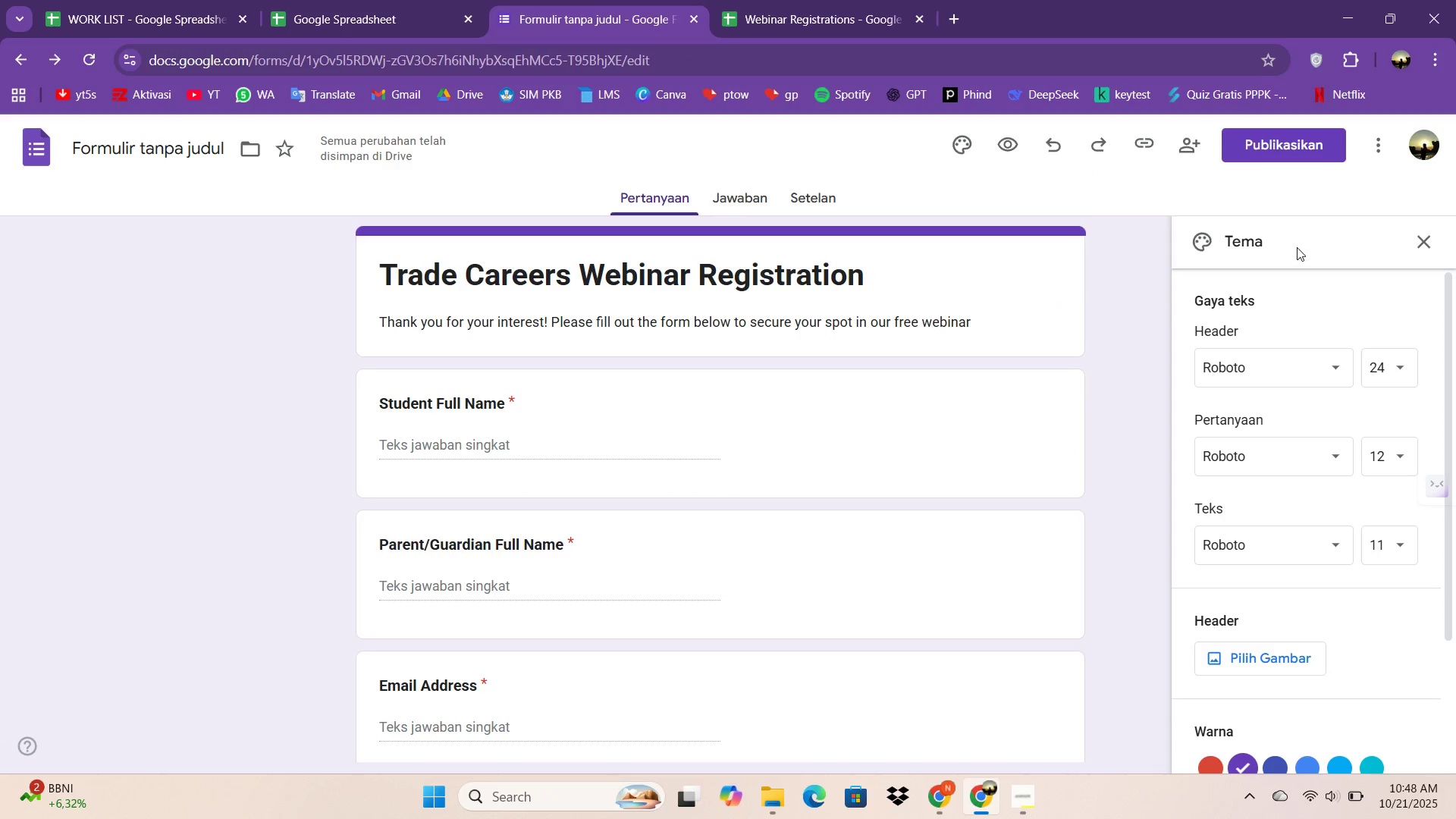 
scroll: coordinate [1174, 529], scroll_direction: down, amount: 2.0
 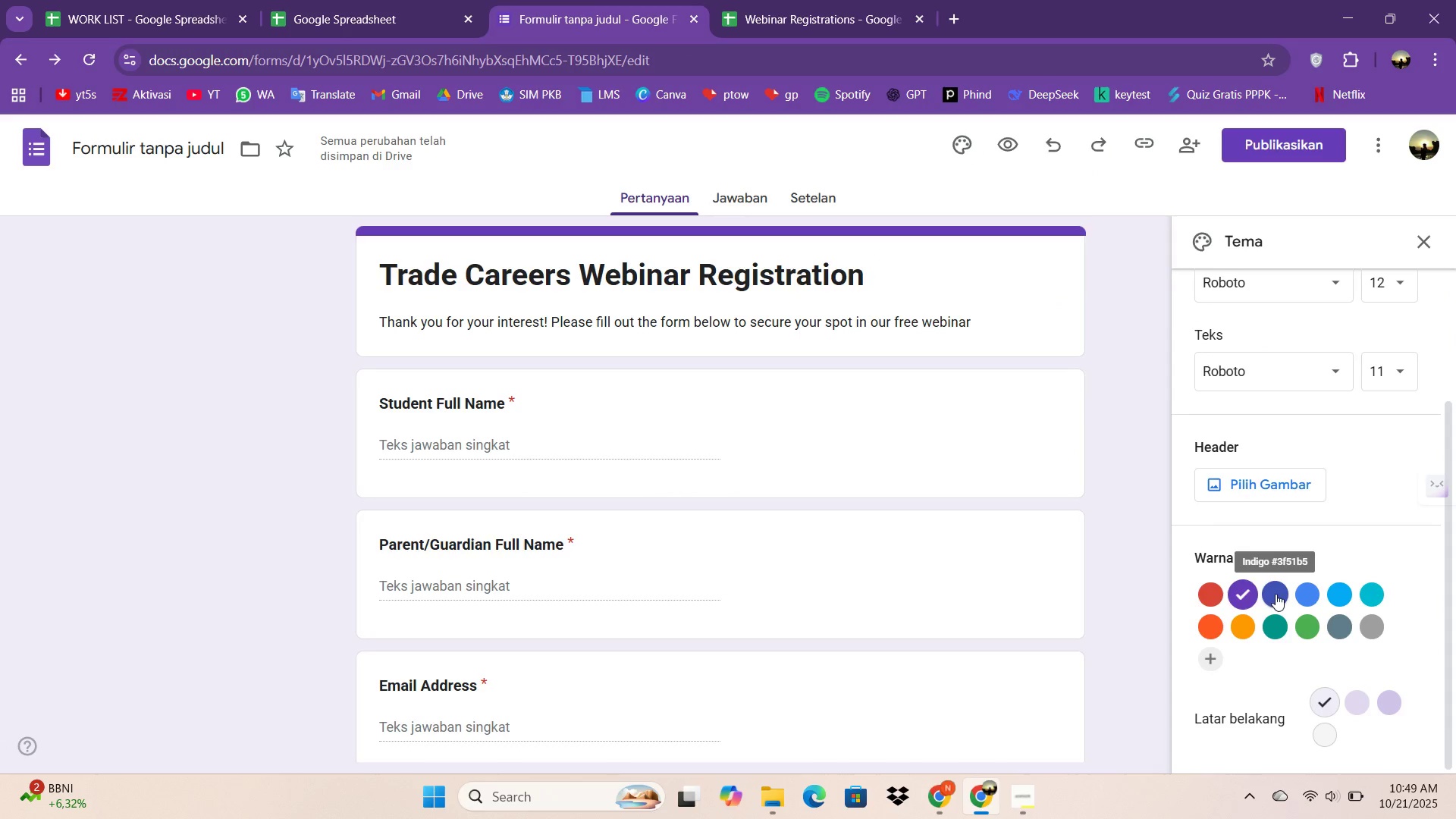 
left_click([1276, 594])
 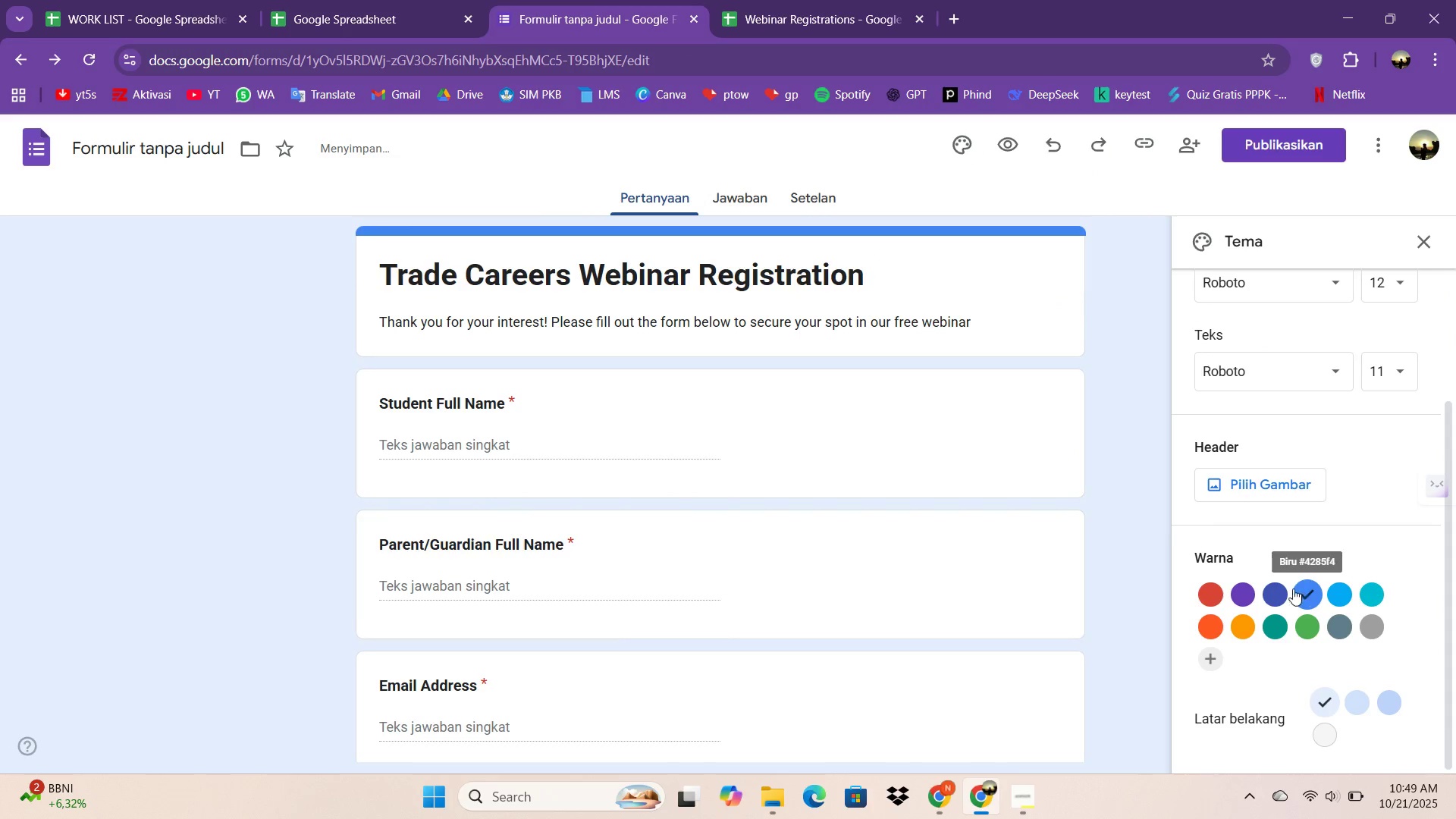 
left_click([1277, 591])
 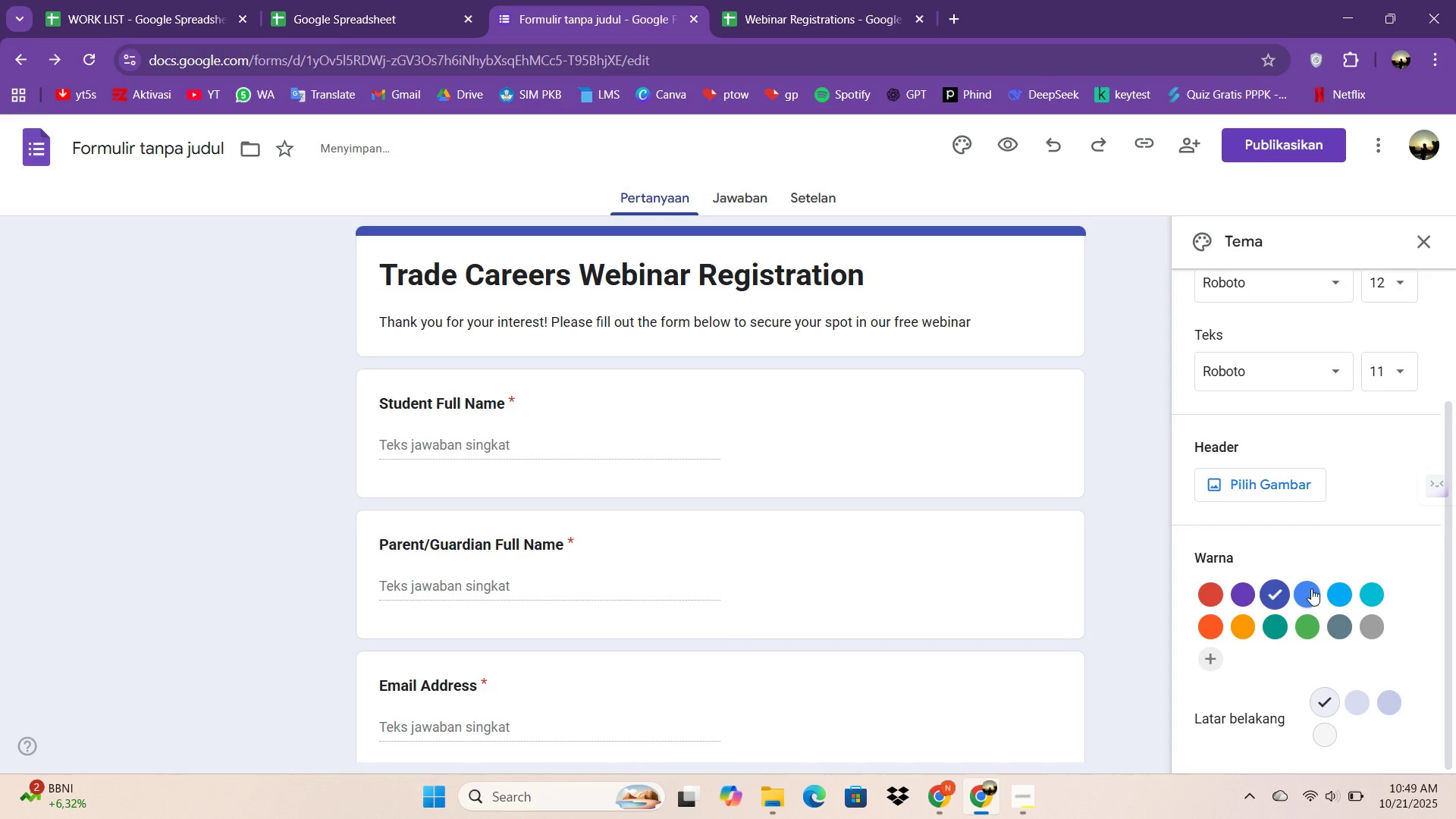 
scroll: coordinate [1332, 732], scroll_direction: down, amount: 4.0
 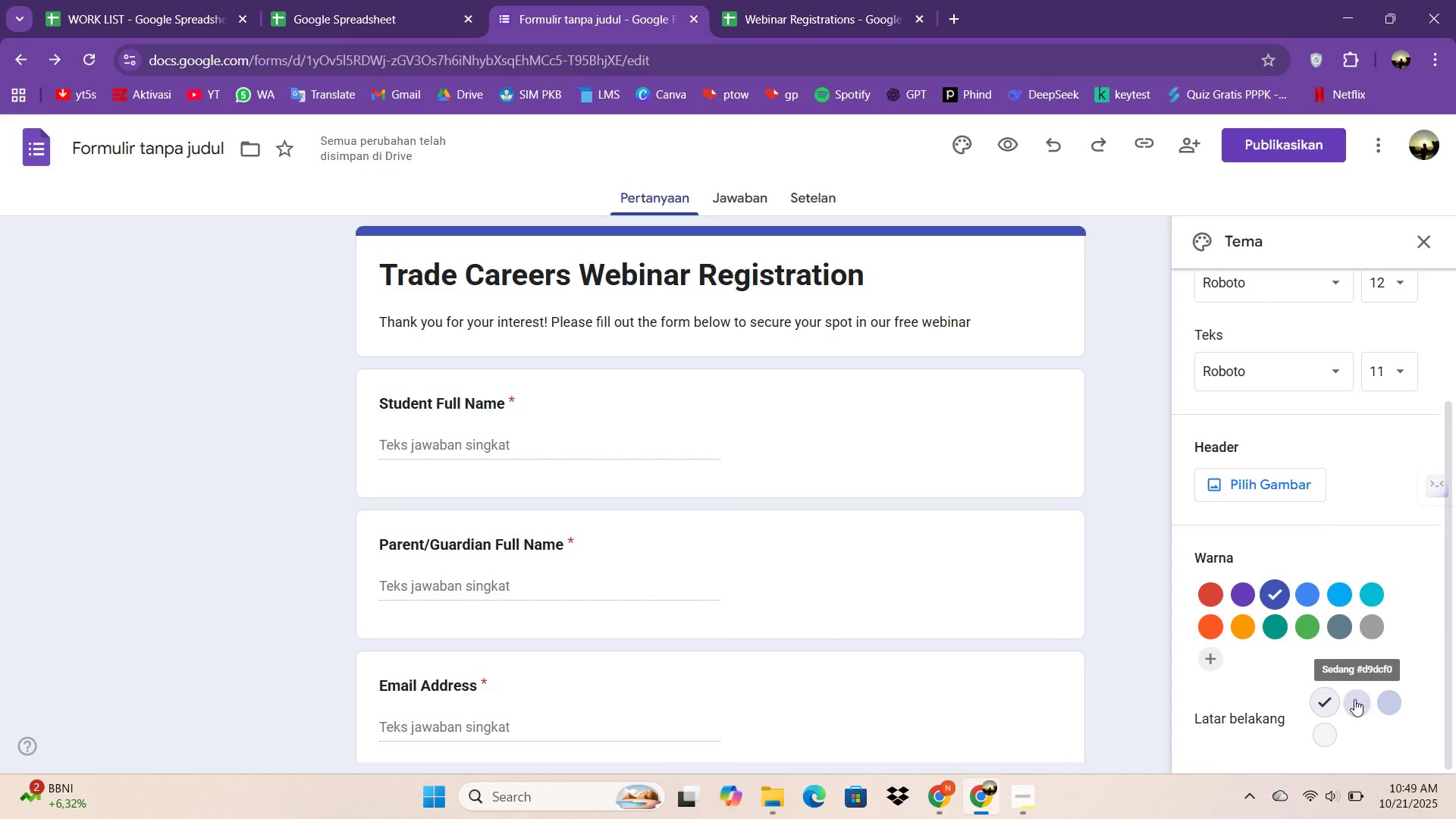 
left_click([1354, 699])
 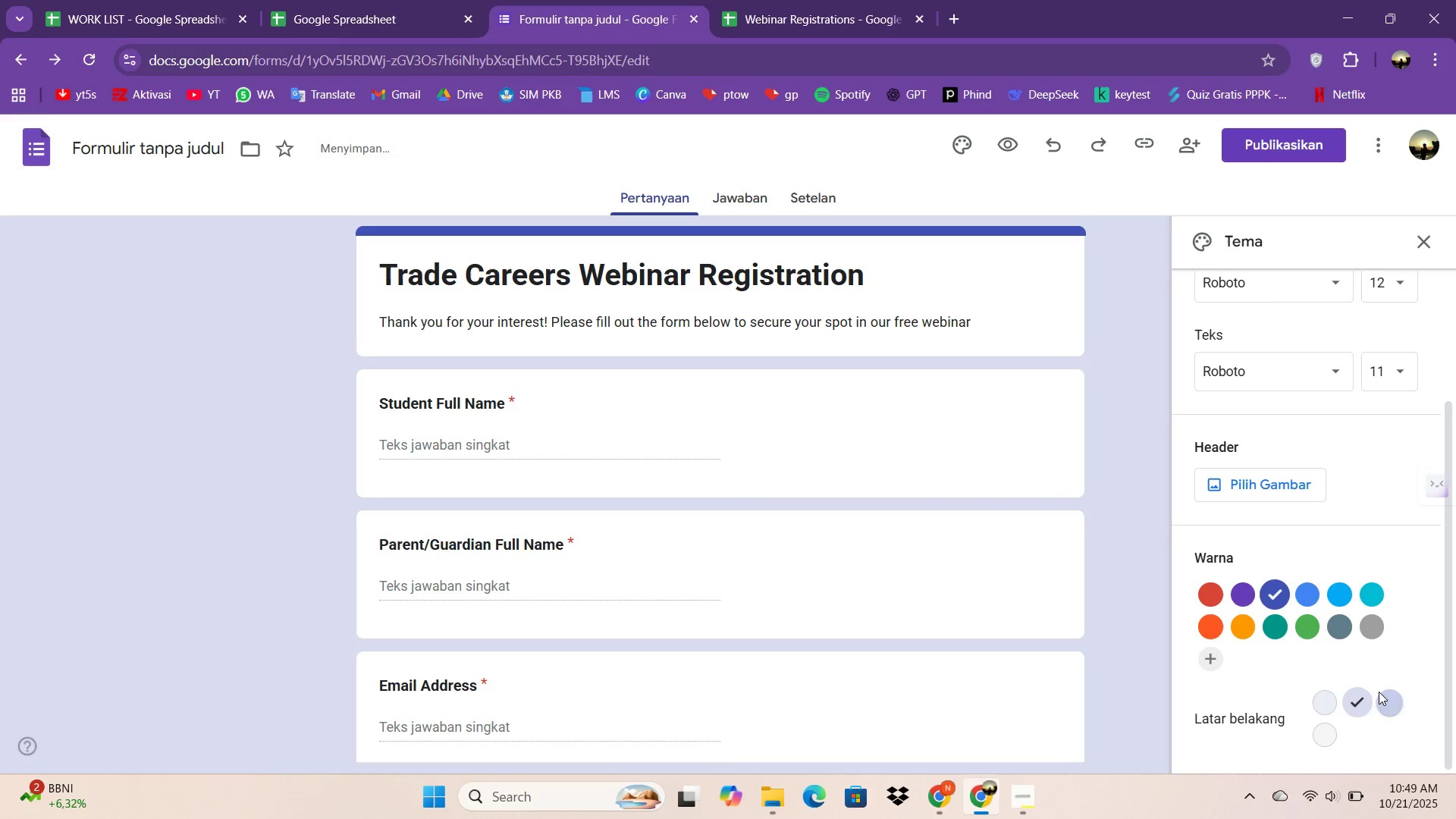 
left_click([1379, 692])
 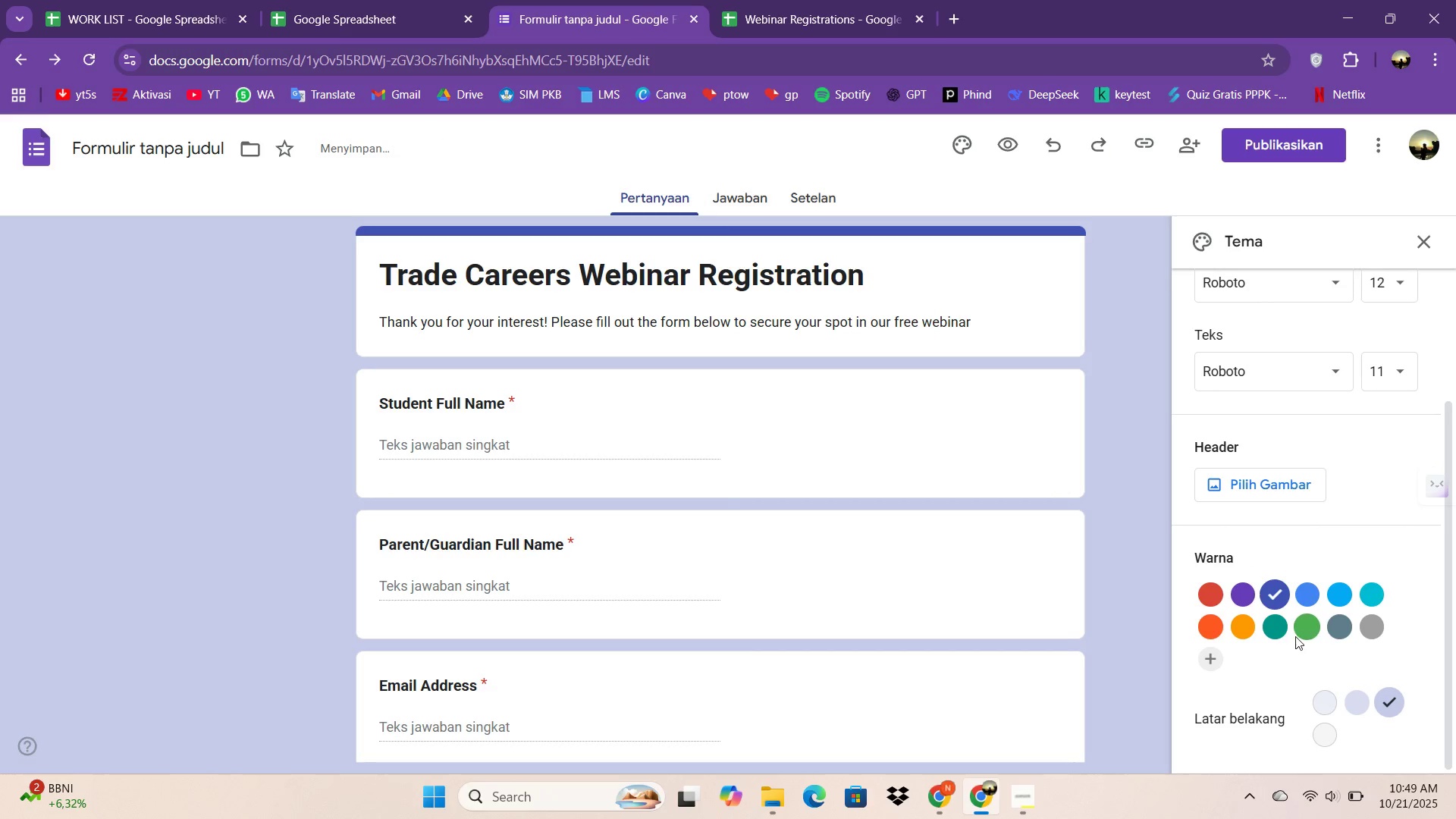 
scroll: coordinate [1256, 657], scroll_direction: down, amount: 3.0
 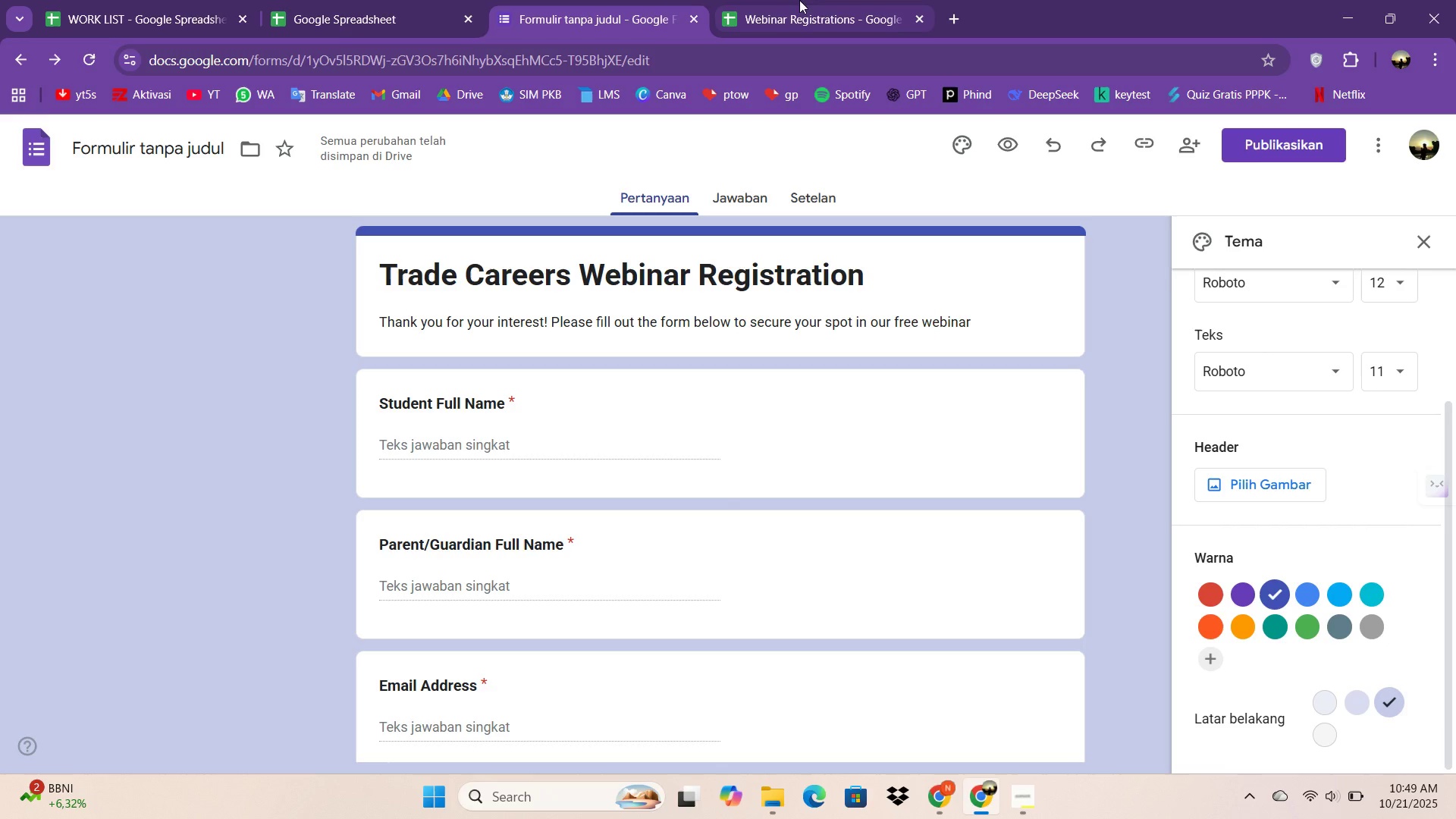 
left_click([955, 8])
 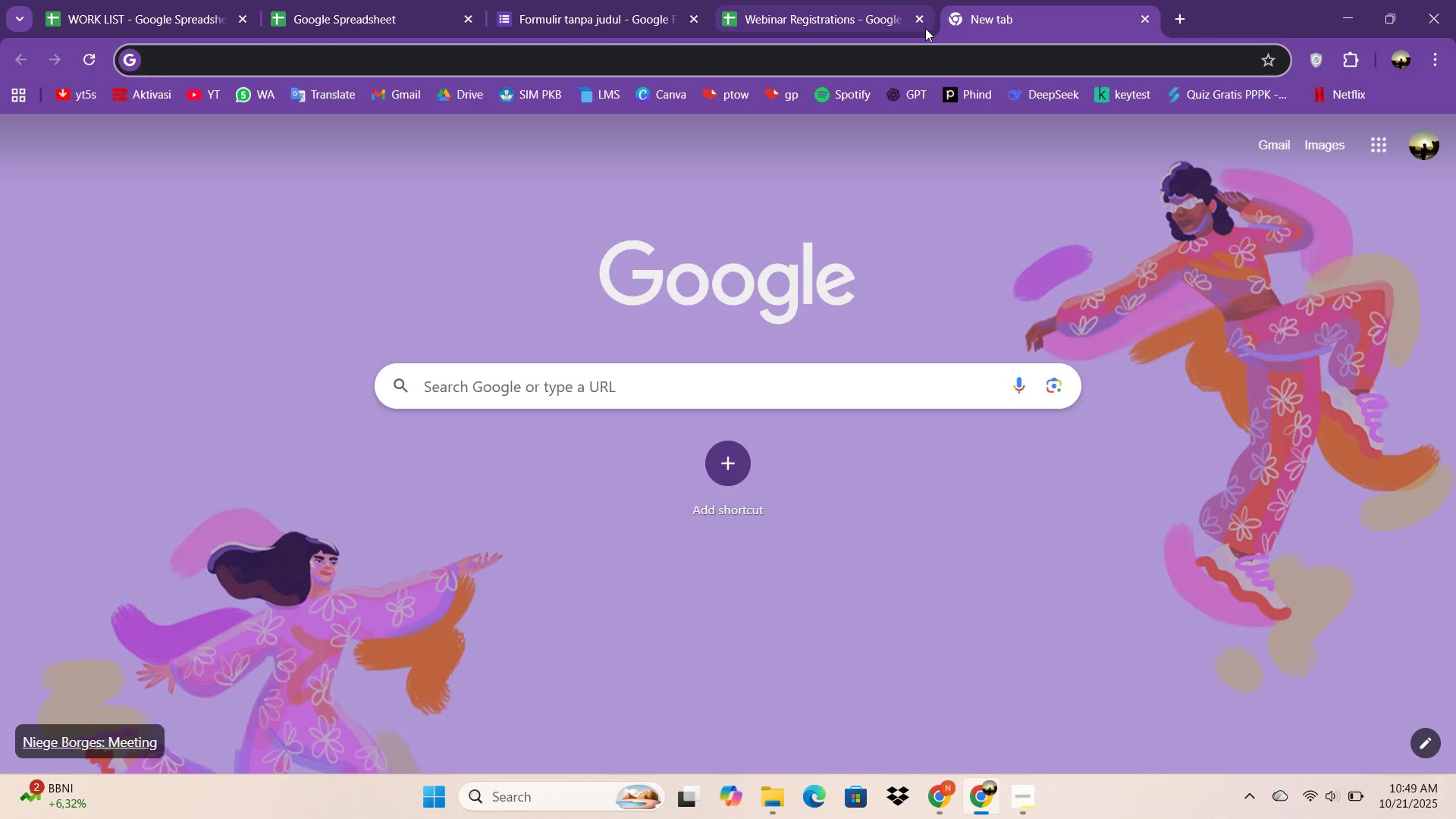 
type(uns)
 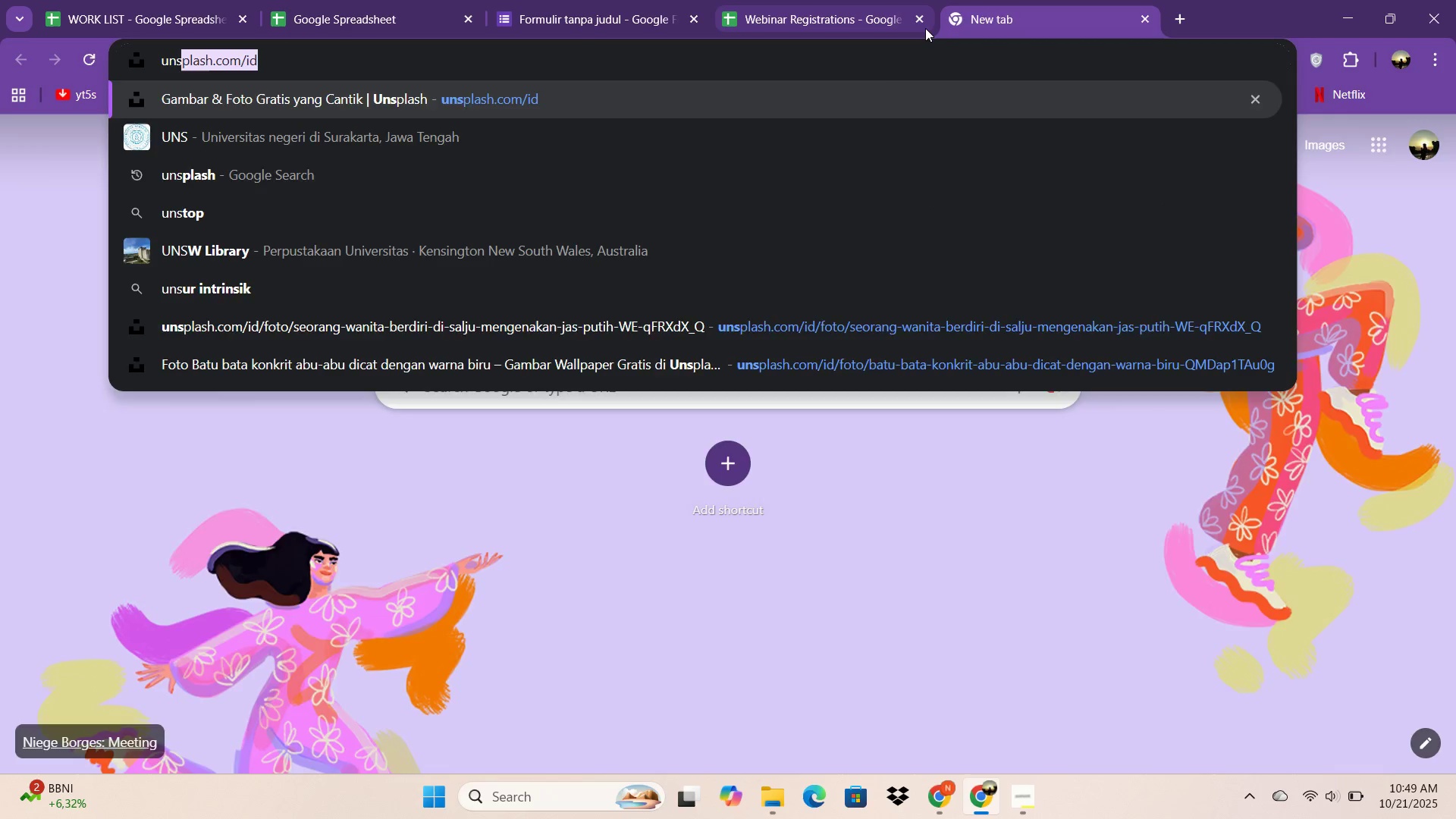 
key(Enter)
 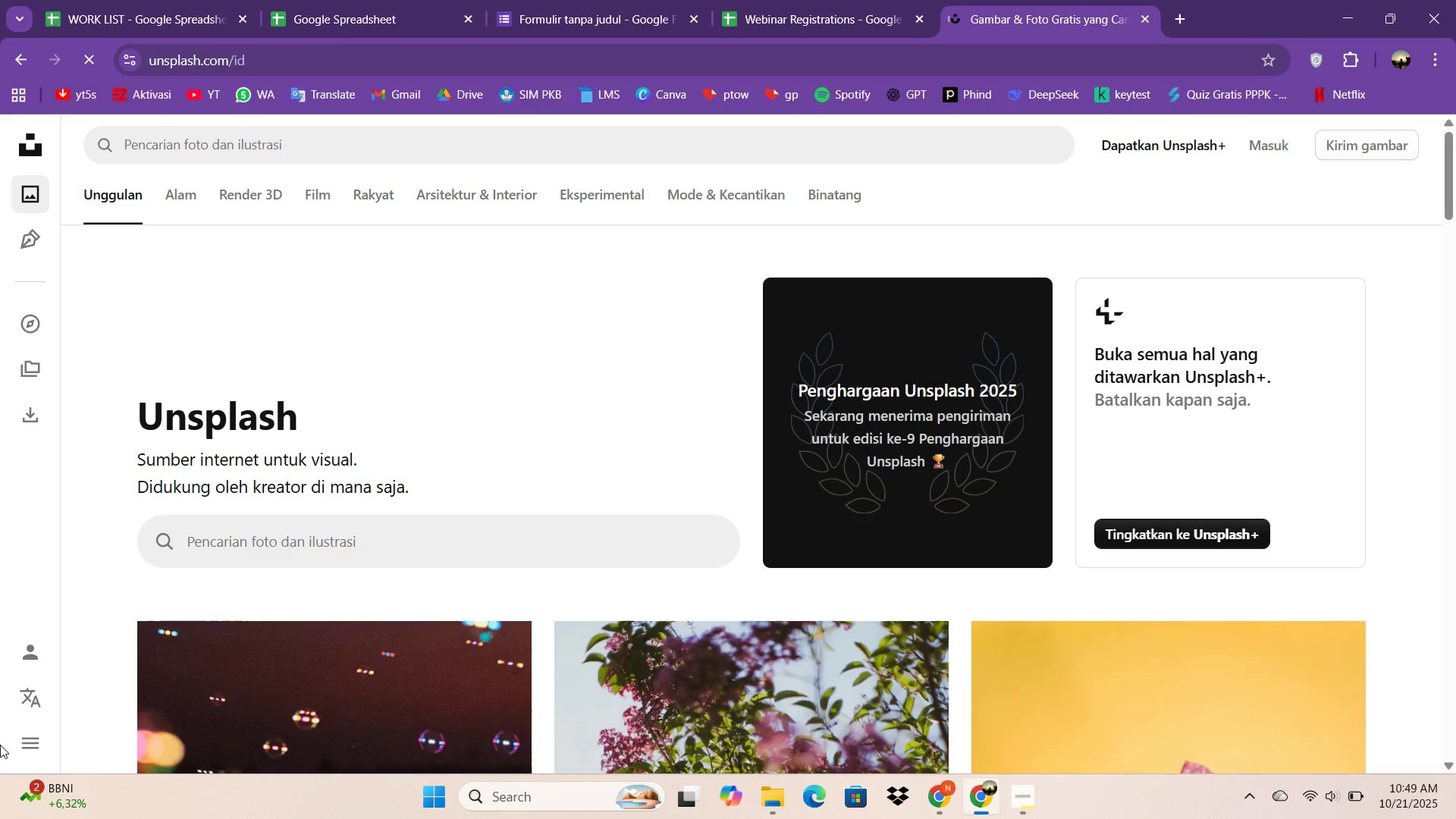 
scroll: coordinate [407, 647], scroll_direction: down, amount: 3.0
 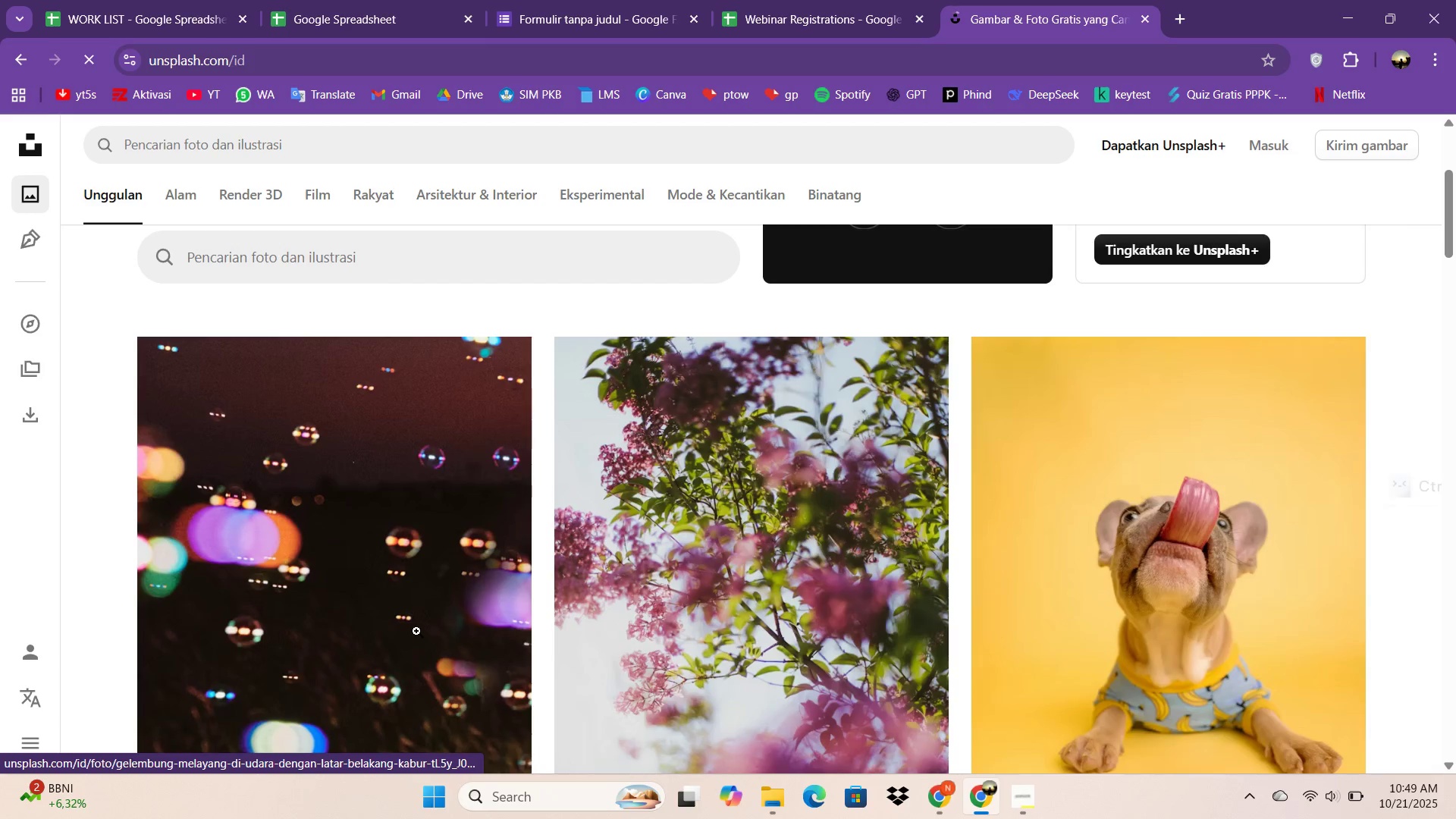 
scroll: coordinate [418, 629], scroll_direction: up, amount: 5.0
 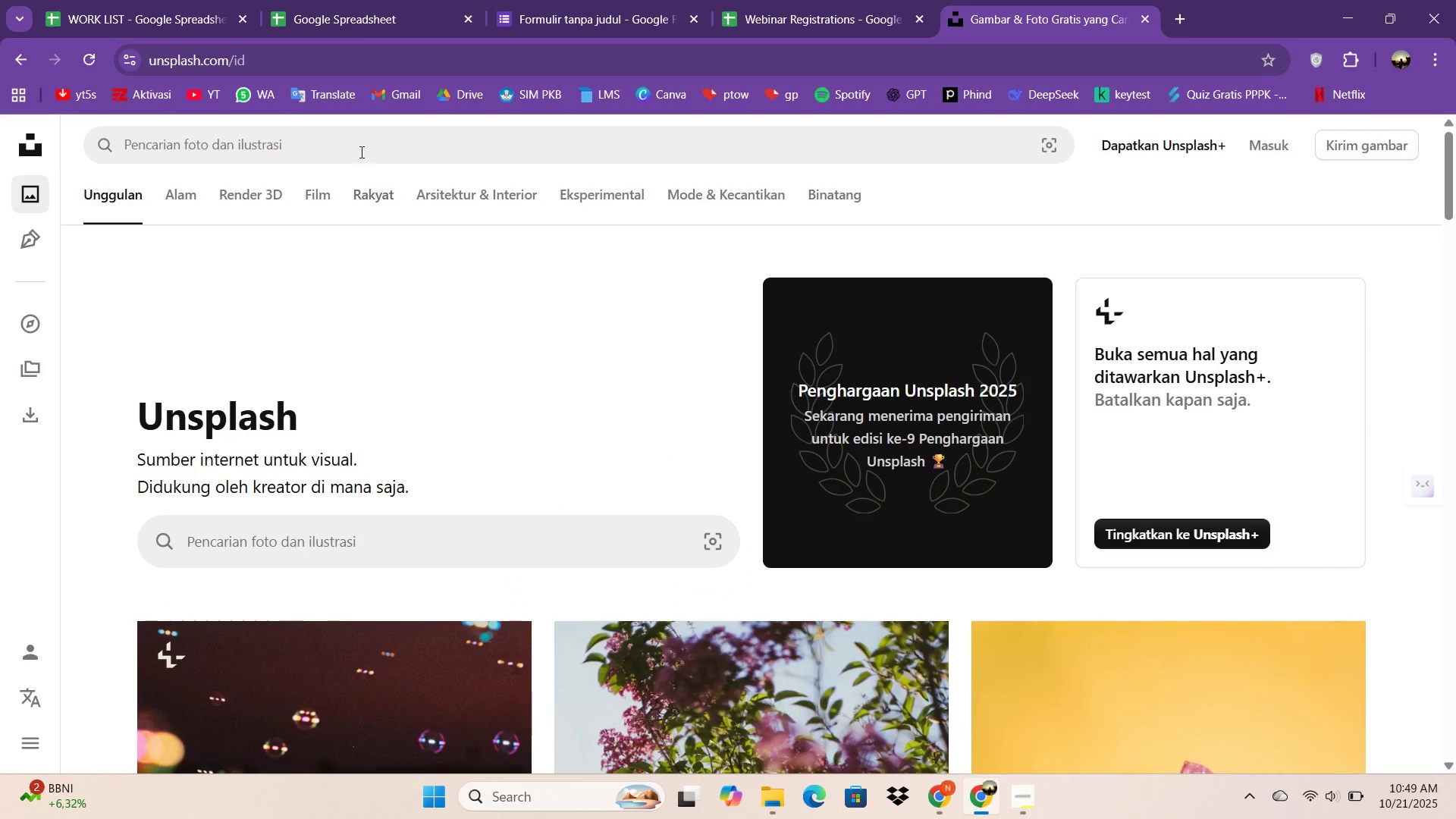 
left_click([360, 151])
 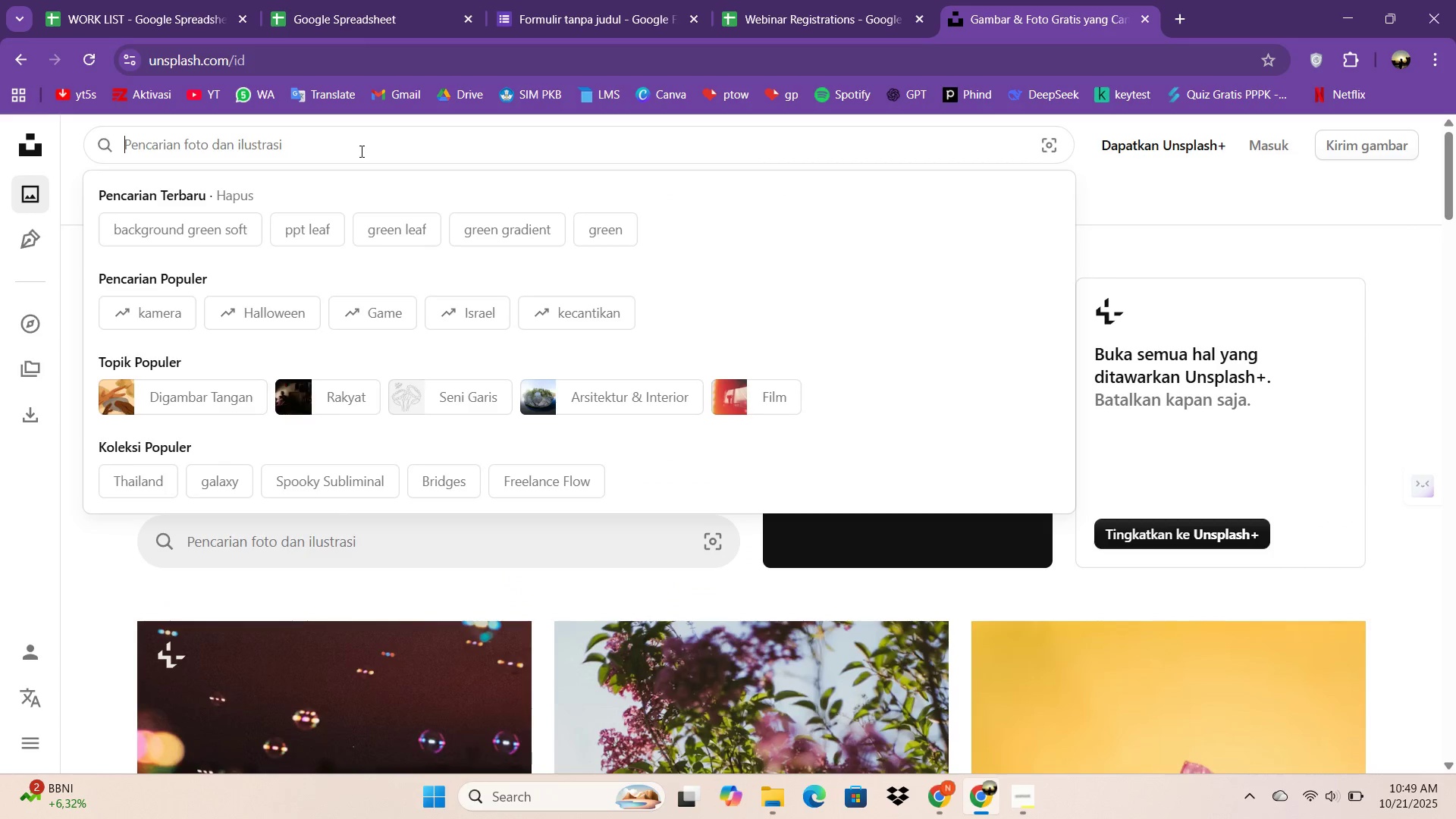 
type(webinar)
 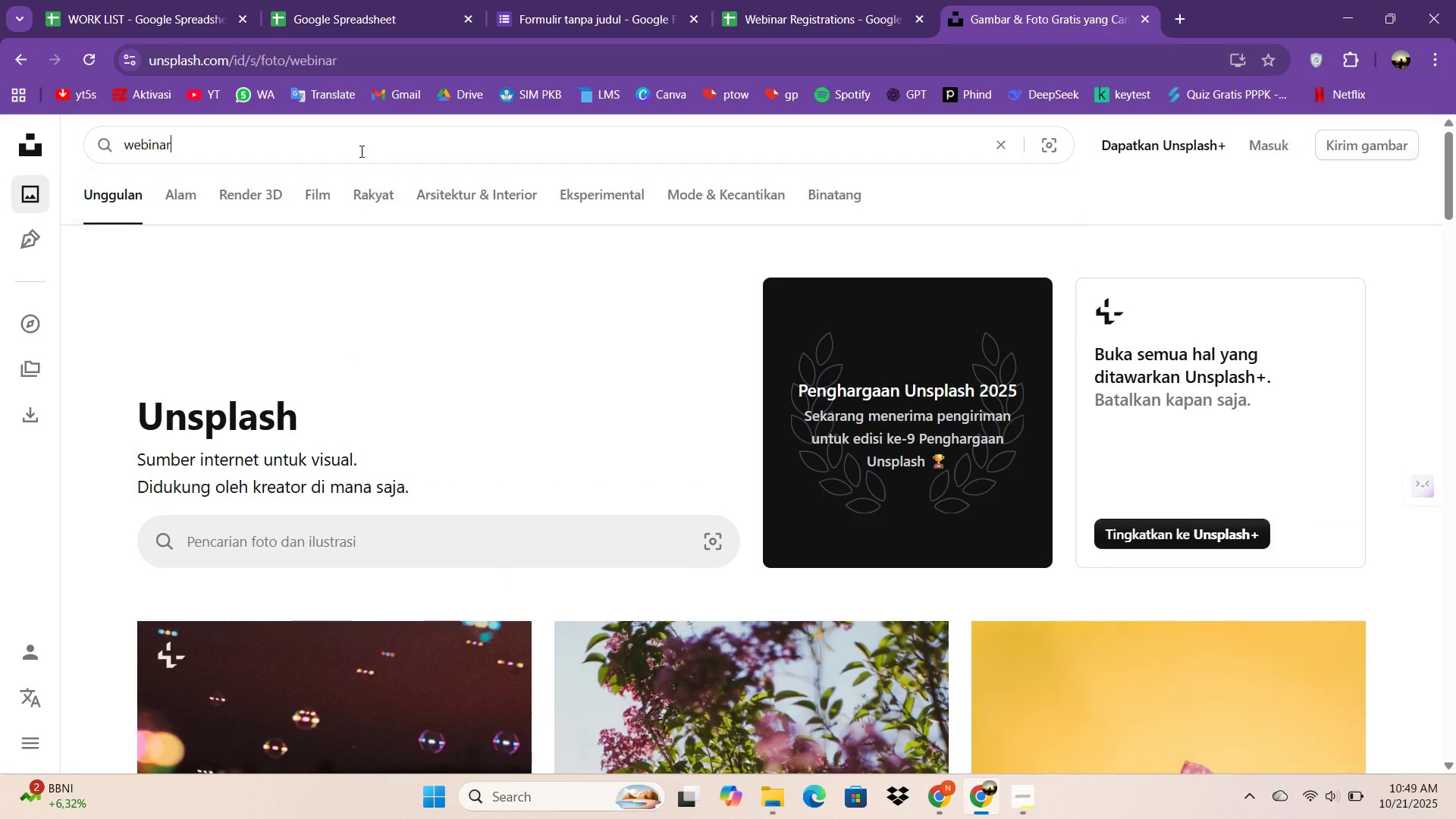 
key(Enter)
 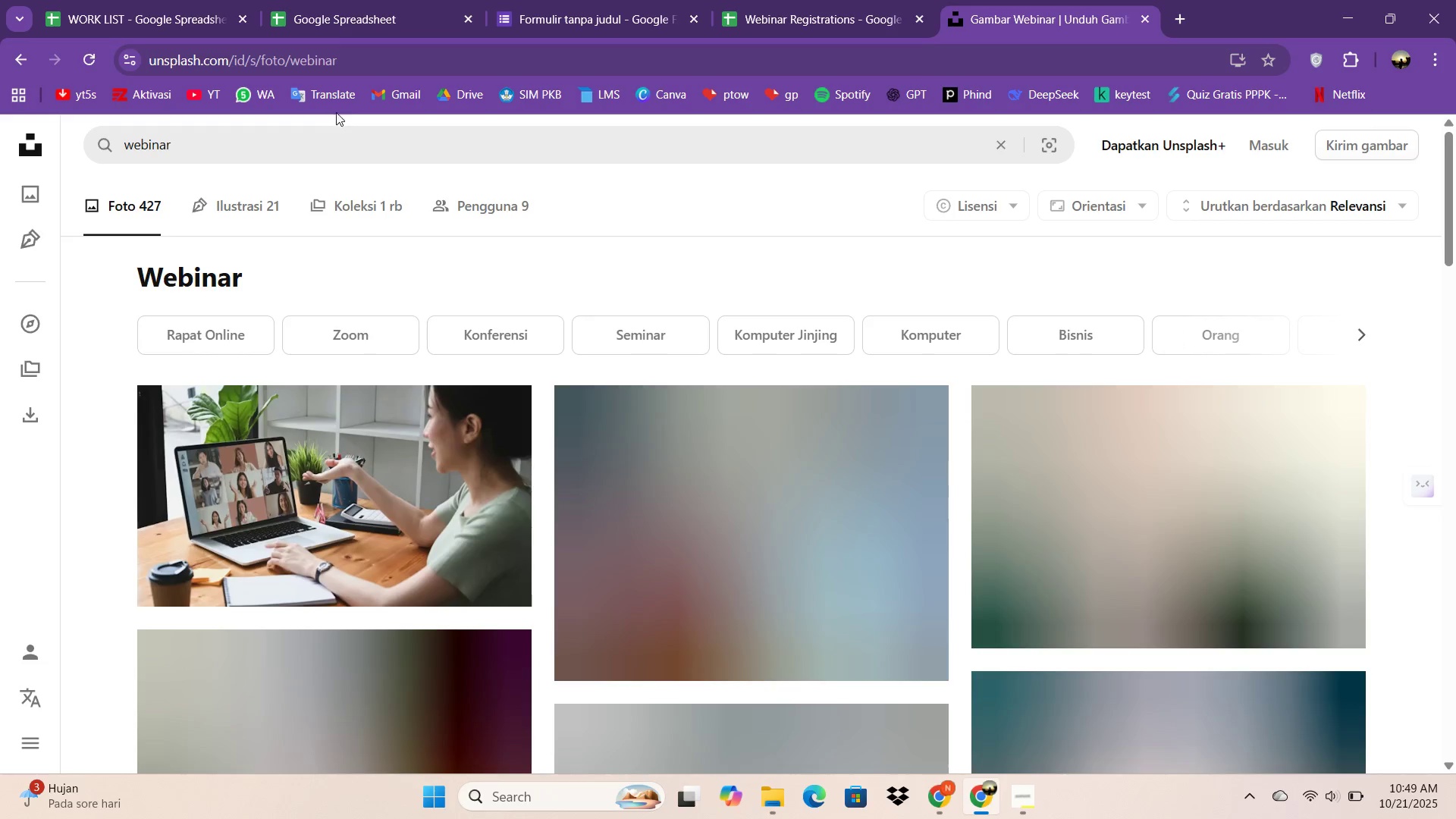 
left_click([322, 140])
 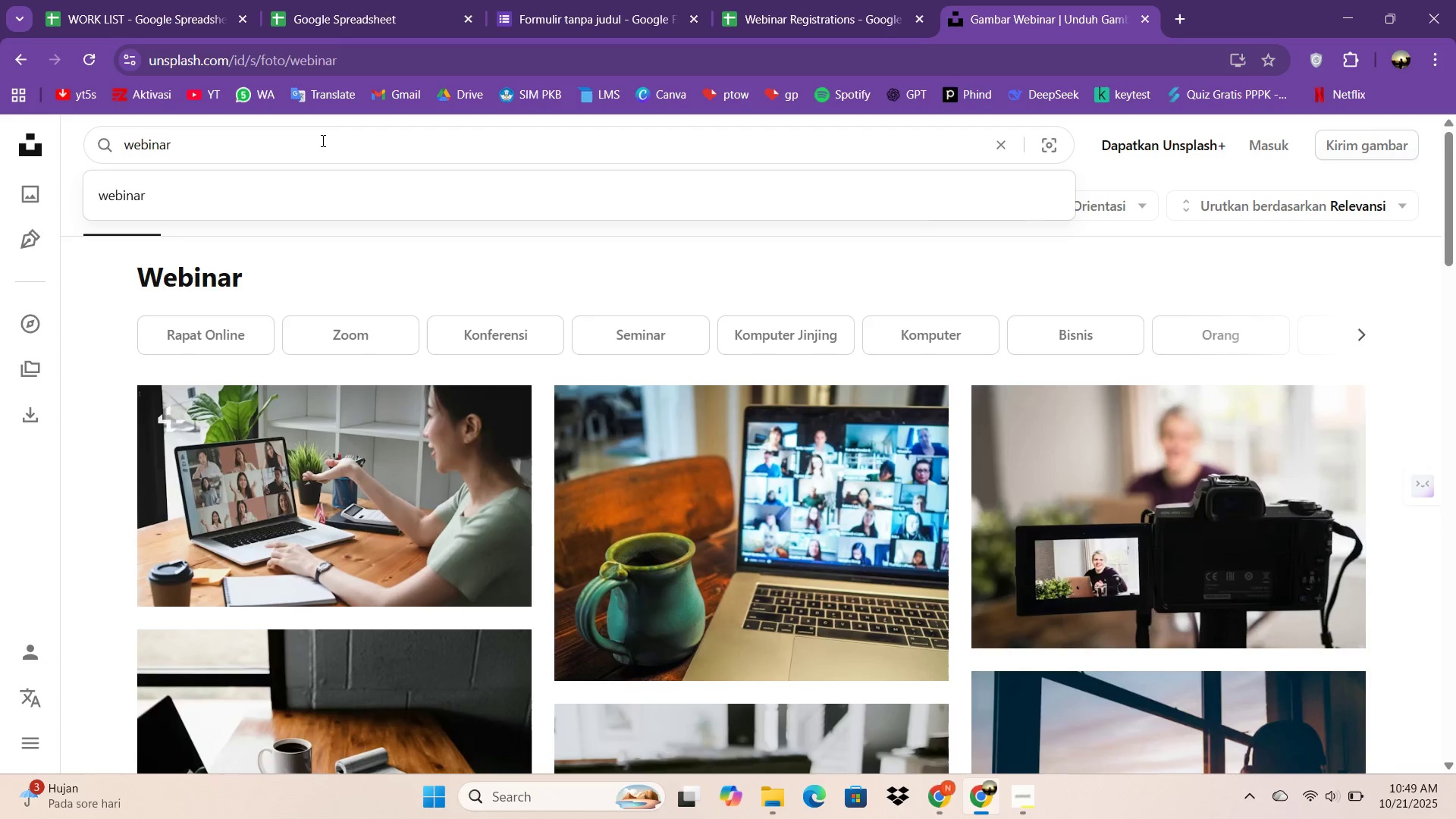 
type( background)
 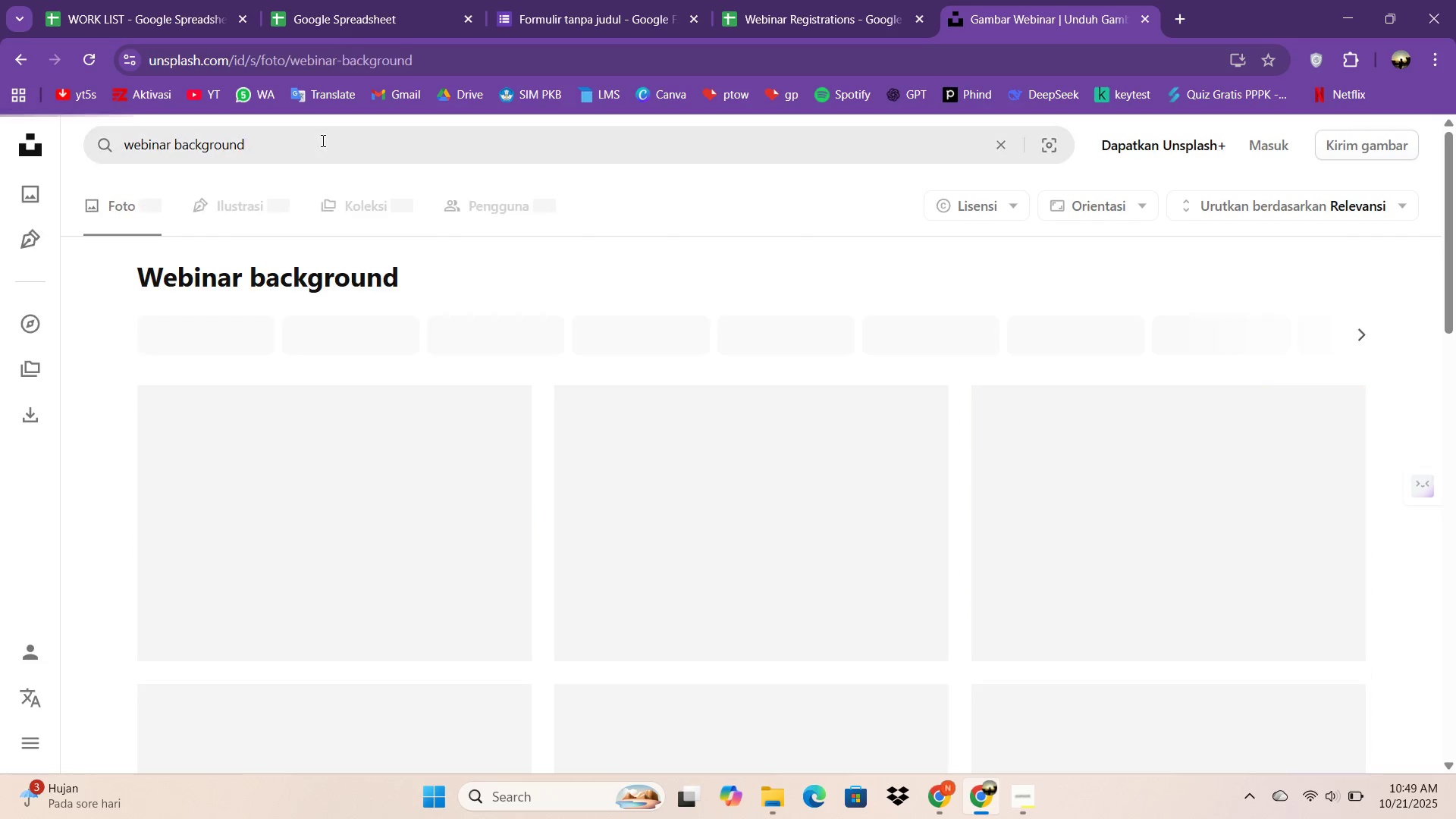 
key(Enter)
 